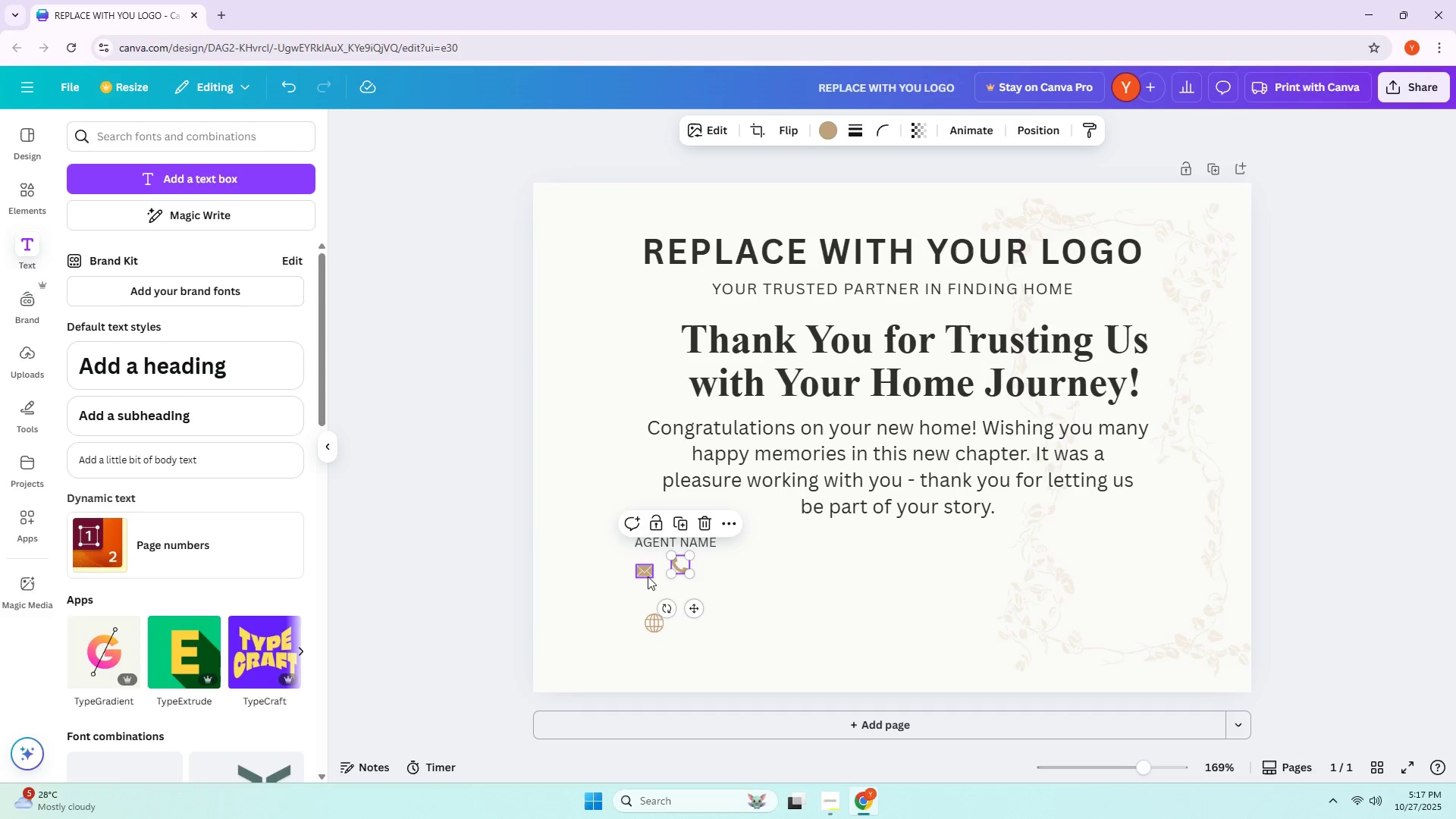 
left_click_drag(start_coordinate=[648, 576], to_coordinate=[651, 594])
 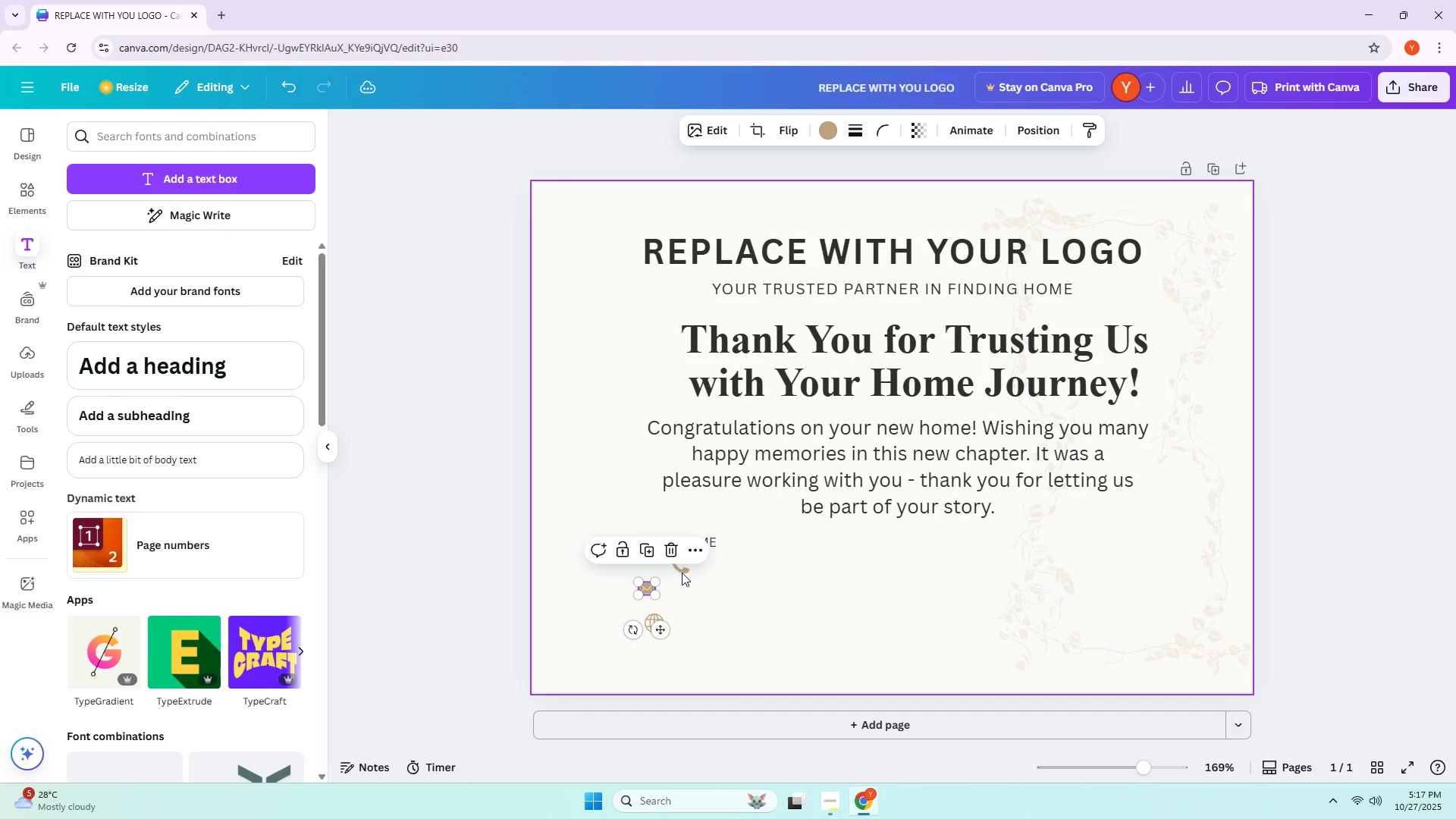 
left_click_drag(start_coordinate=[682, 572], to_coordinate=[647, 574])
 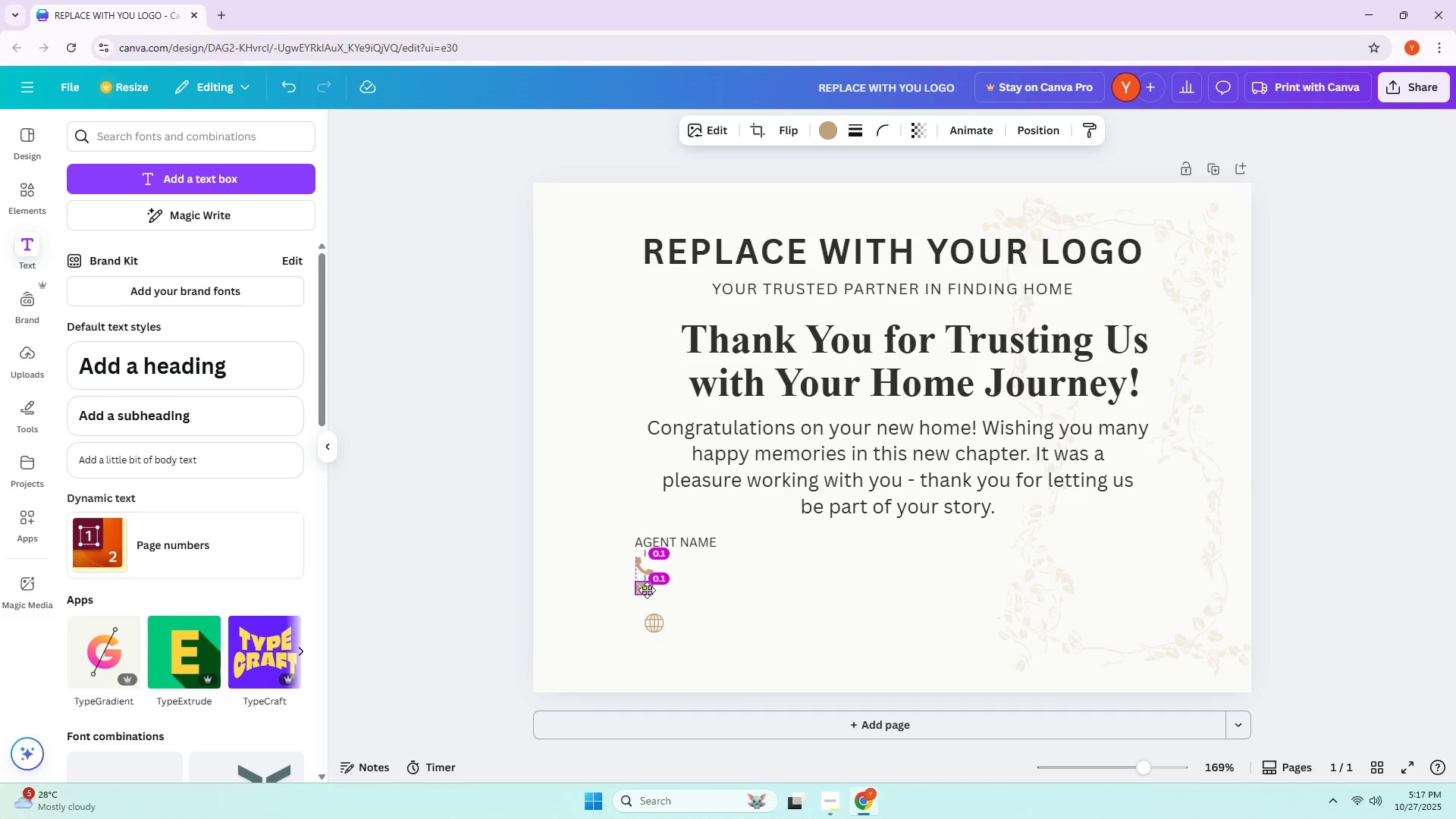 
left_click_drag(start_coordinate=[651, 594], to_coordinate=[656, 595])
 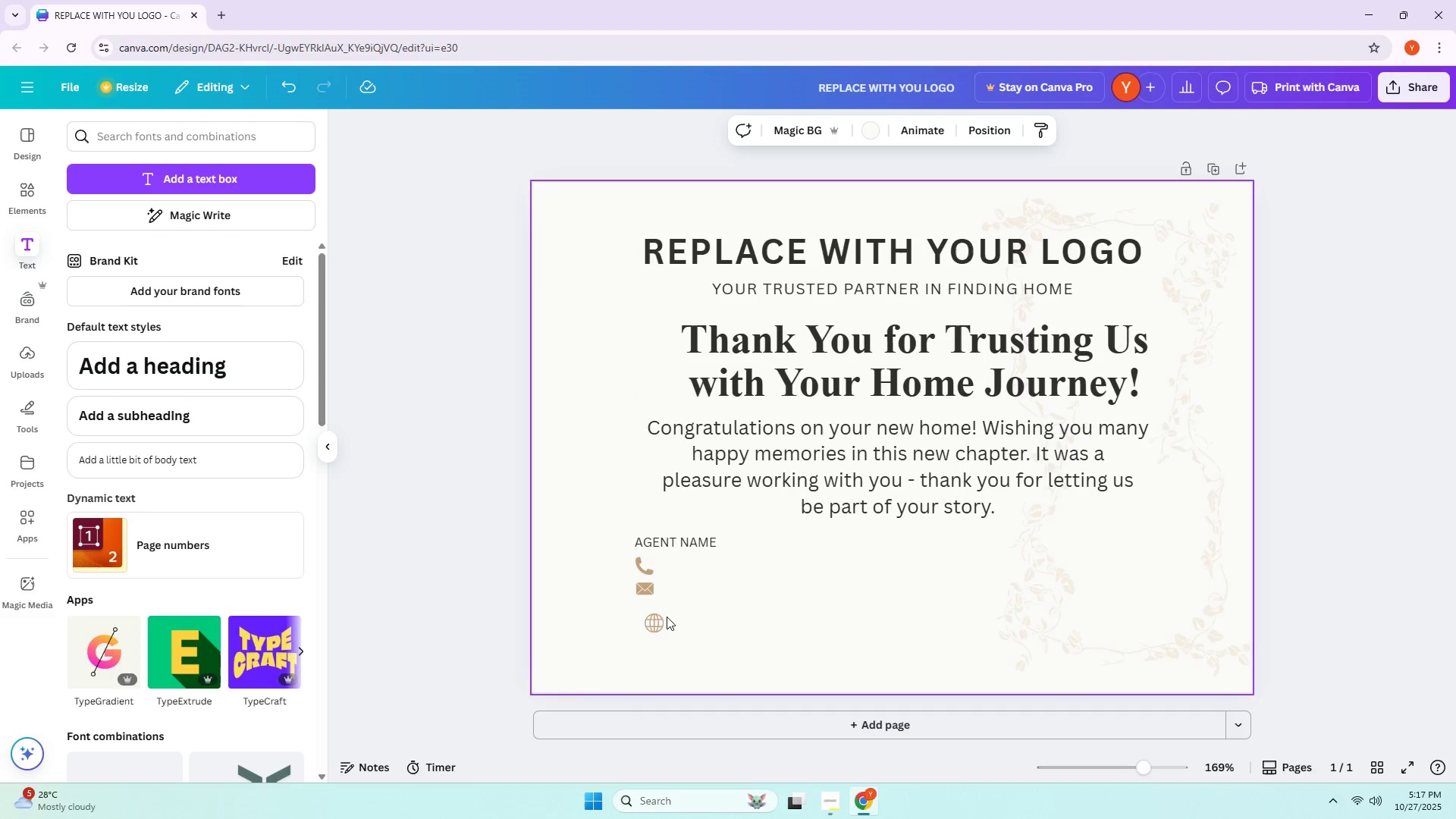 
left_click_drag(start_coordinate=[658, 619], to_coordinate=[649, 609])
 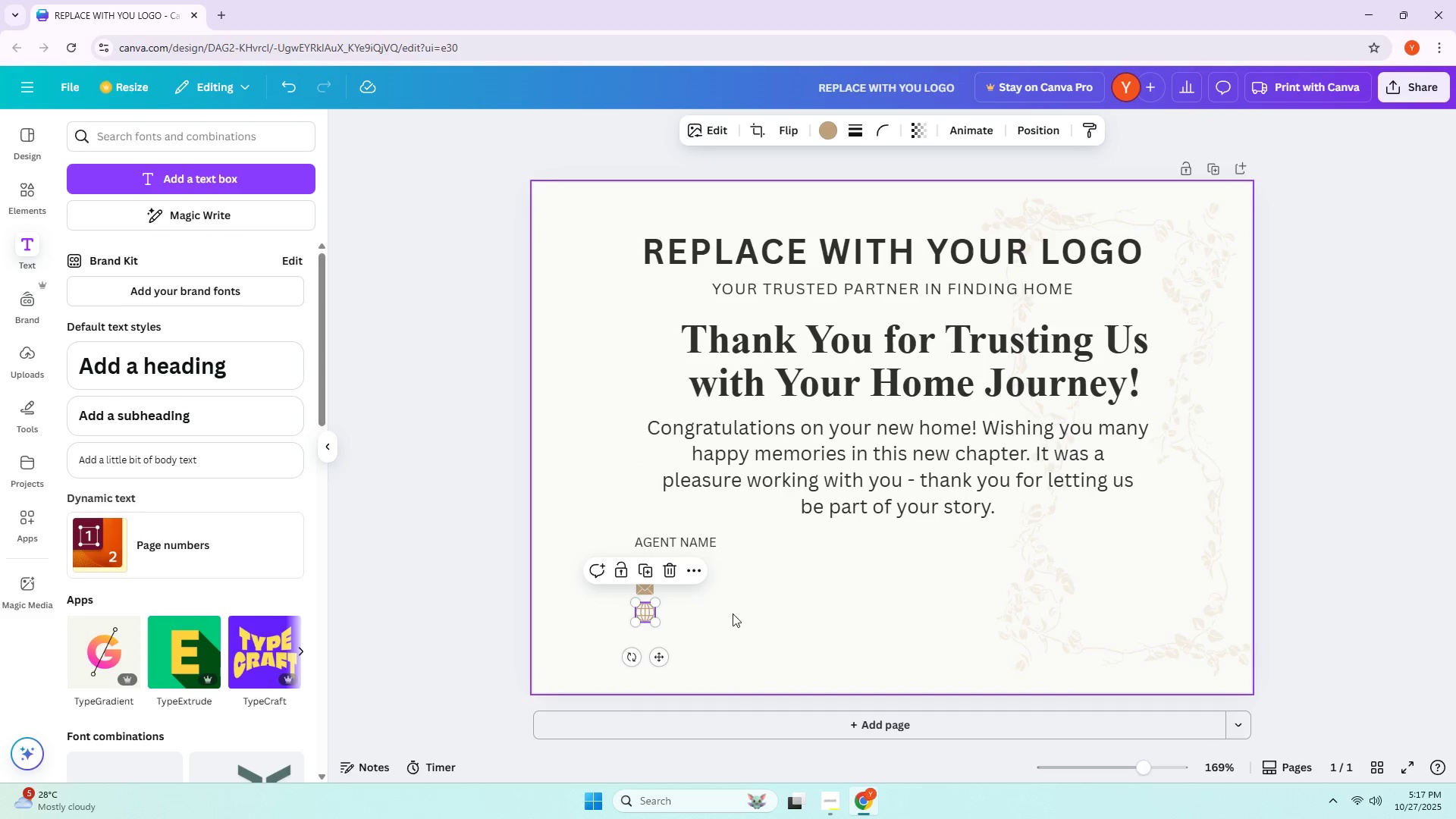 
left_click([733, 613])
 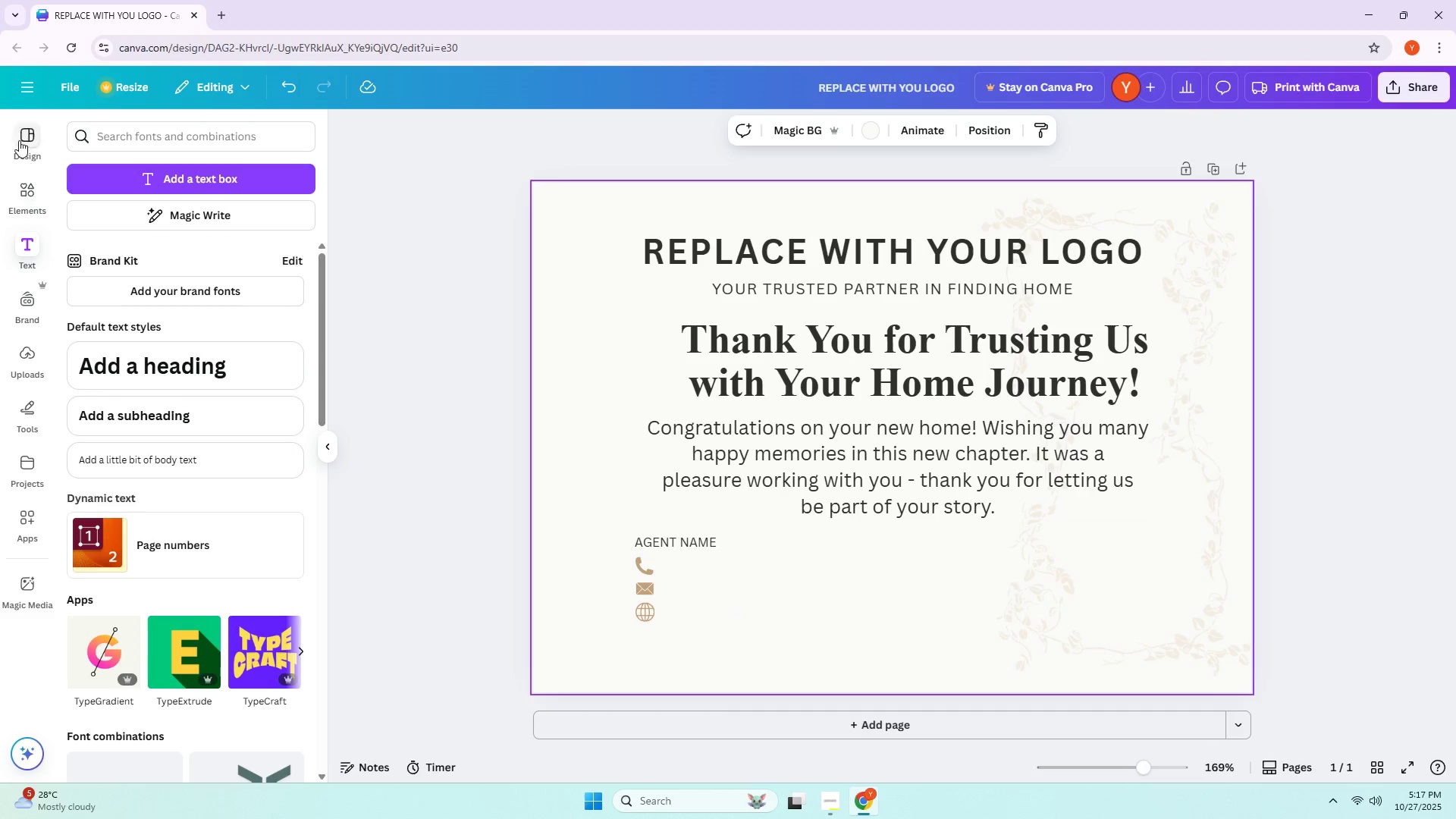 
wait(6.06)
 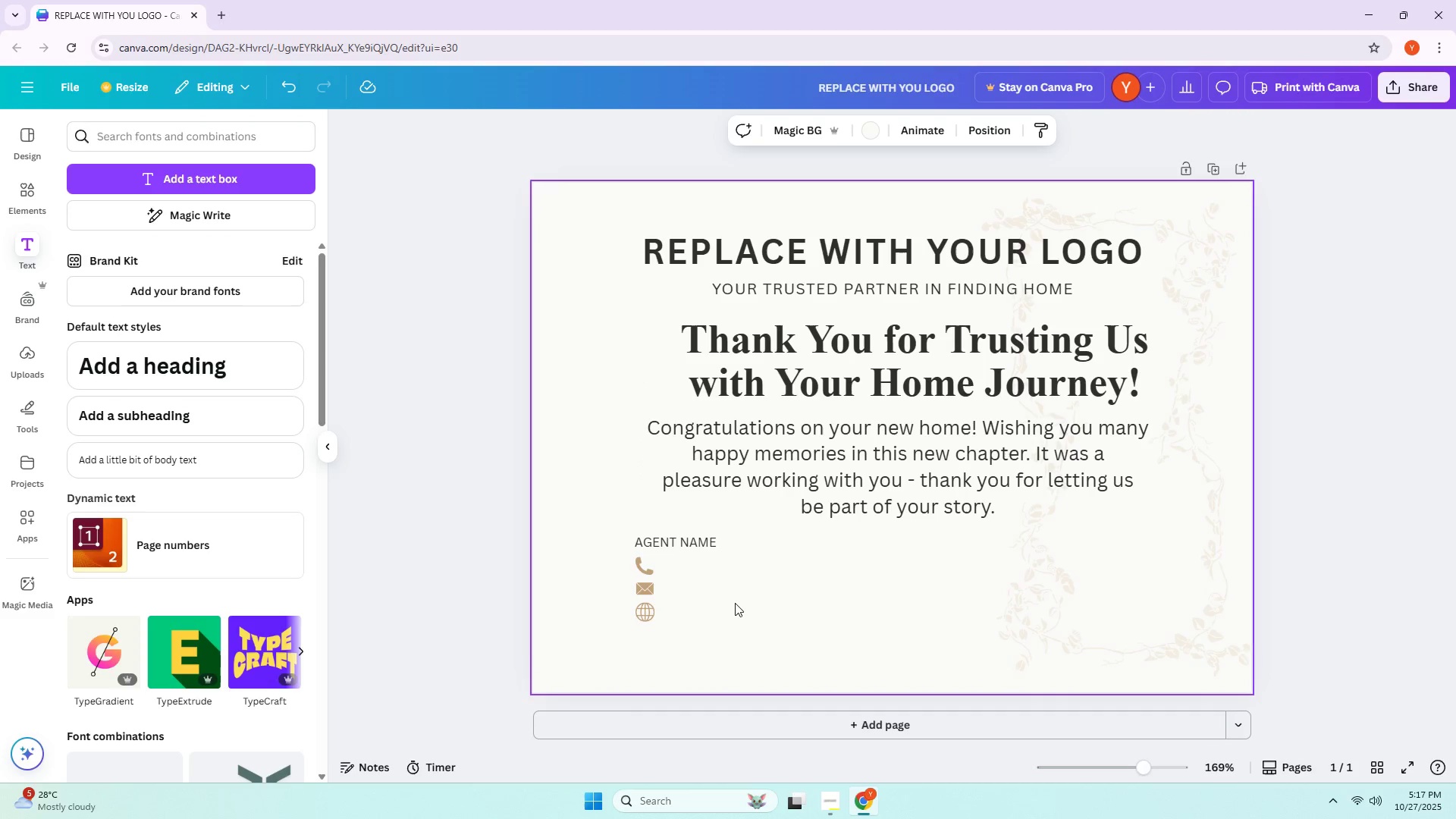 
left_click([147, 184])
 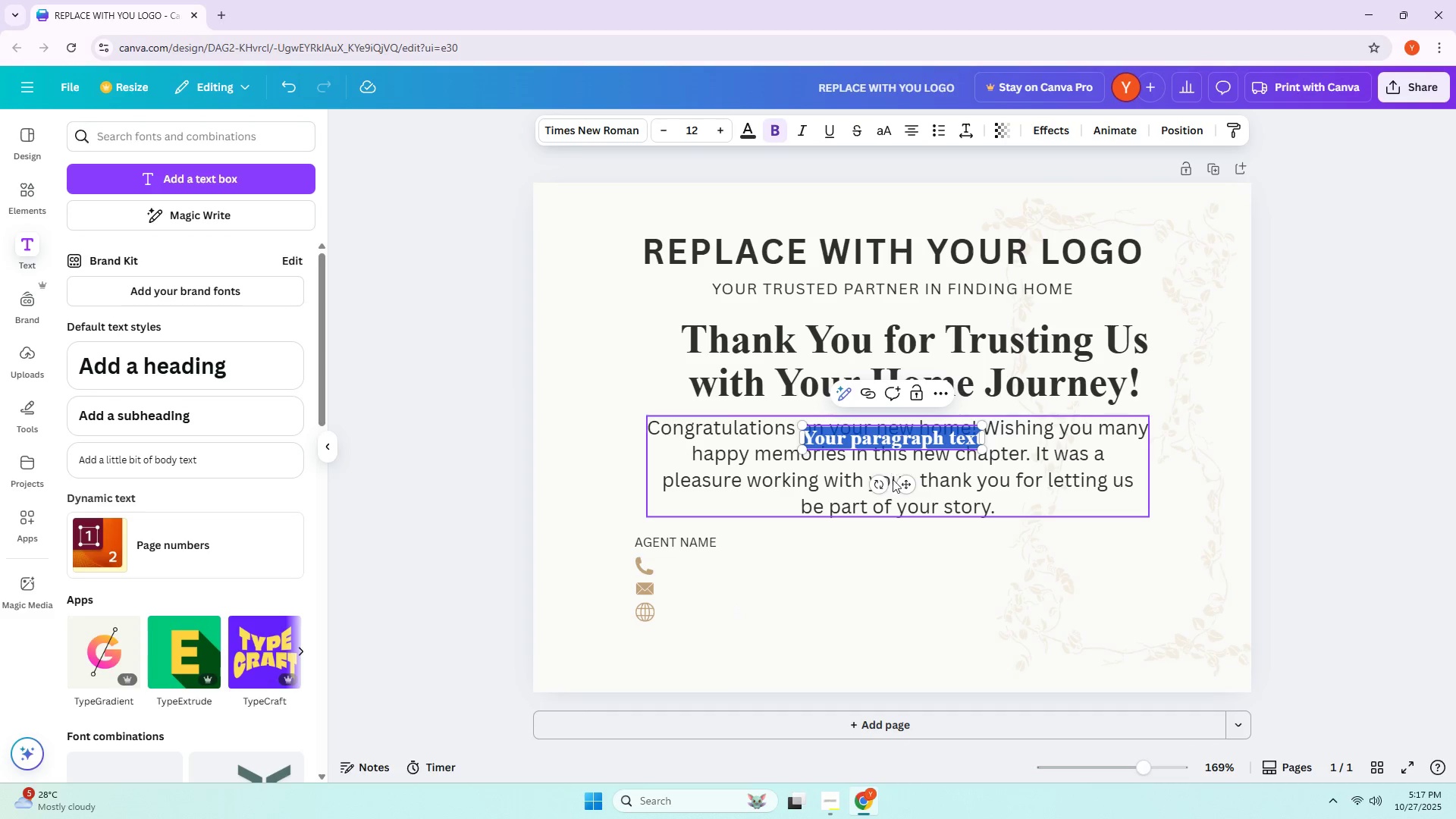 
left_click_drag(start_coordinate=[897, 485], to_coordinate=[808, 634])
 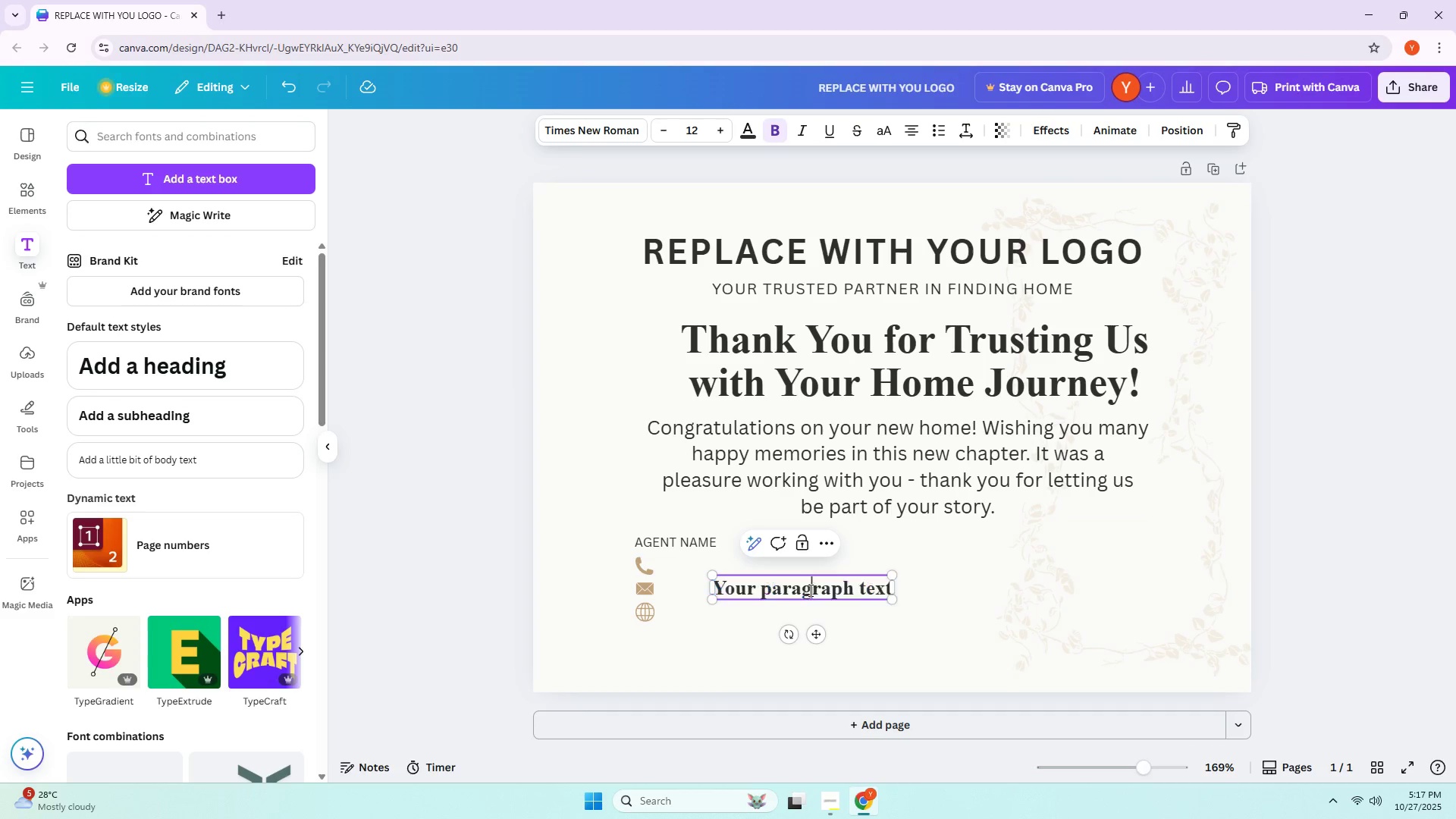 
double_click([809, 590])
 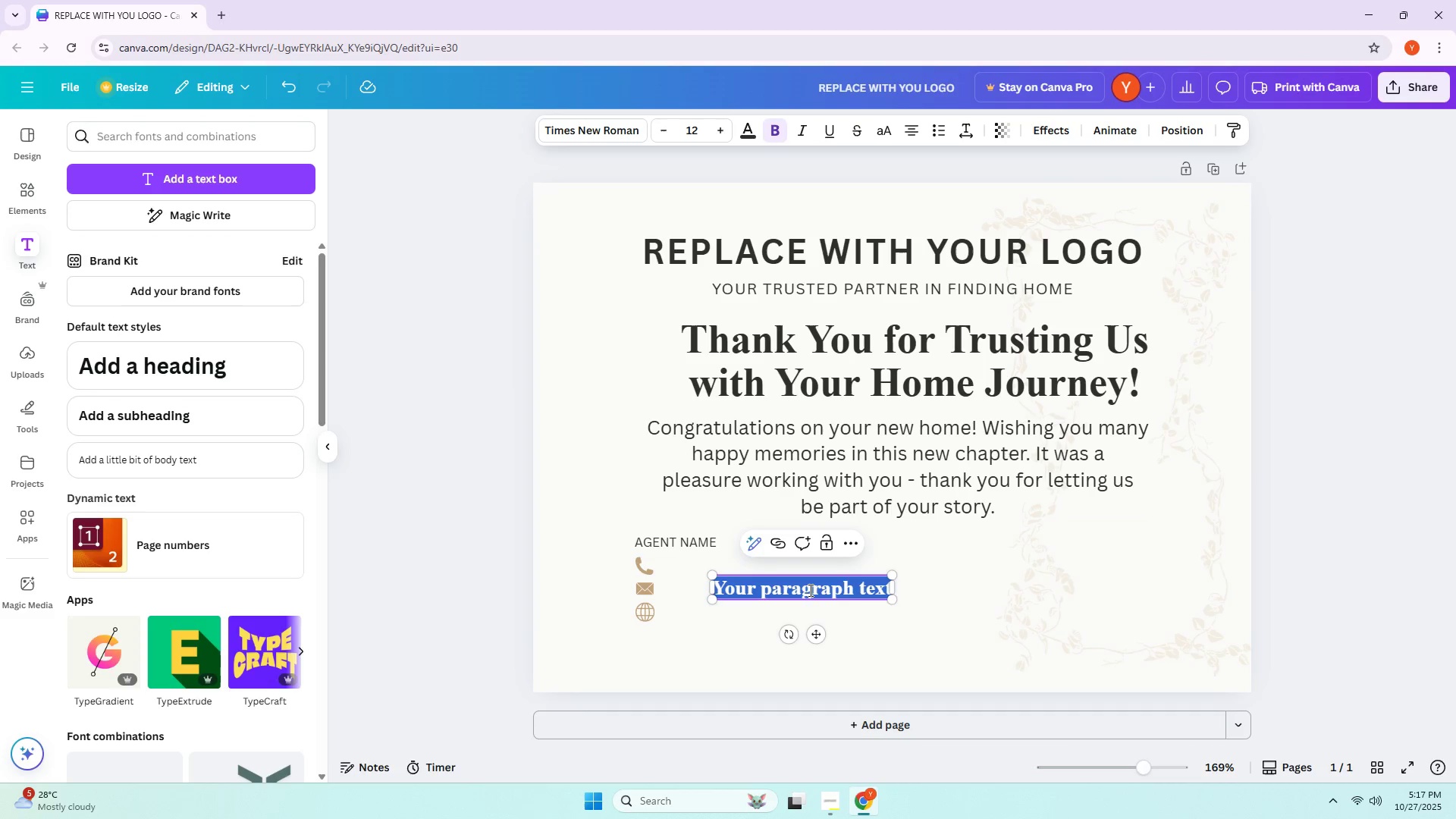 
triple_click([809, 590])
 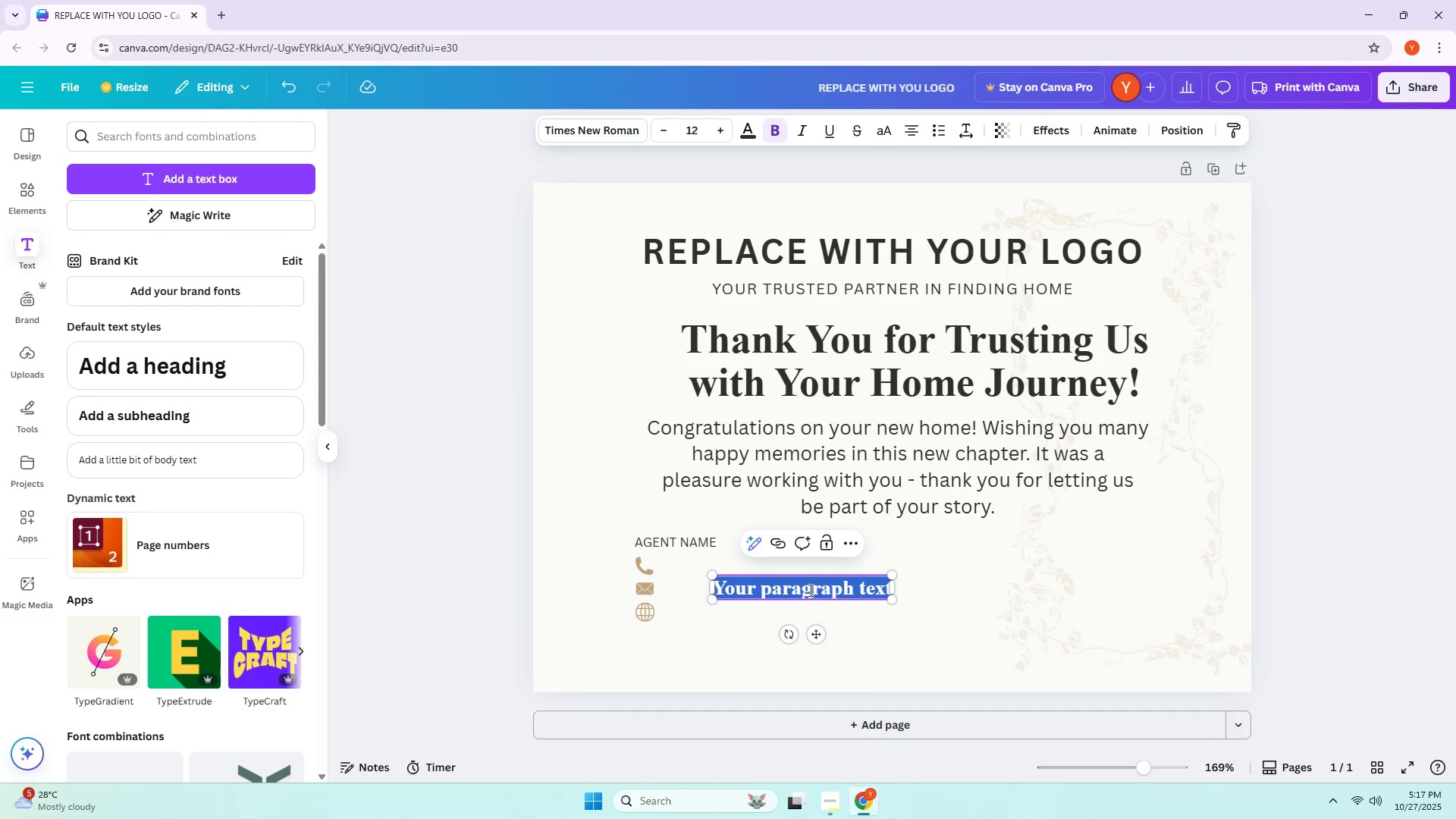 
type(000-000-000)
key(NumpadEnter)
type(EMAIL)
key(Backspace)
key(Backspace)
key(Backspace)
key(Backspace)
key(Backspace)
type(email@example.com)
 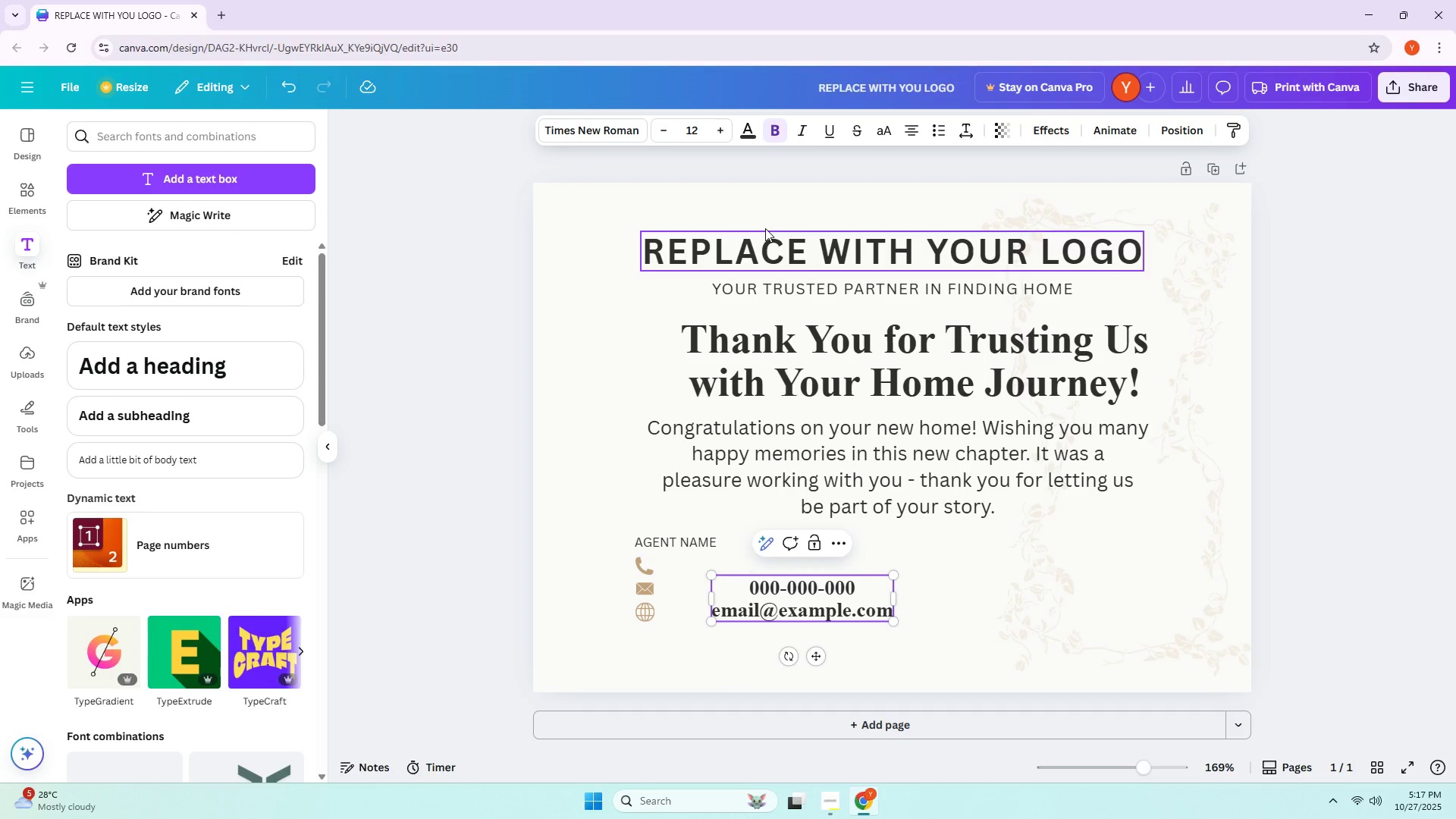 
key(Enter)
 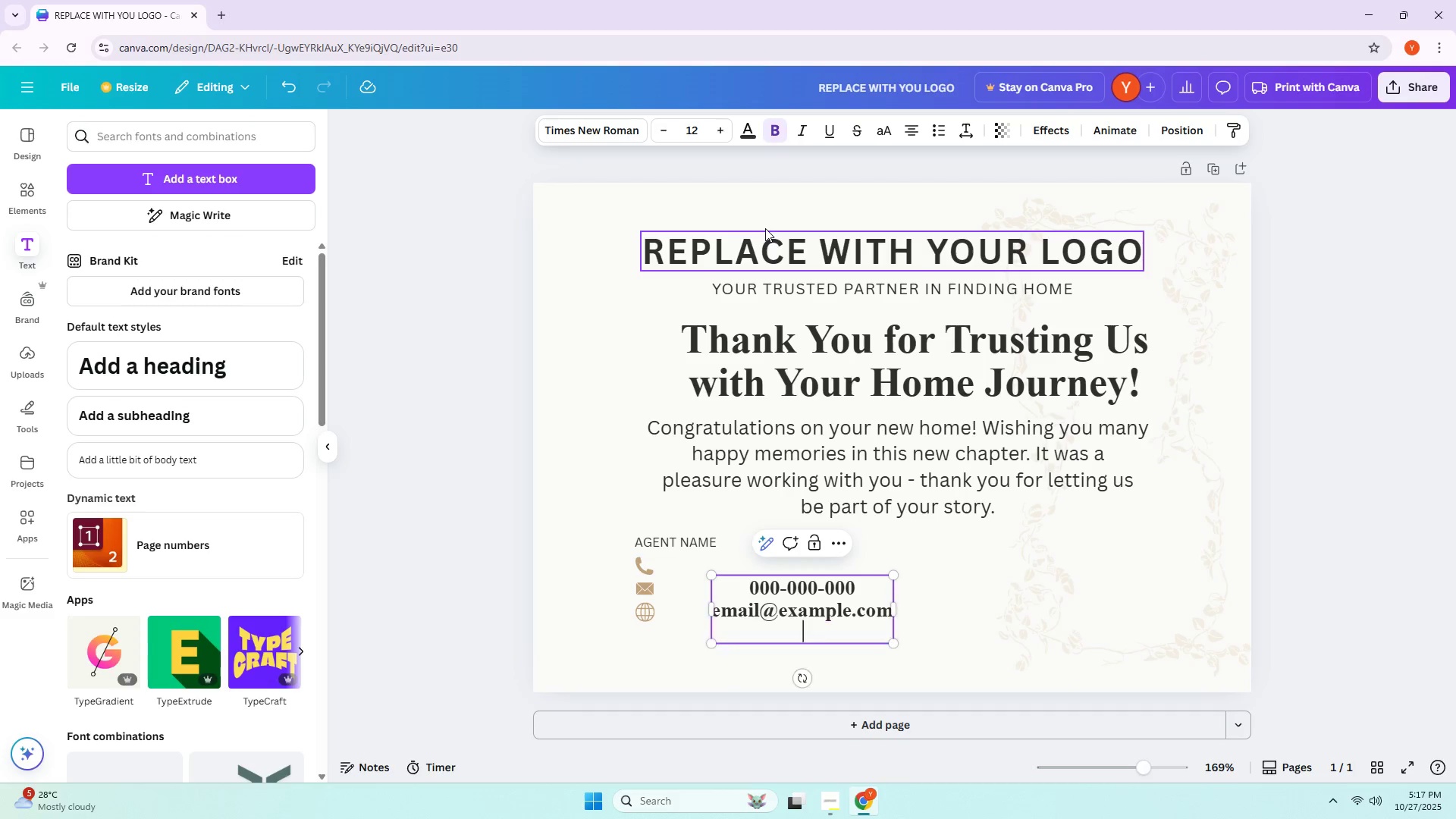 
type(www.wex)
key(Backspace)
key(Backspace)
key(Backspace)
type(example.cpm)
key(Backspace)
key(Backspace)
key(Backspace)
type(com)
 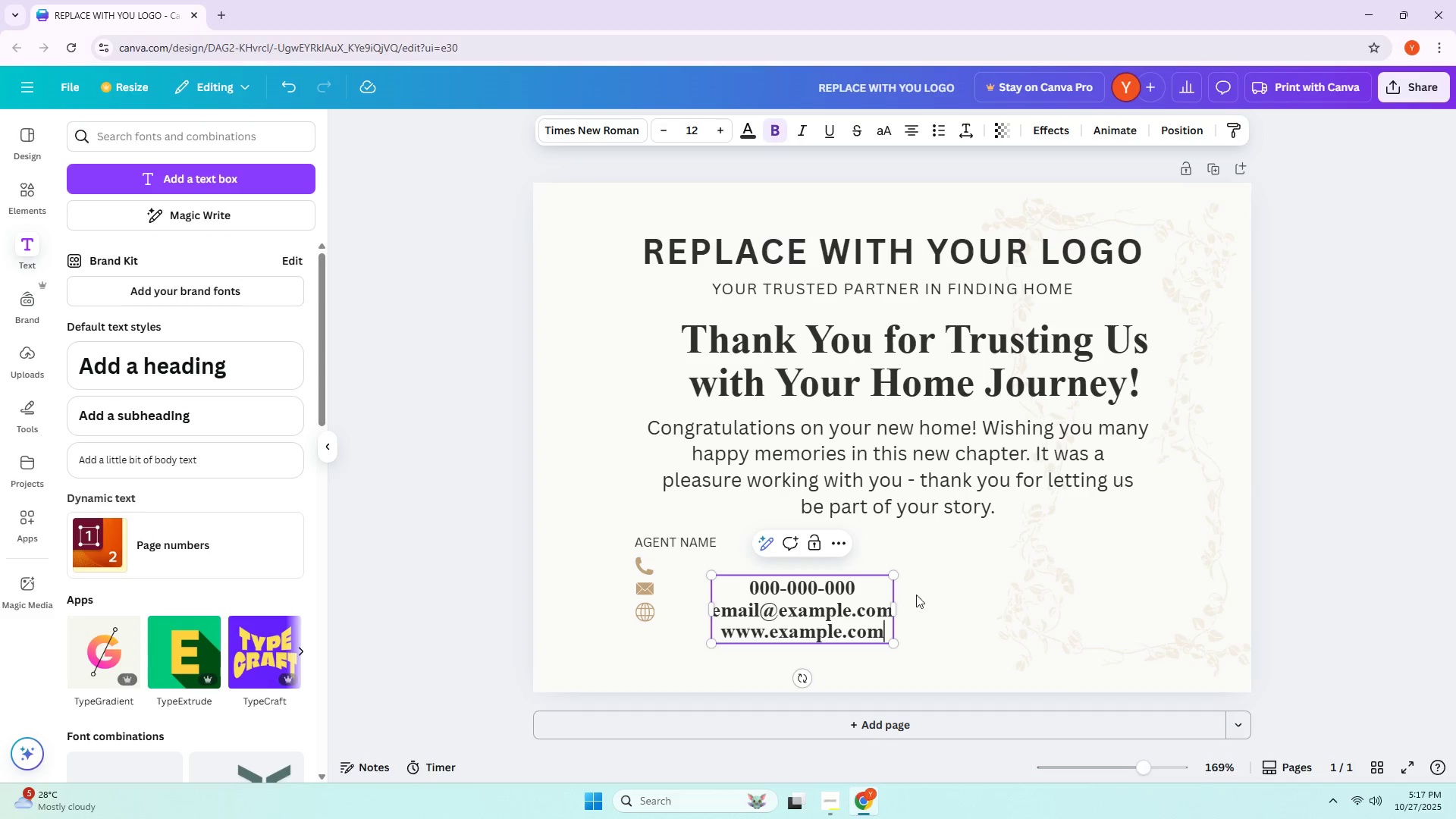 
double_click([827, 596])
 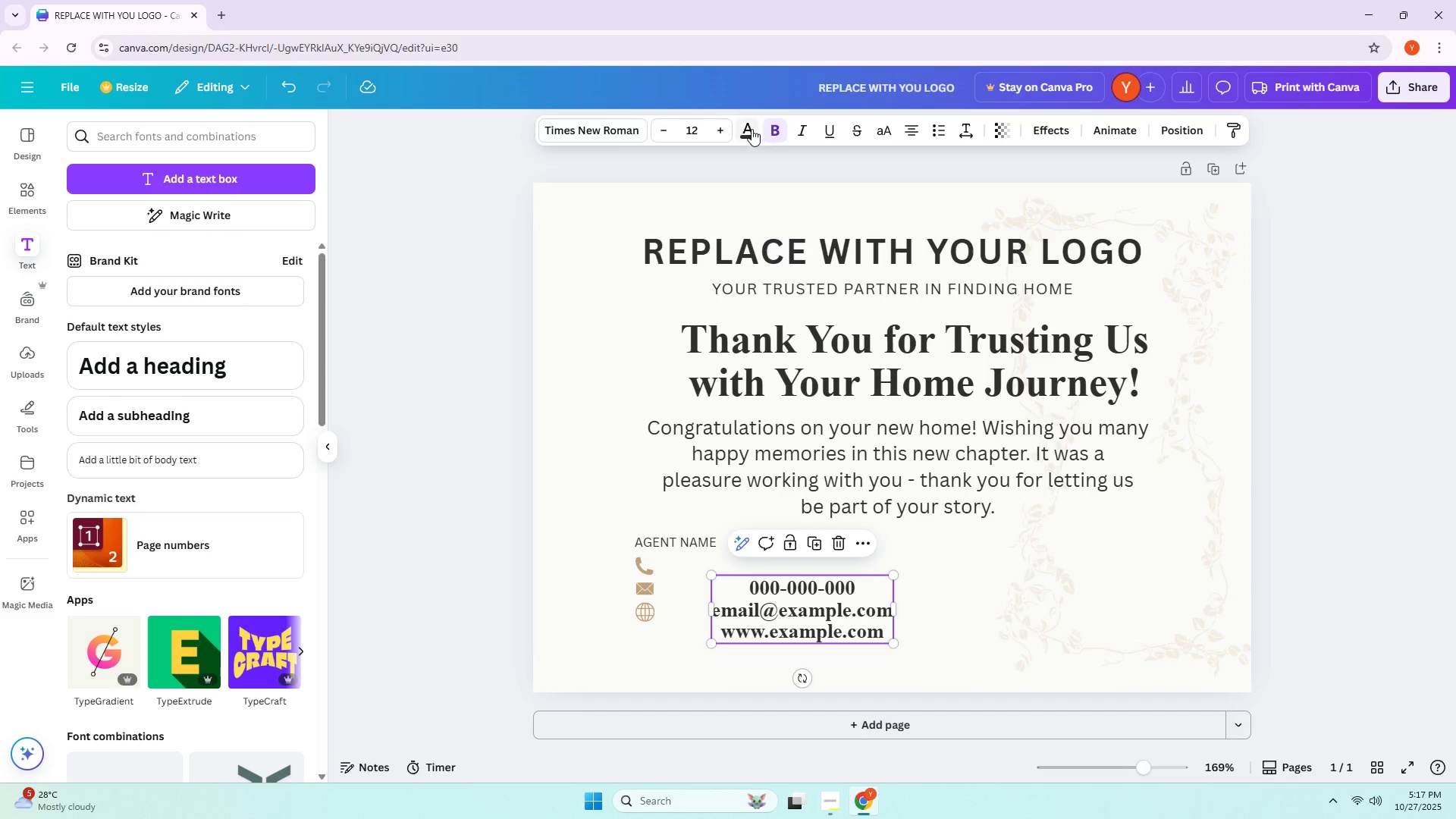 
left_click([595, 129])
 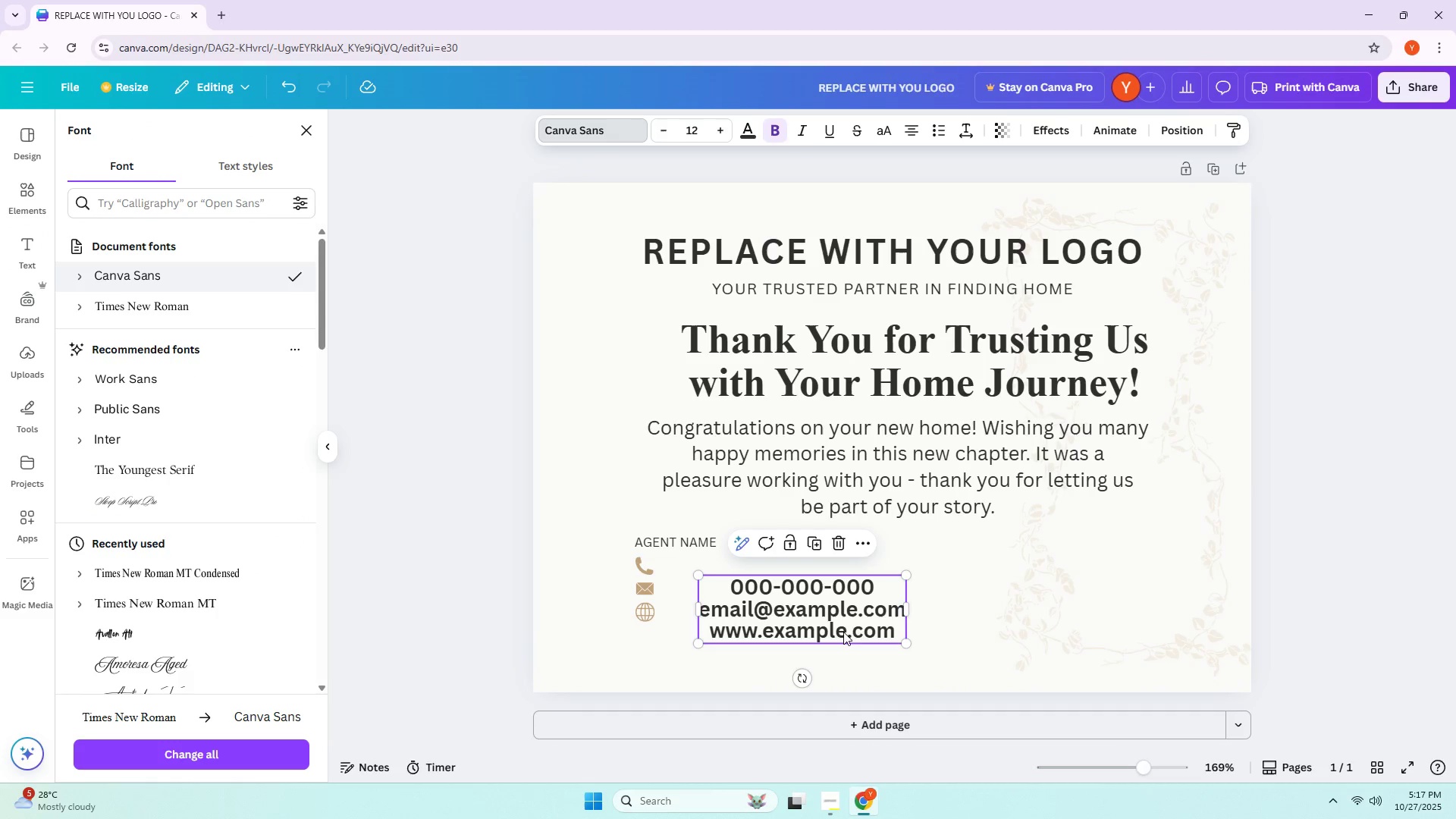 
left_click([744, 140])
 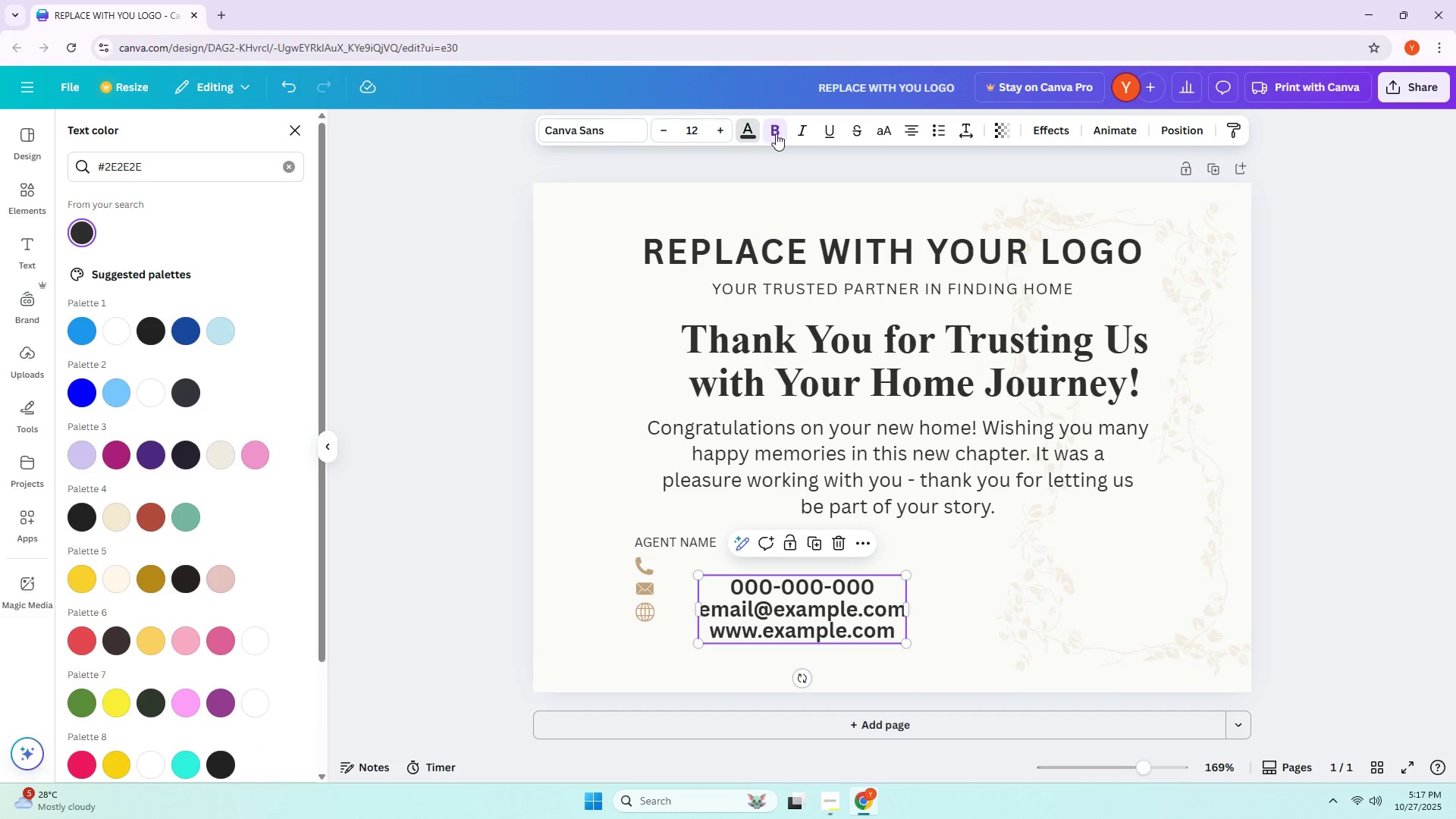 
left_click([785, 130])
 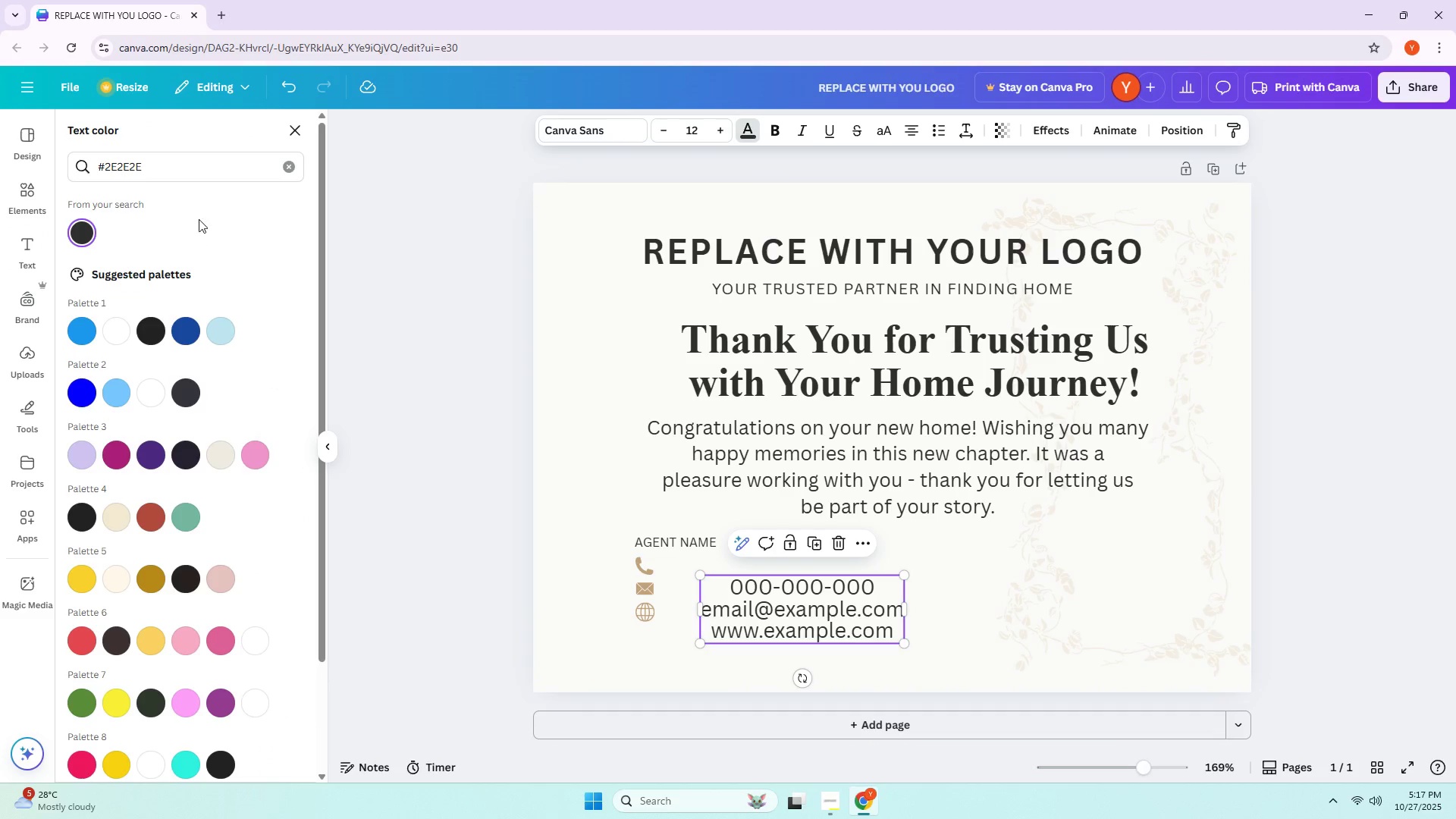 
left_click([282, 170])
 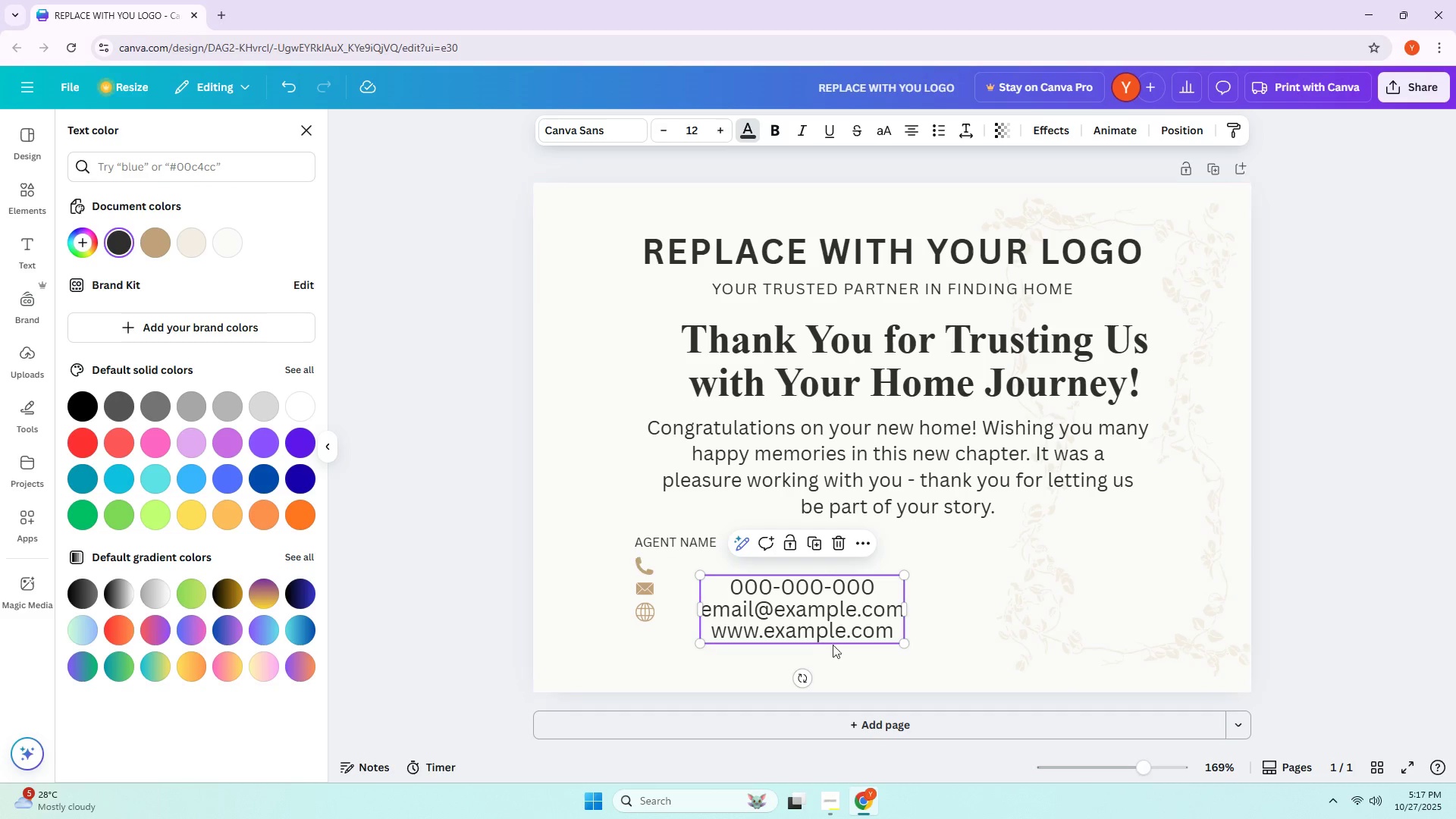 
double_click([830, 614])
 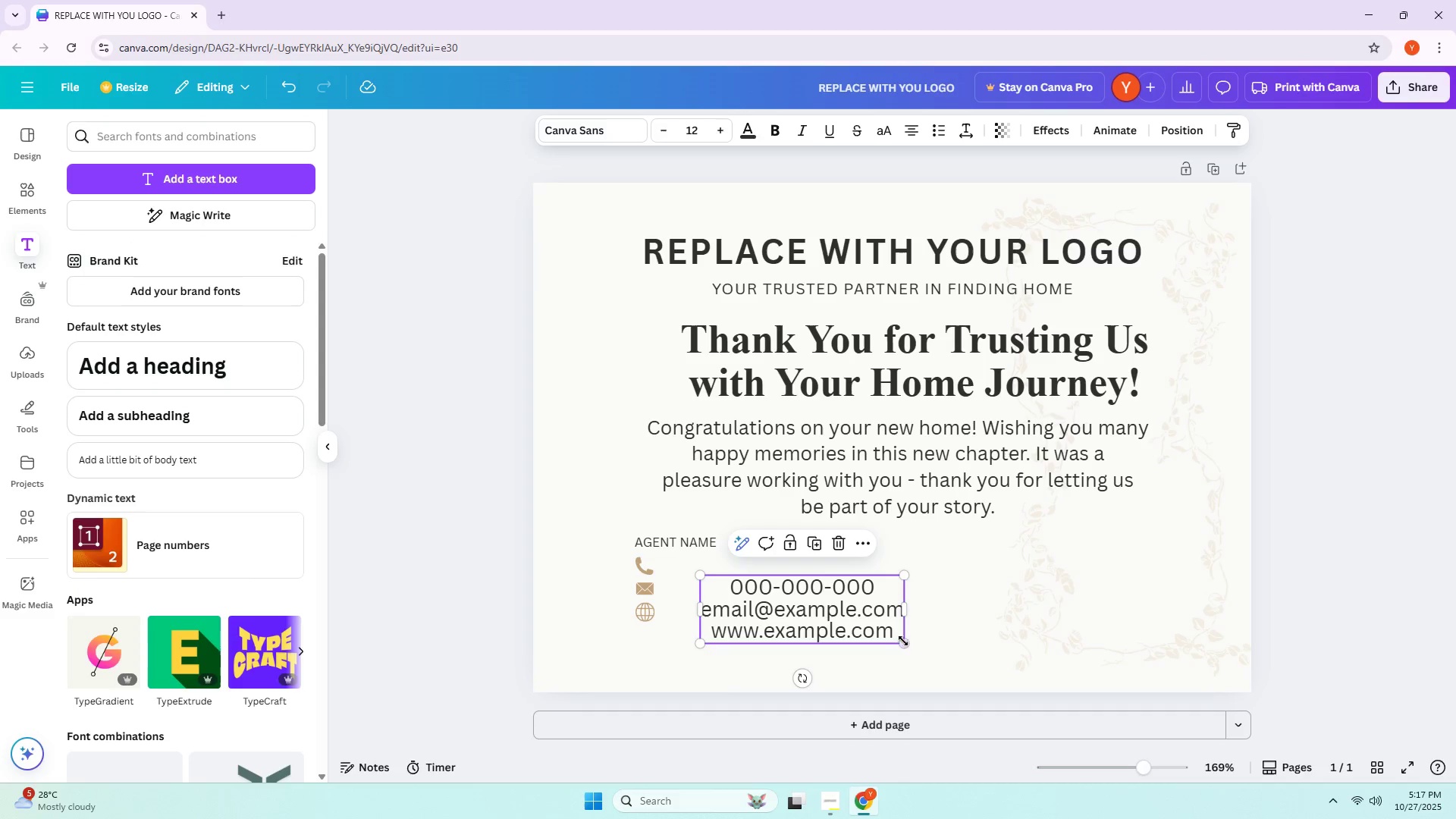 
left_click_drag(start_coordinate=[905, 642], to_coordinate=[823, 612])
 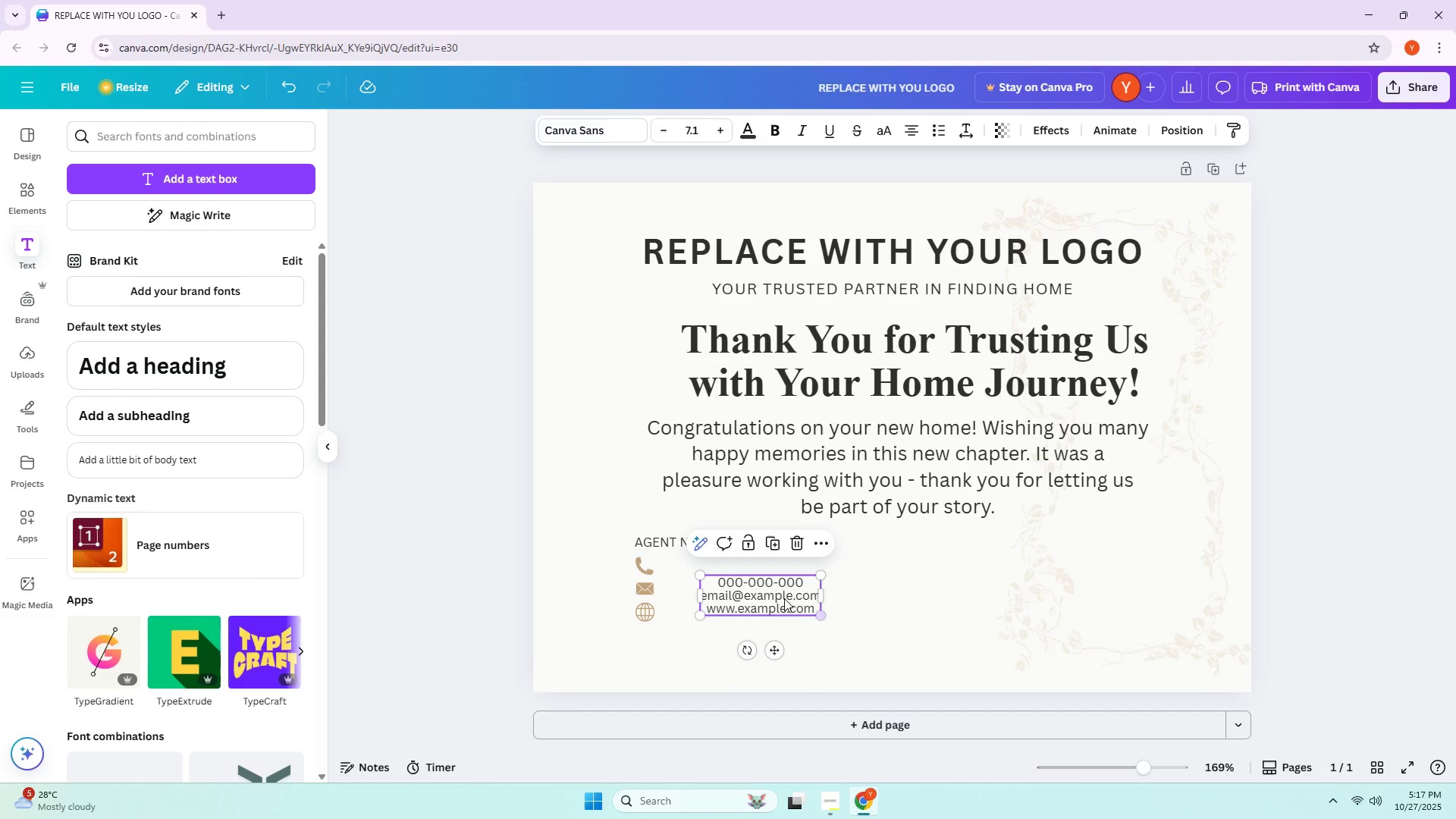 
left_click_drag(start_coordinate=[784, 598], to_coordinate=[741, 585])
 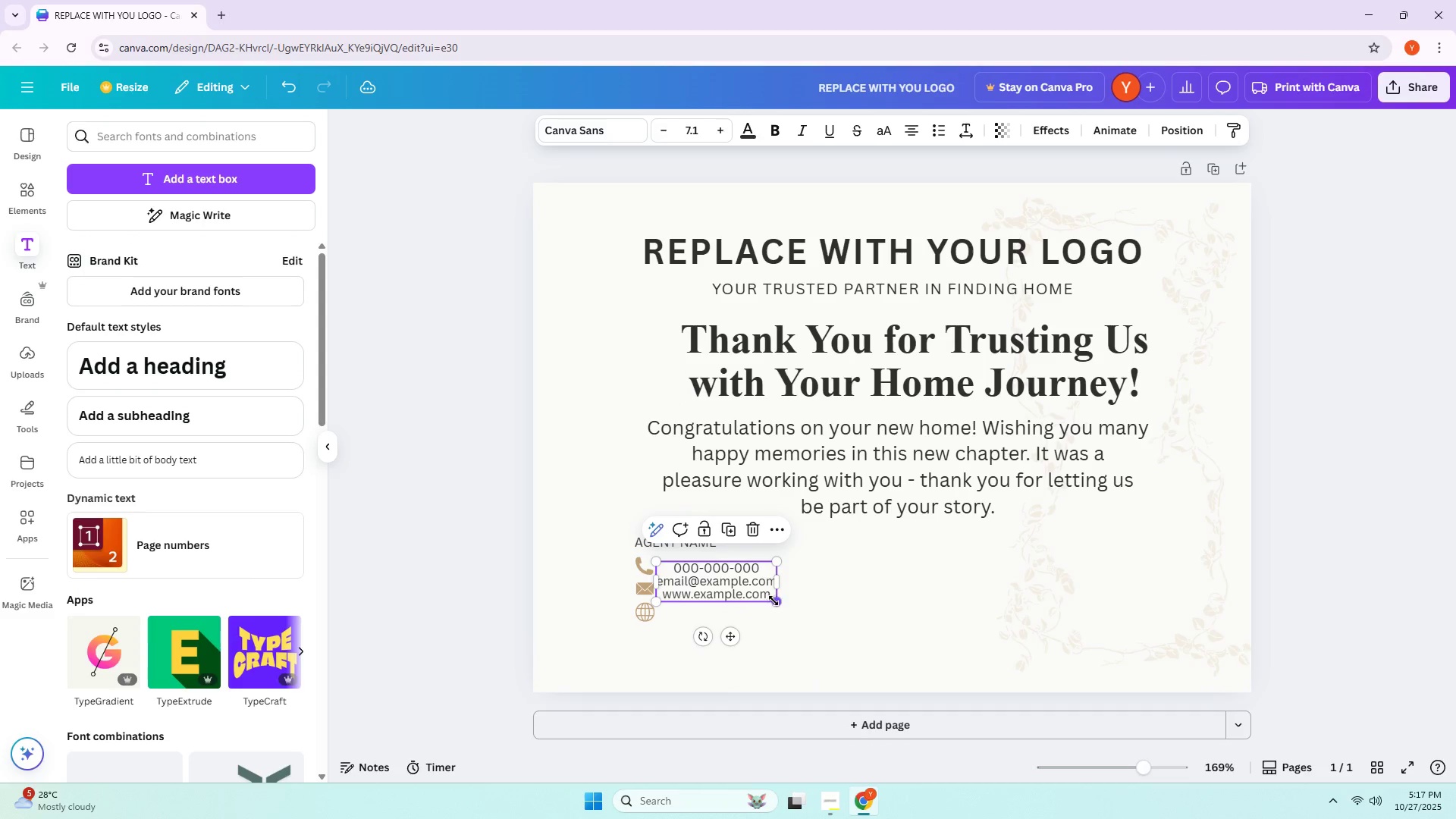 
left_click_drag(start_coordinate=[774, 601], to_coordinate=[801, 622])
 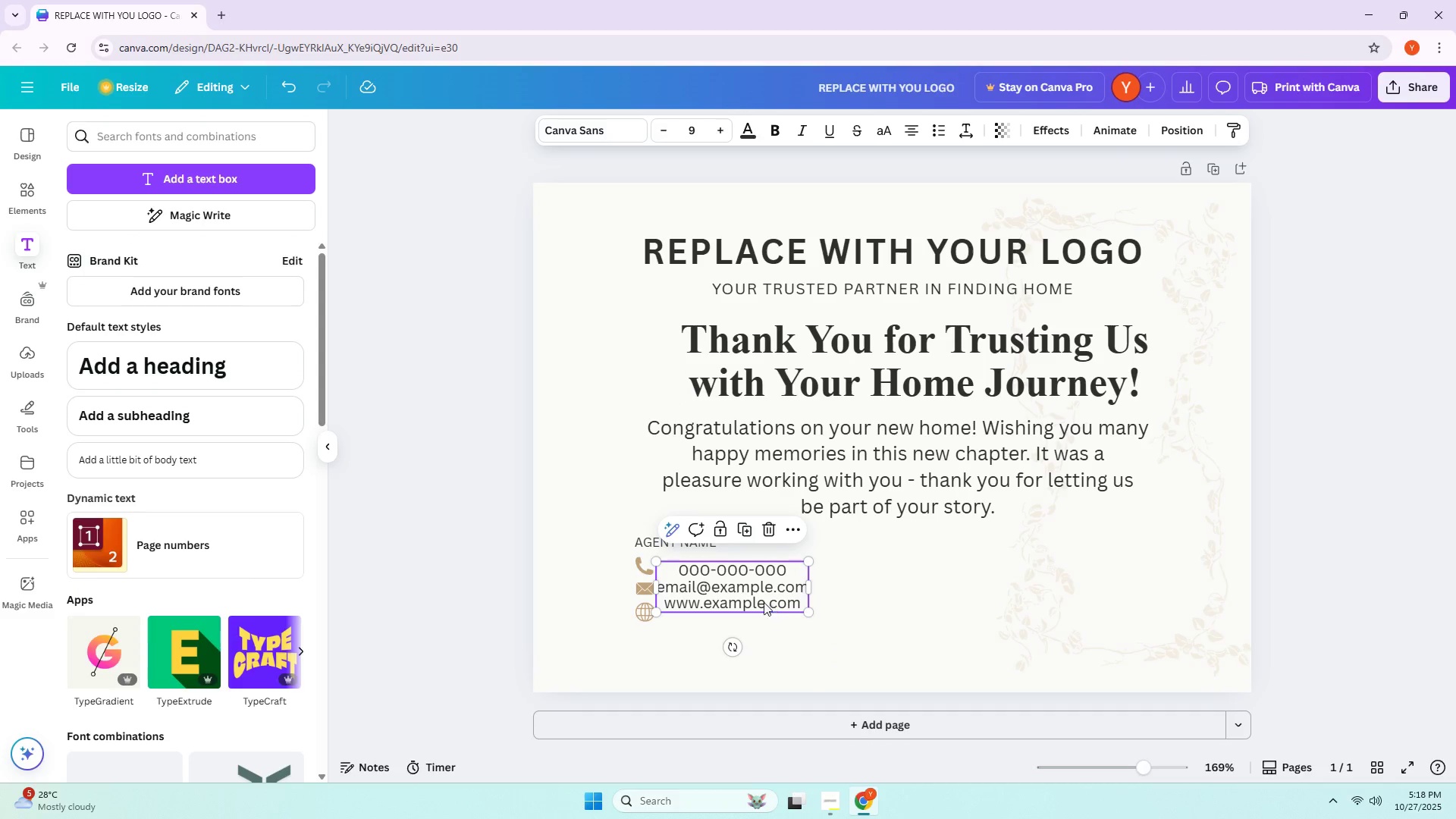 
left_click_drag(start_coordinate=[759, 598], to_coordinate=[764, 607])
 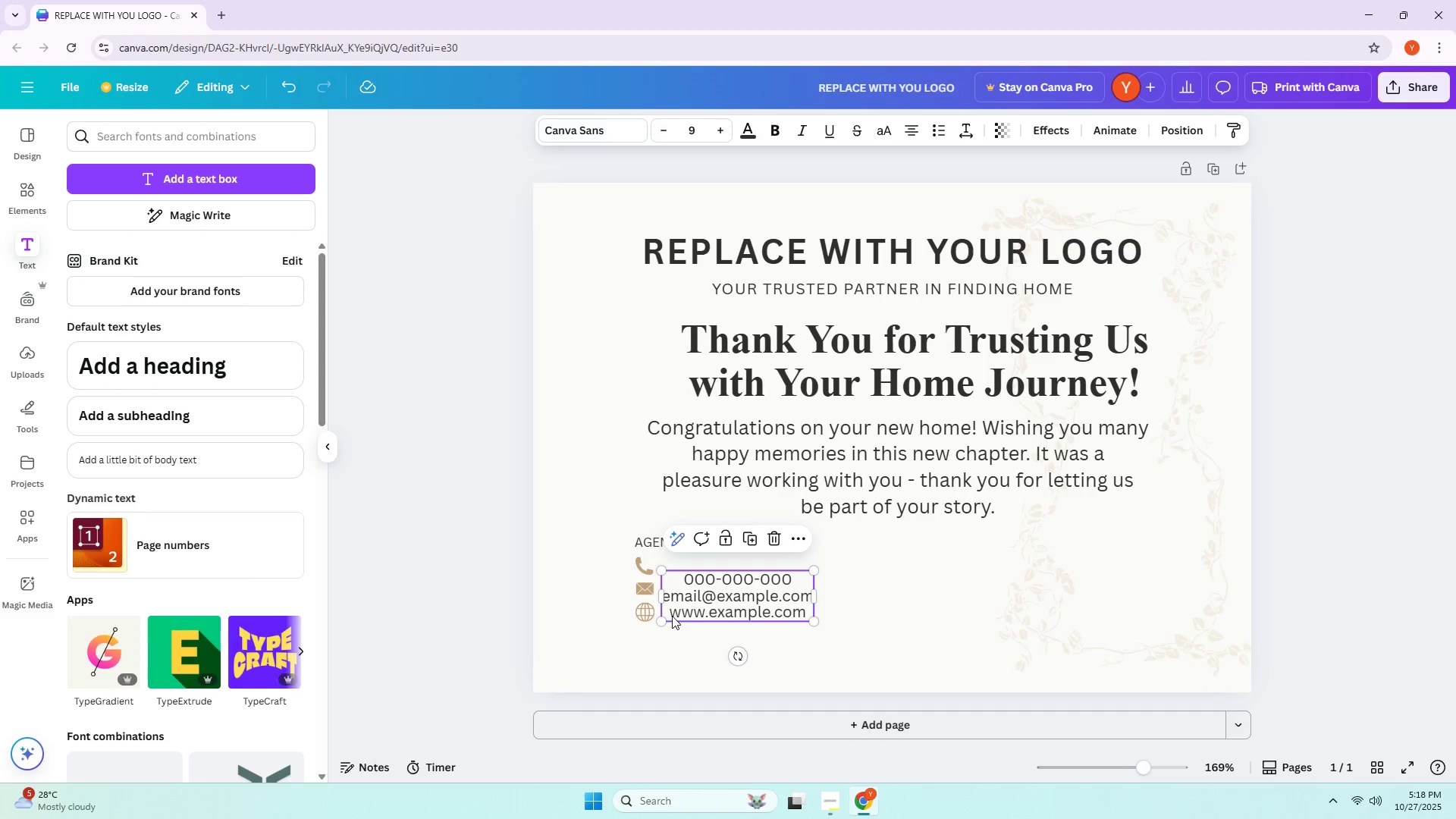 
left_click_drag(start_coordinate=[697, 604], to_coordinate=[696, 595])
 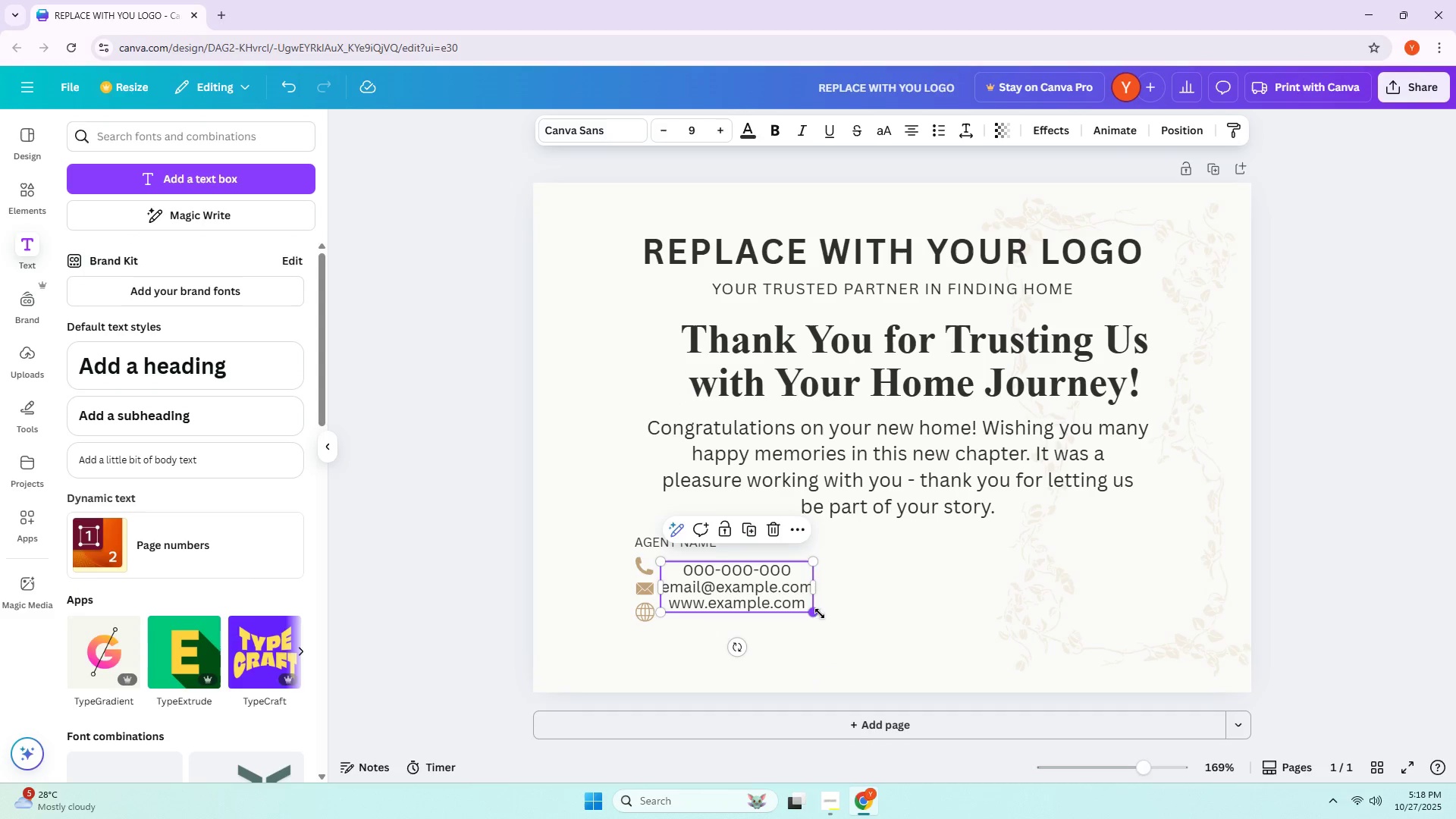 
left_click_drag(start_coordinate=[816, 613], to_coordinate=[827, 629])
 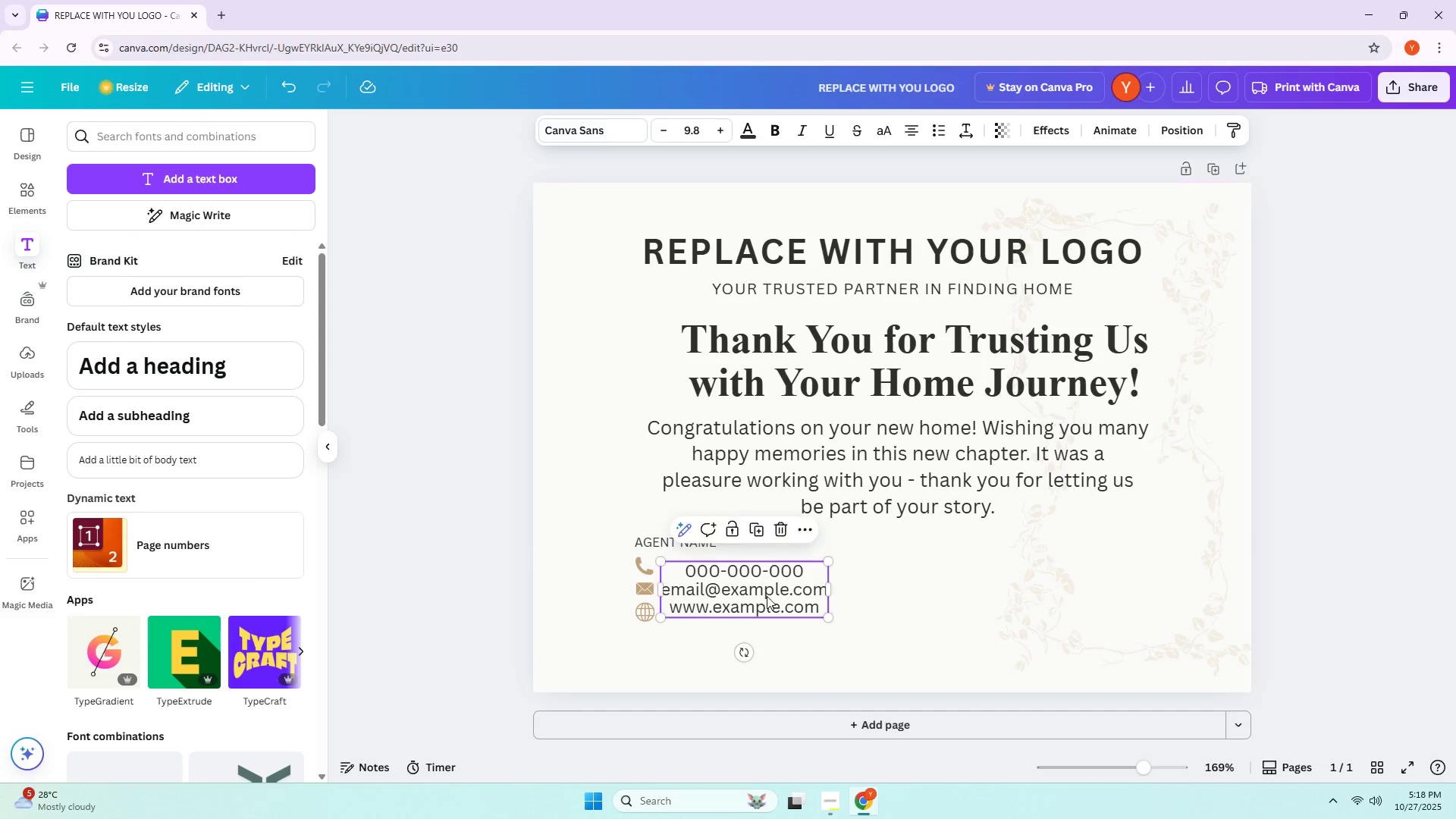 
left_click_drag(start_coordinate=[767, 596], to_coordinate=[768, 602])
 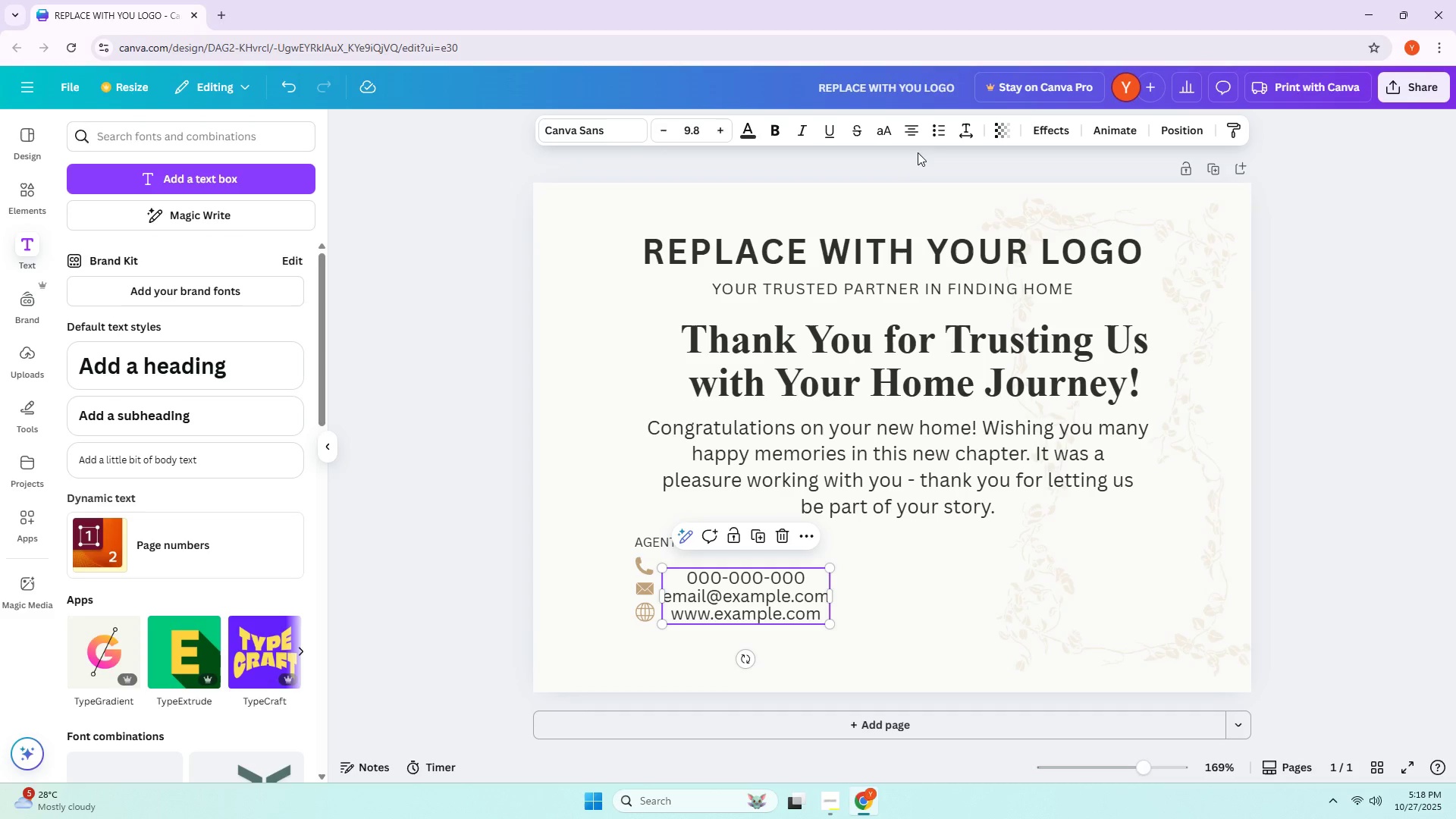 
left_click([911, 136])
 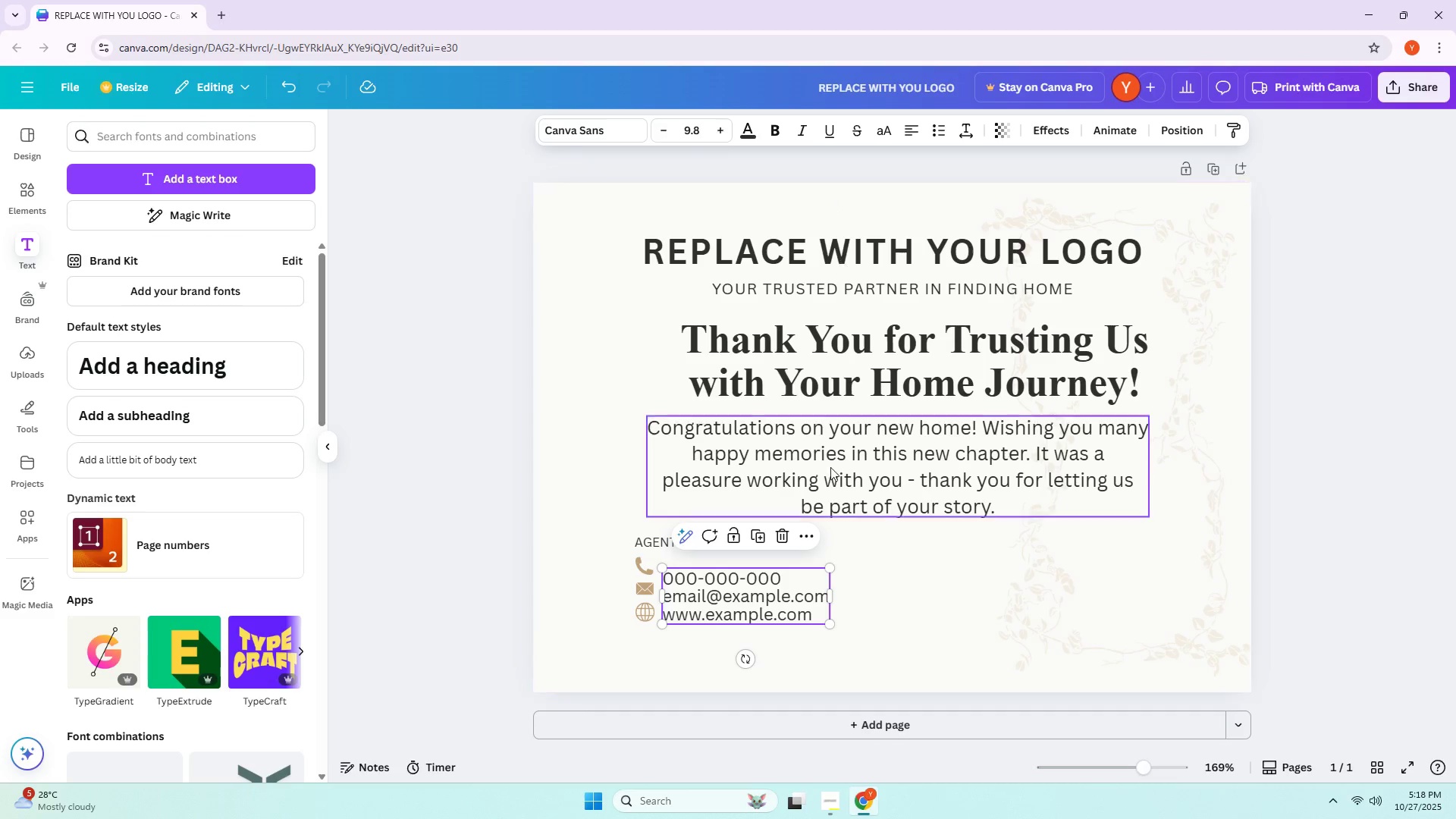 
left_click([887, 605])
 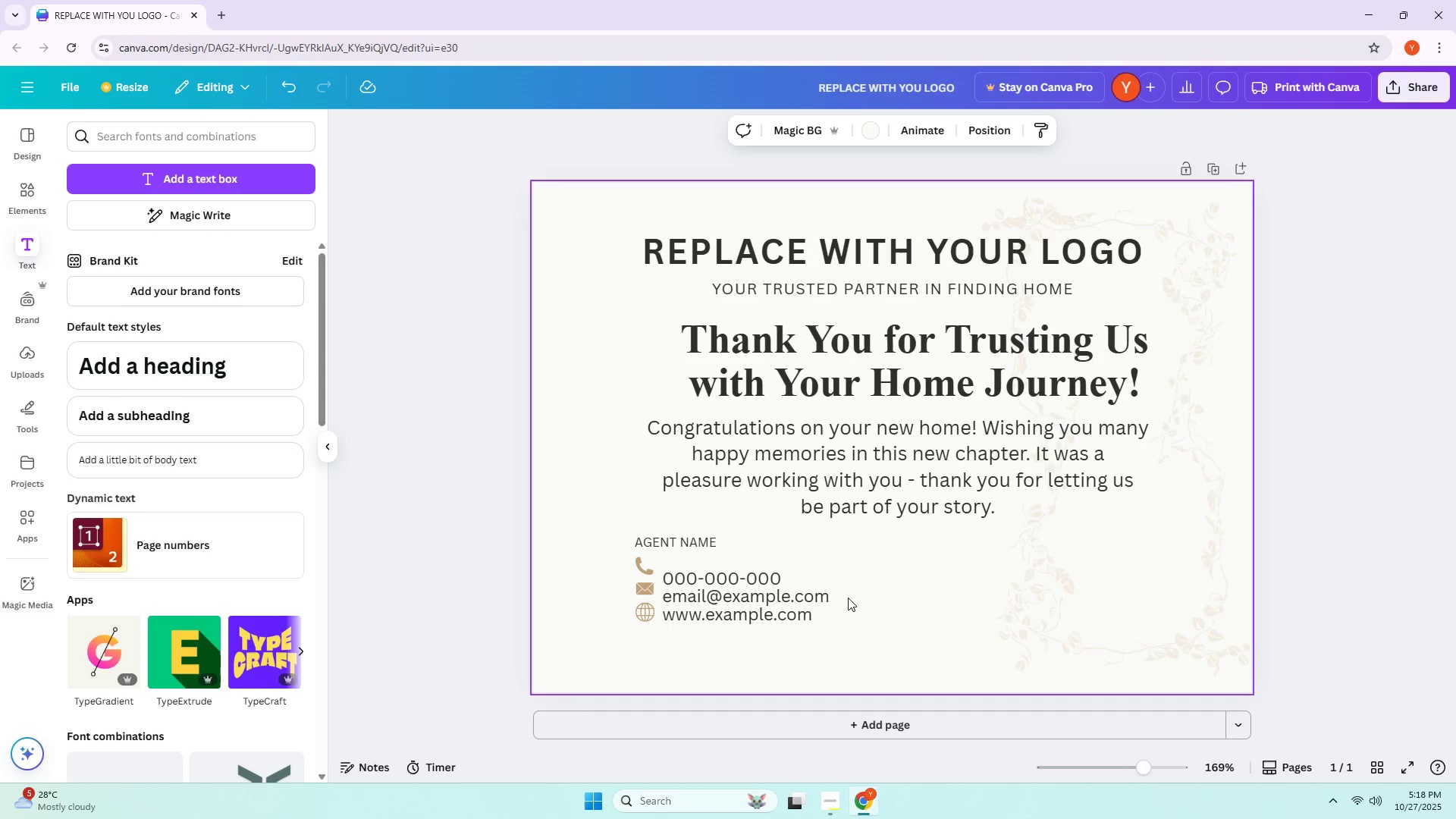 
left_click_drag(start_coordinate=[734, 598], to_coordinate=[733, 592])
 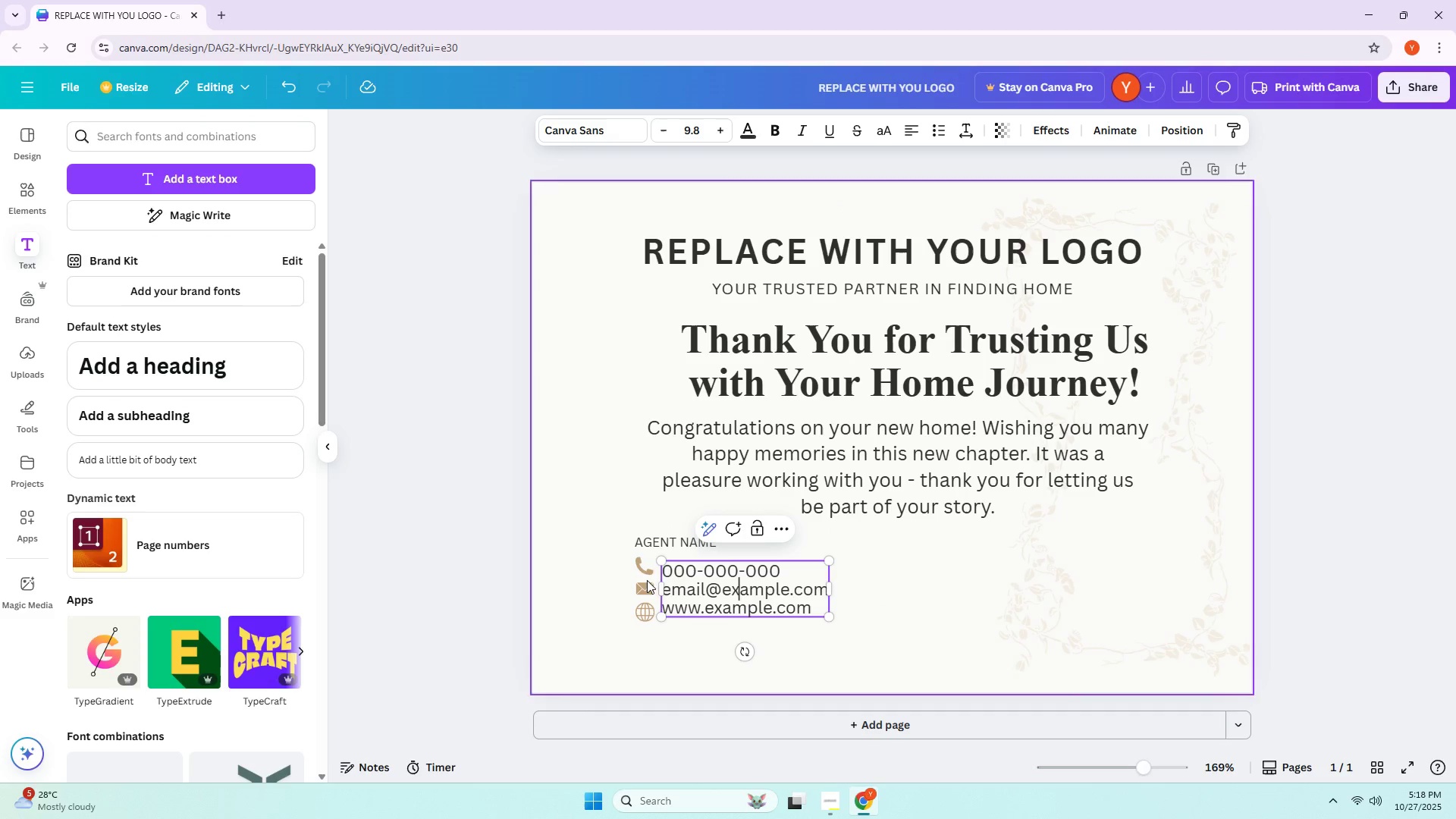 
left_click([673, 544])
 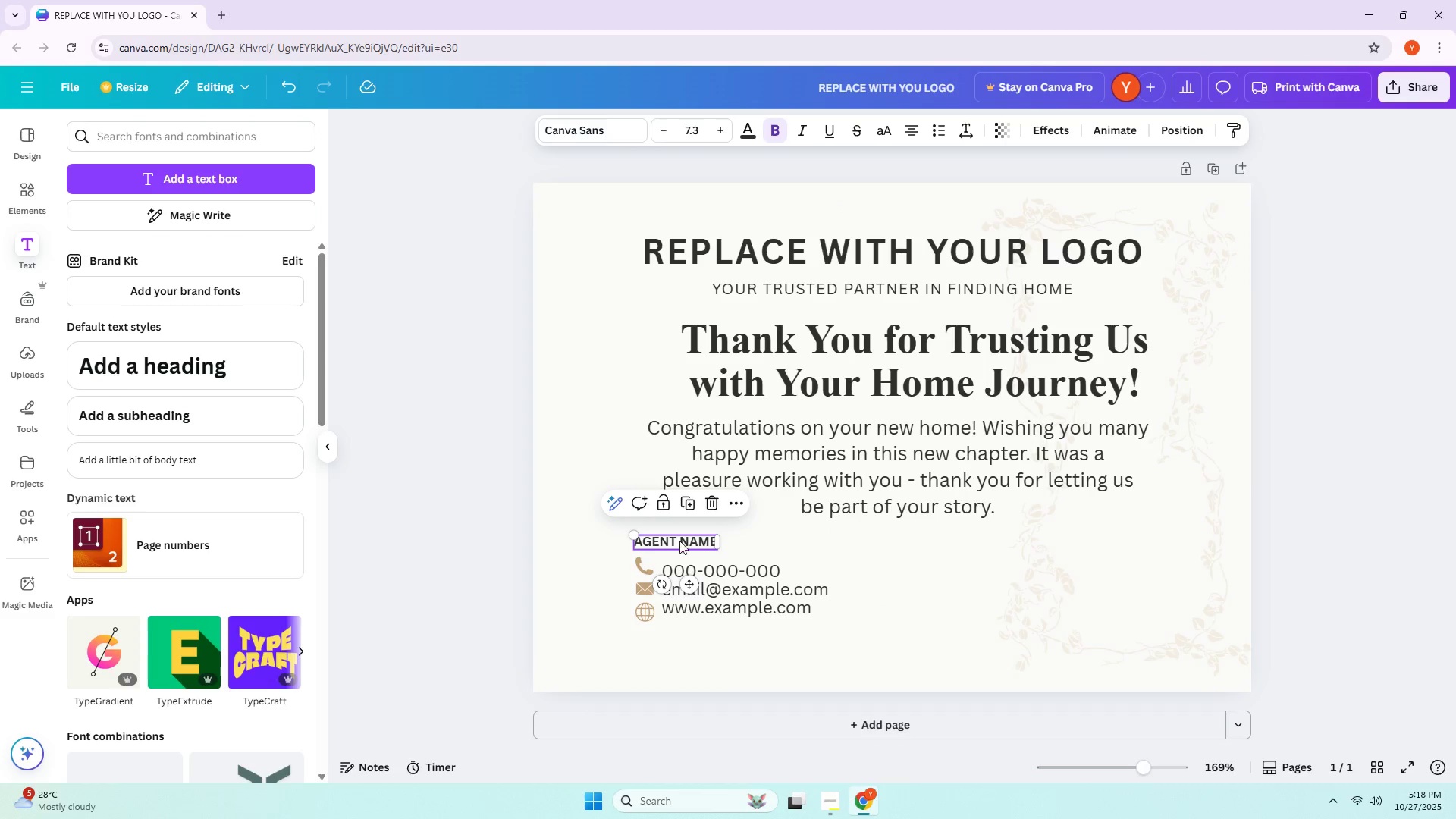 
left_click_drag(start_coordinate=[637, 534], to_coordinate=[617, 526])
 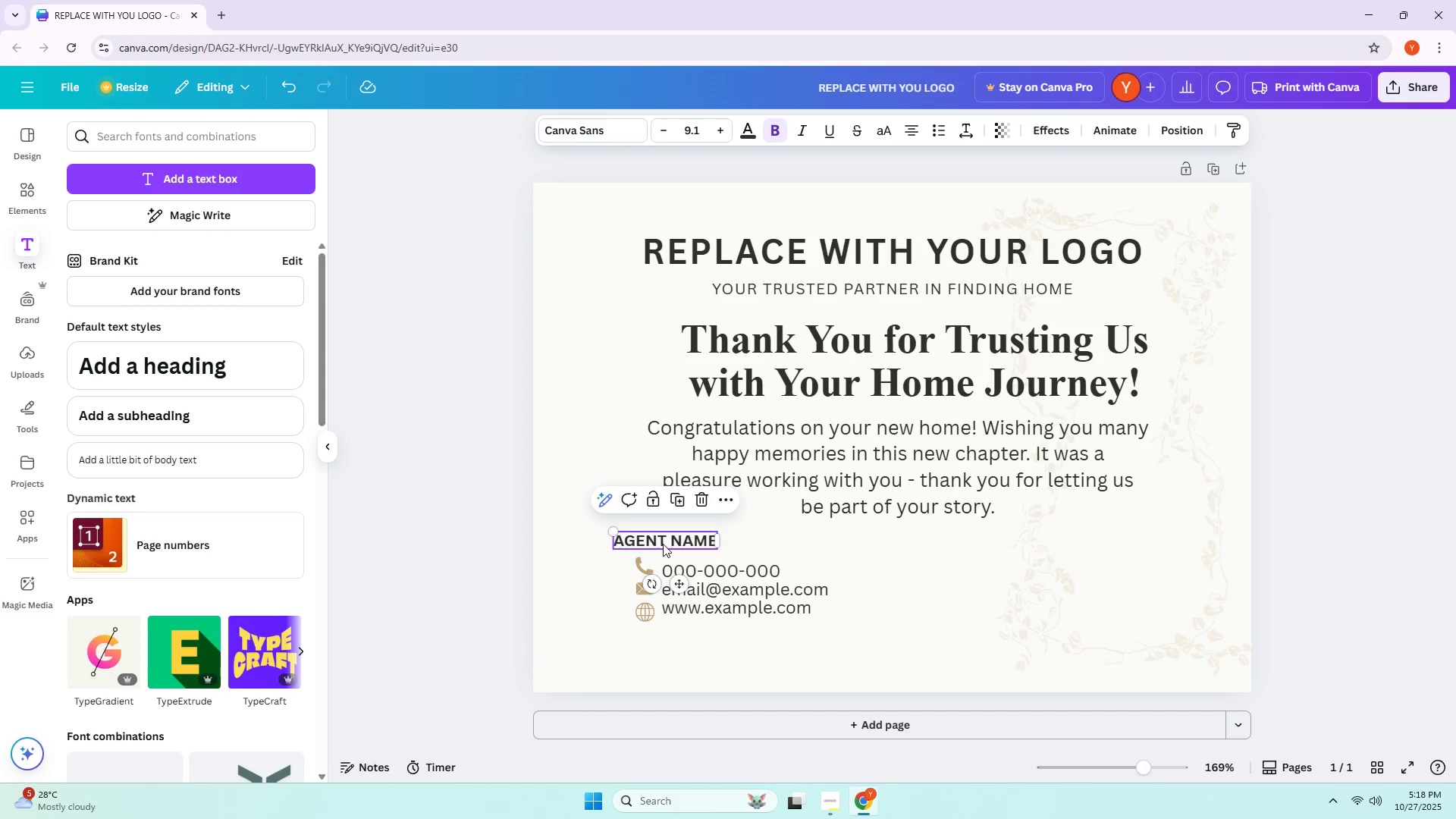 
left_click_drag(start_coordinate=[663, 544], to_coordinate=[686, 548])
 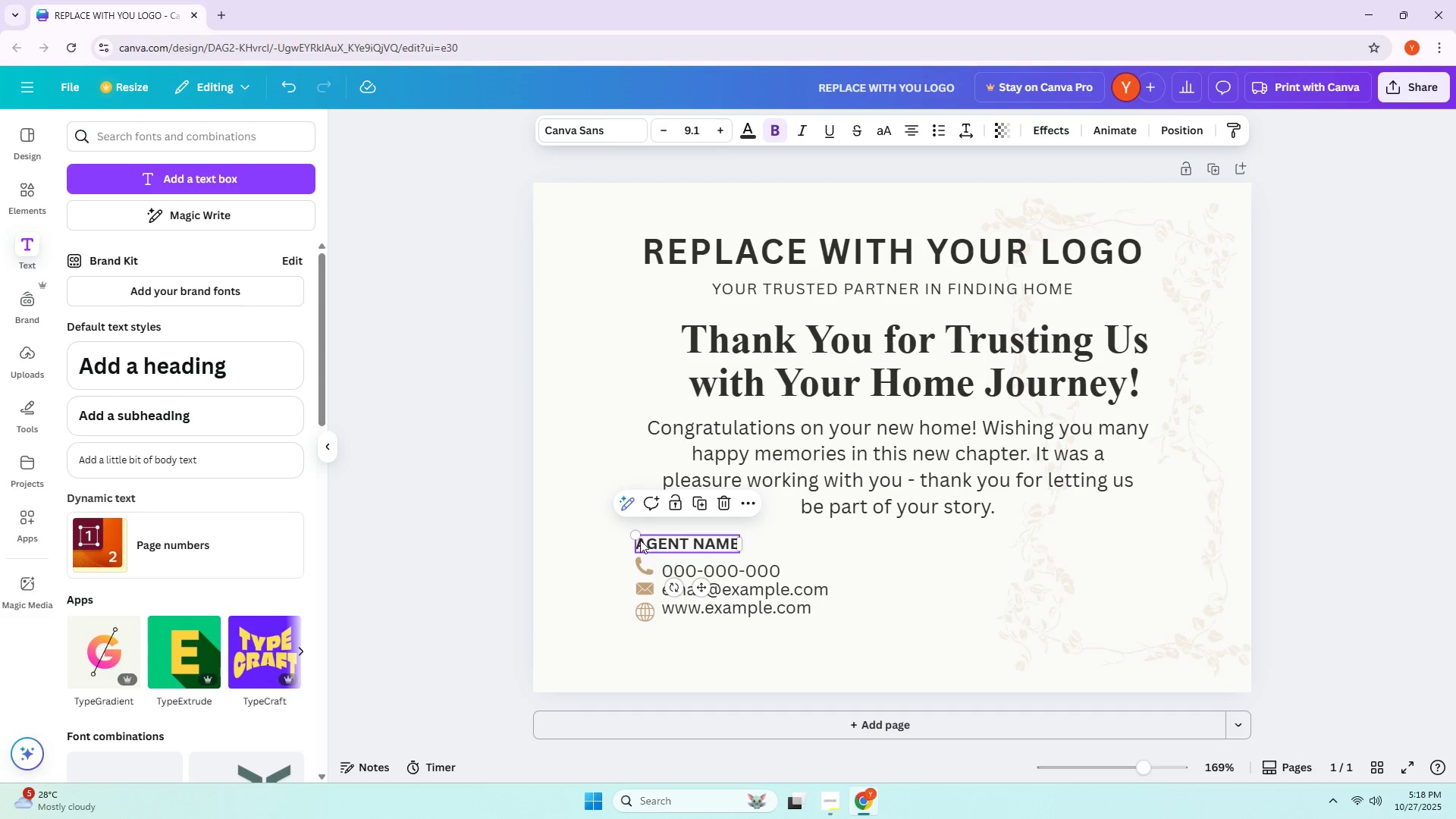 
left_click_drag(start_coordinate=[629, 531], to_coordinate=[621, 526])
 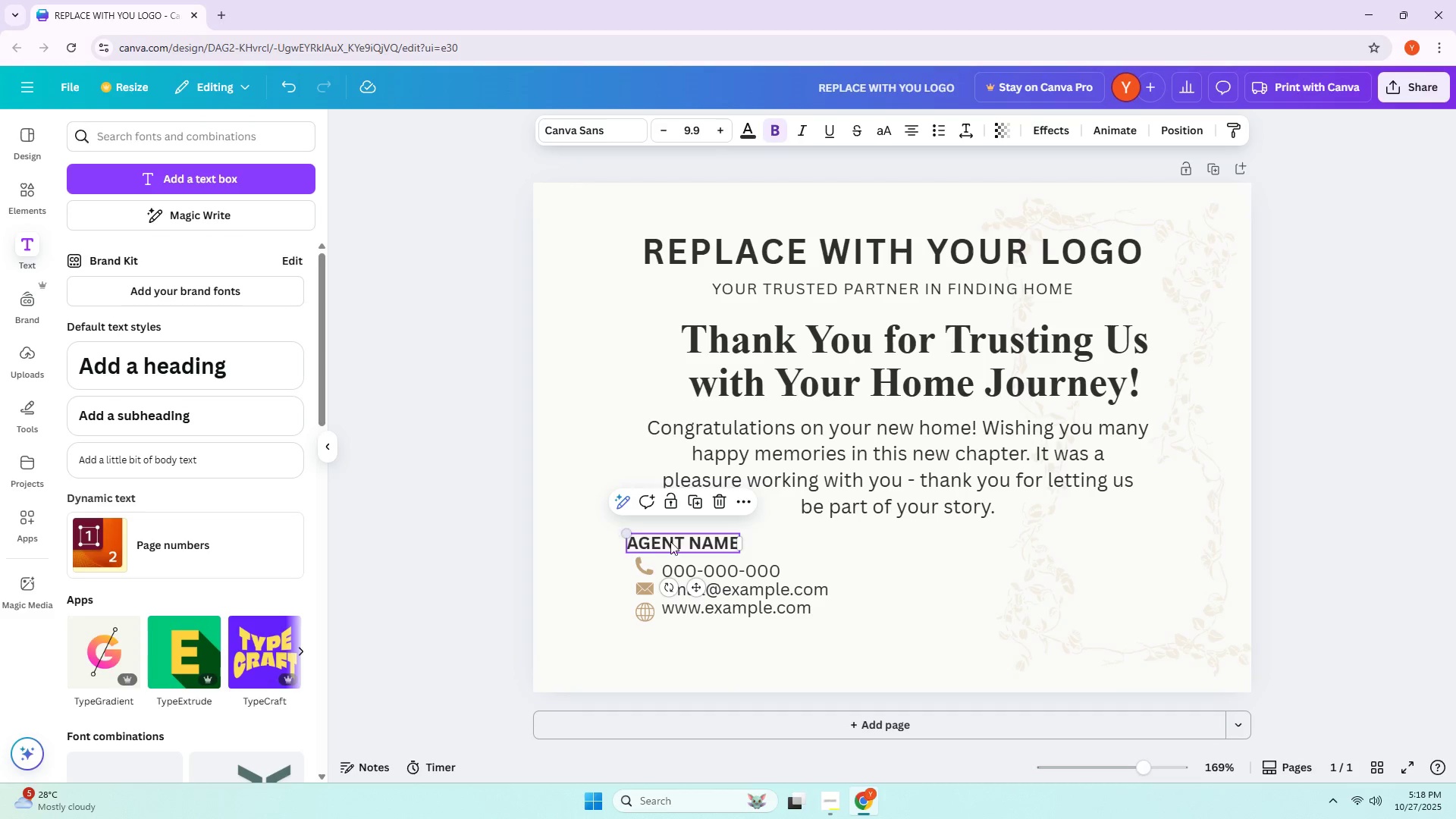 
left_click_drag(start_coordinate=[673, 543], to_coordinate=[682, 544])
 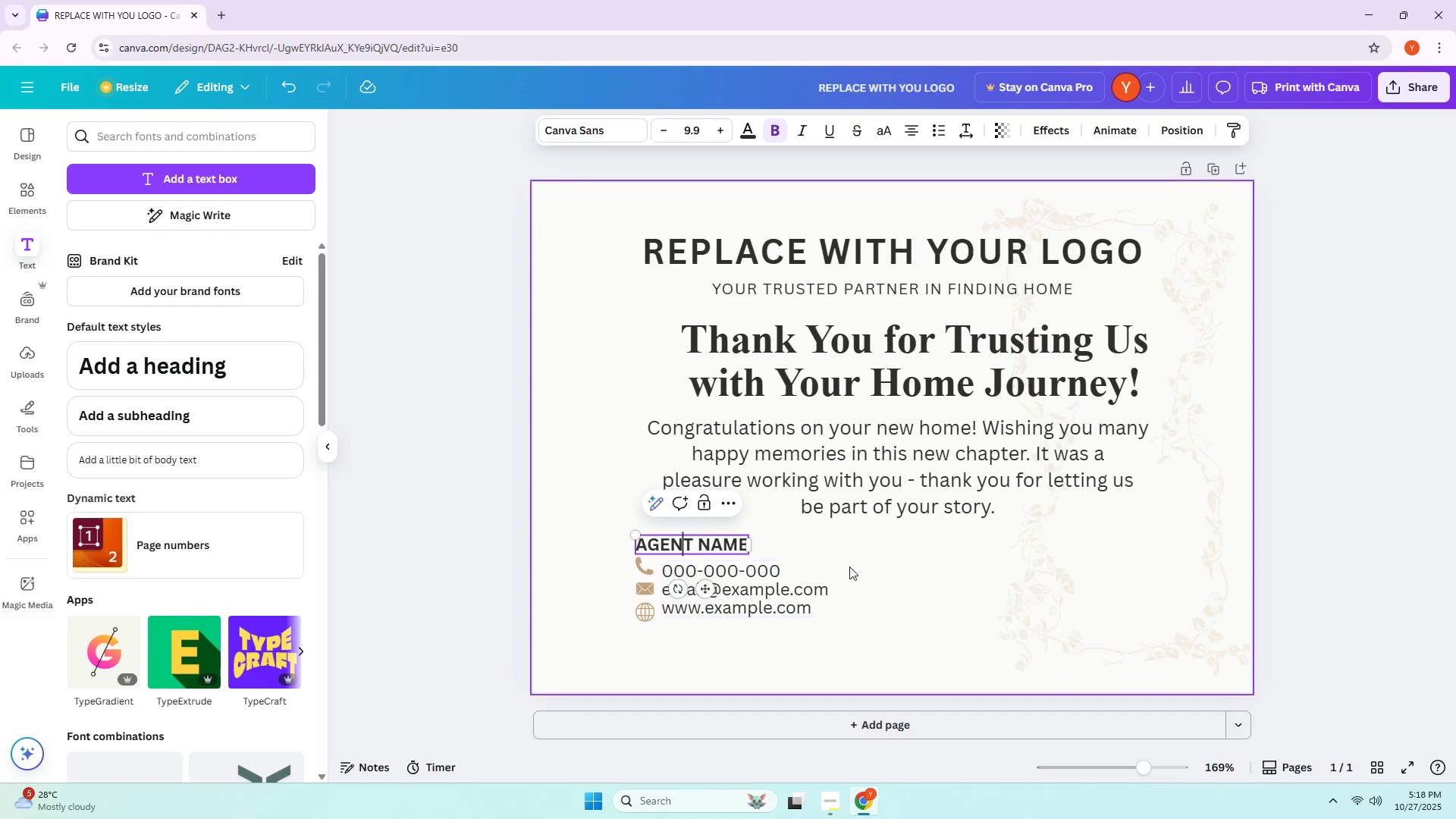 
double_click([849, 566])
 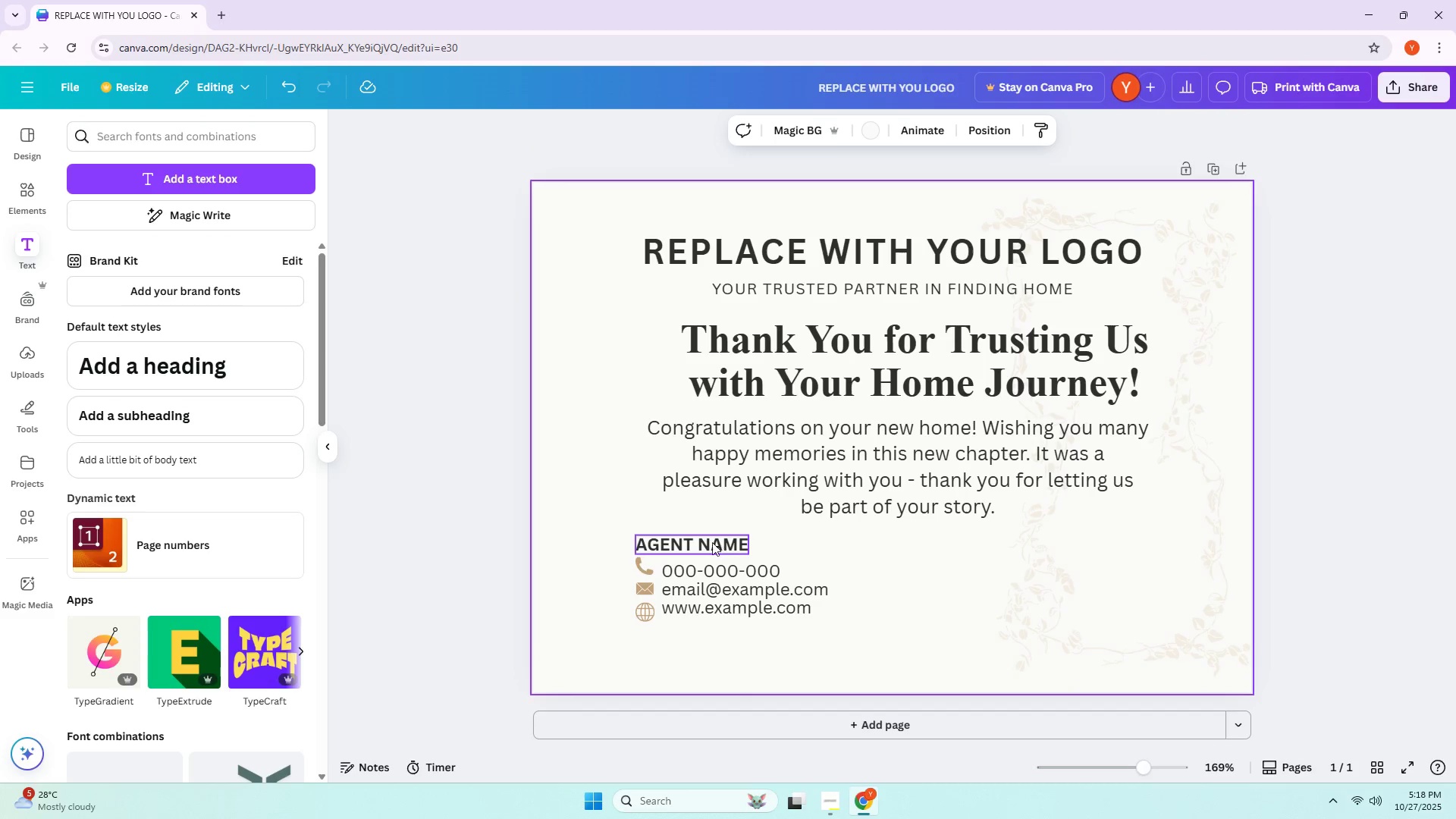 
left_click_drag(start_coordinate=[706, 538], to_coordinate=[710, 535])
 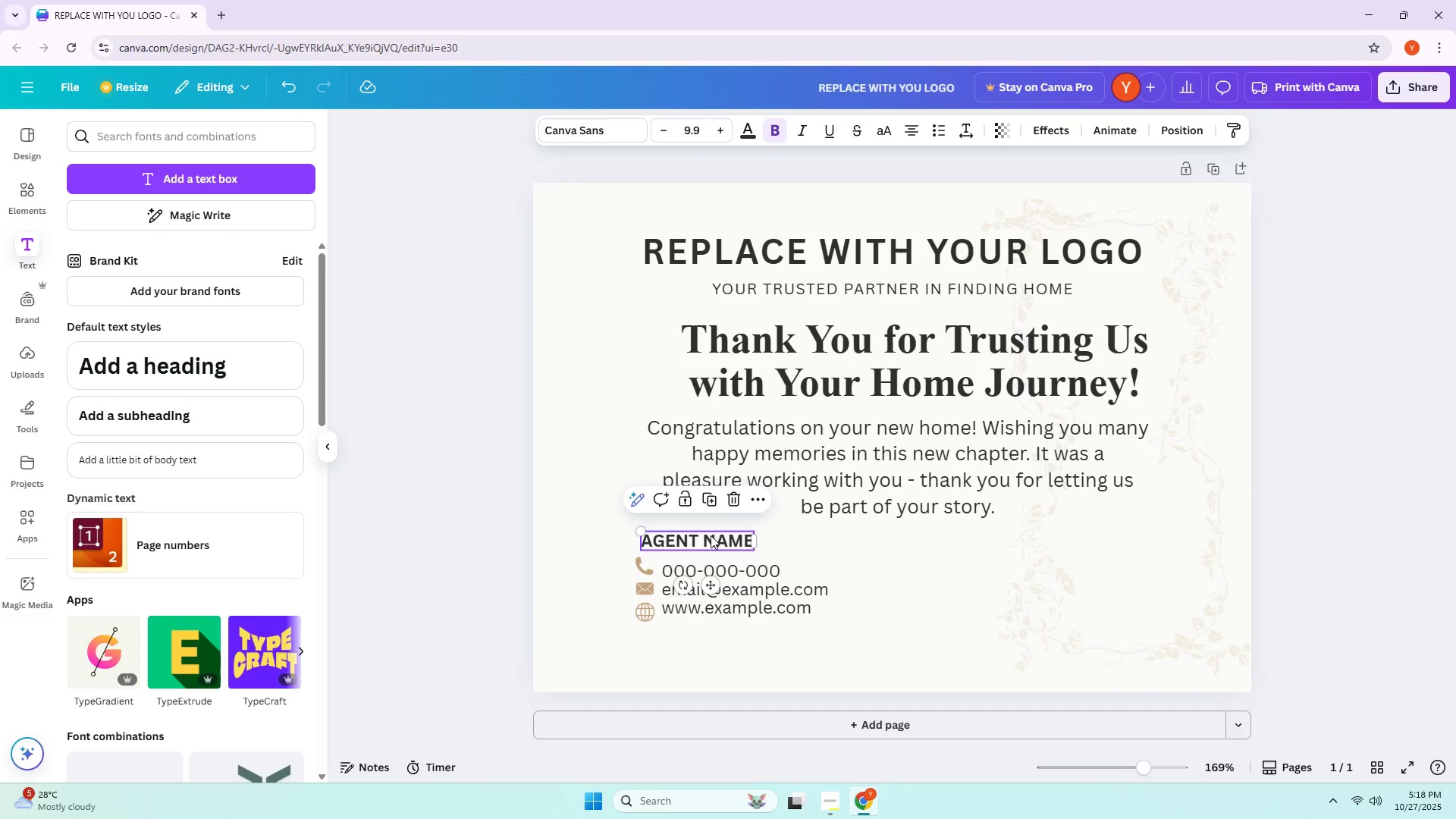 
left_click_drag(start_coordinate=[711, 535], to_coordinate=[707, 536])
 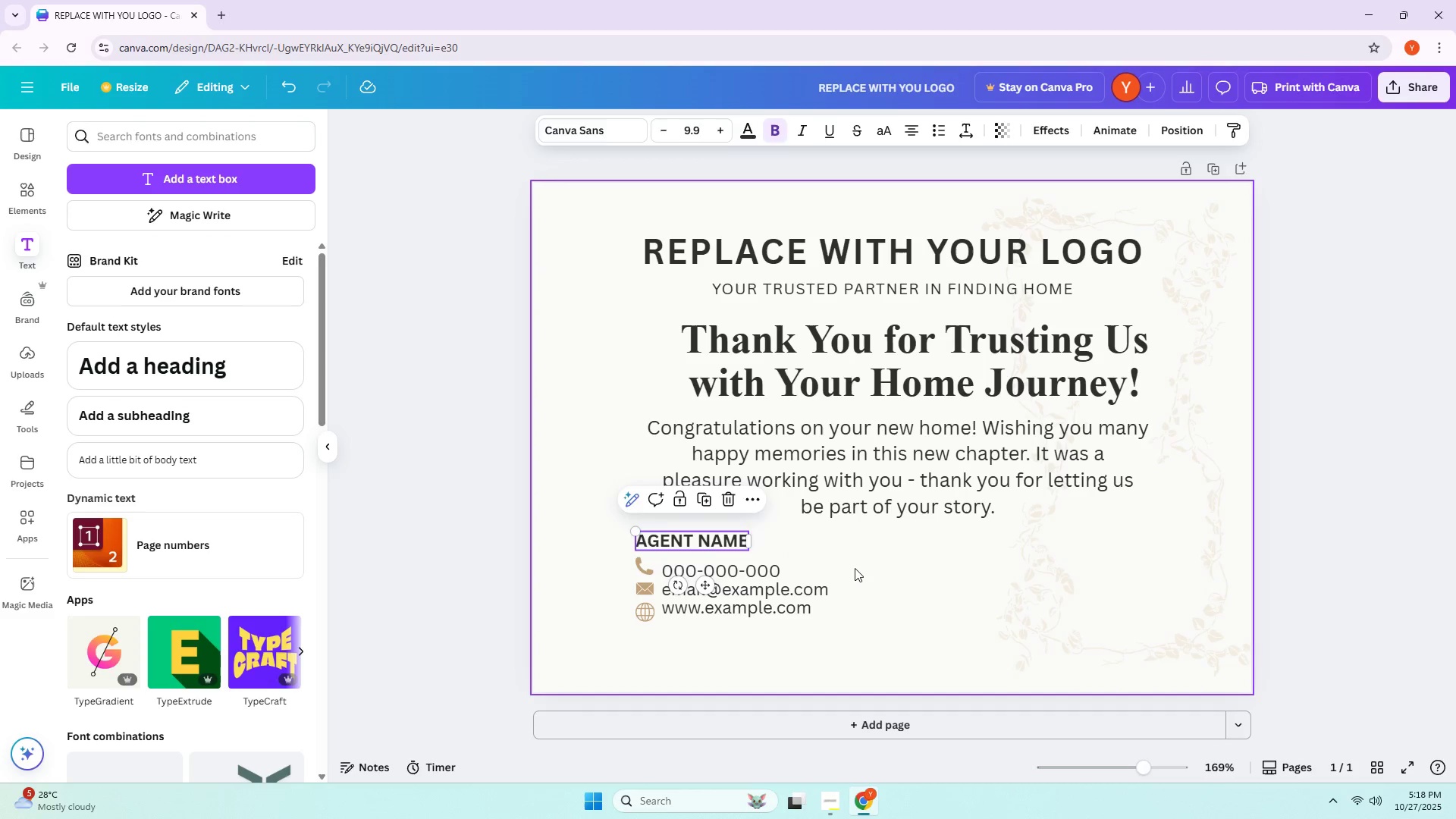 
left_click([855, 568])
 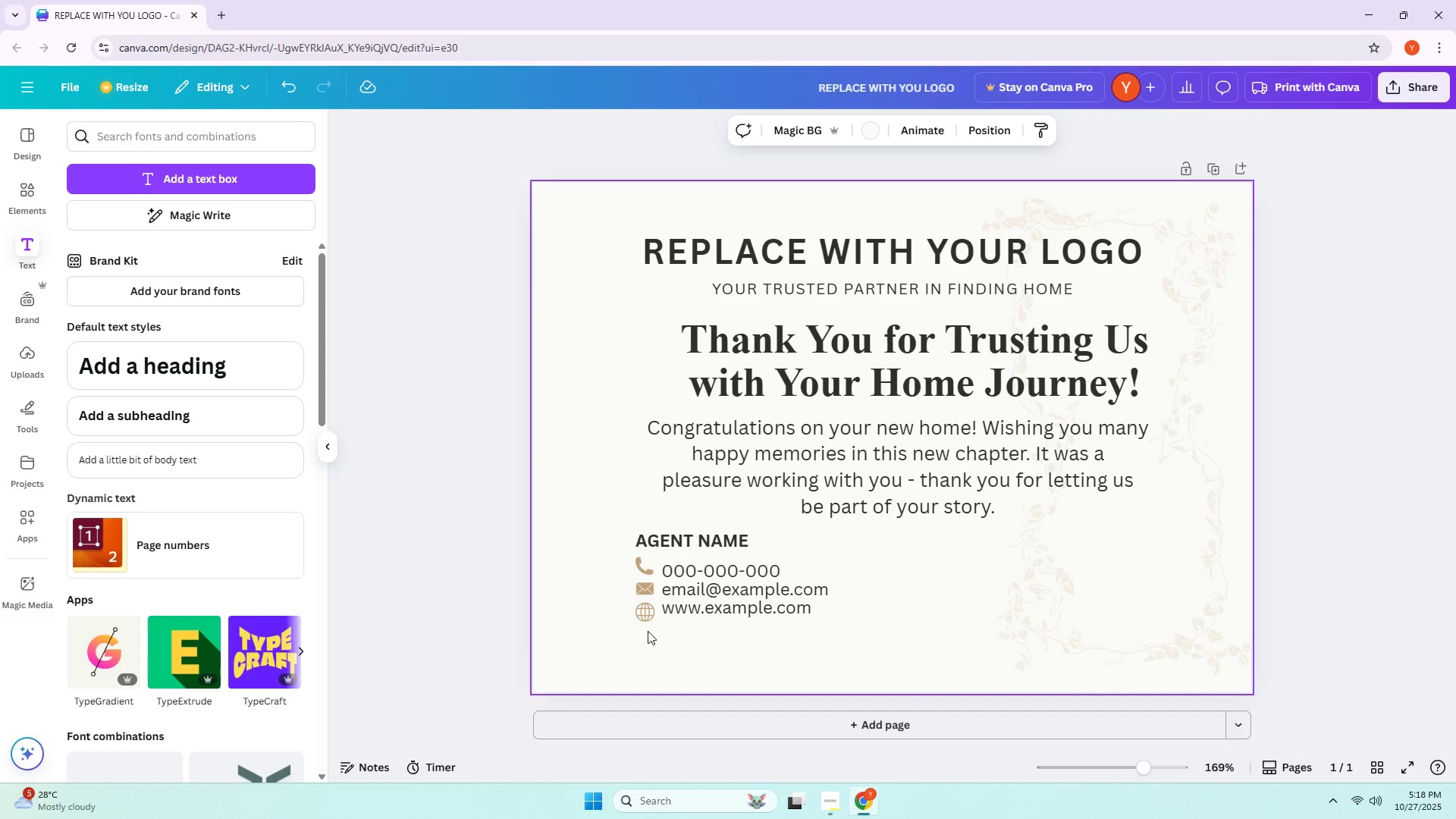 
left_click([692, 611])
 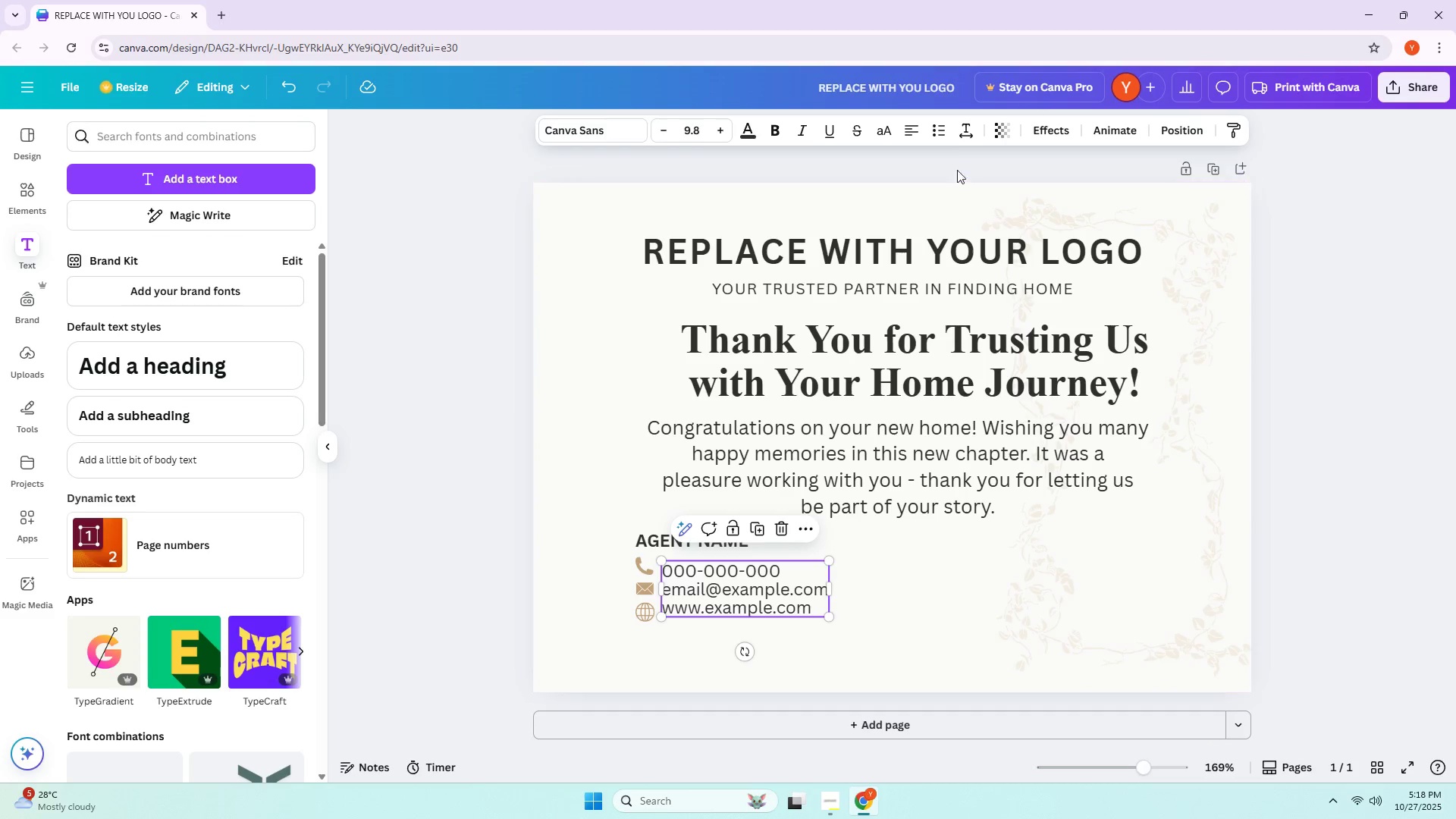 
double_click([968, 129])
 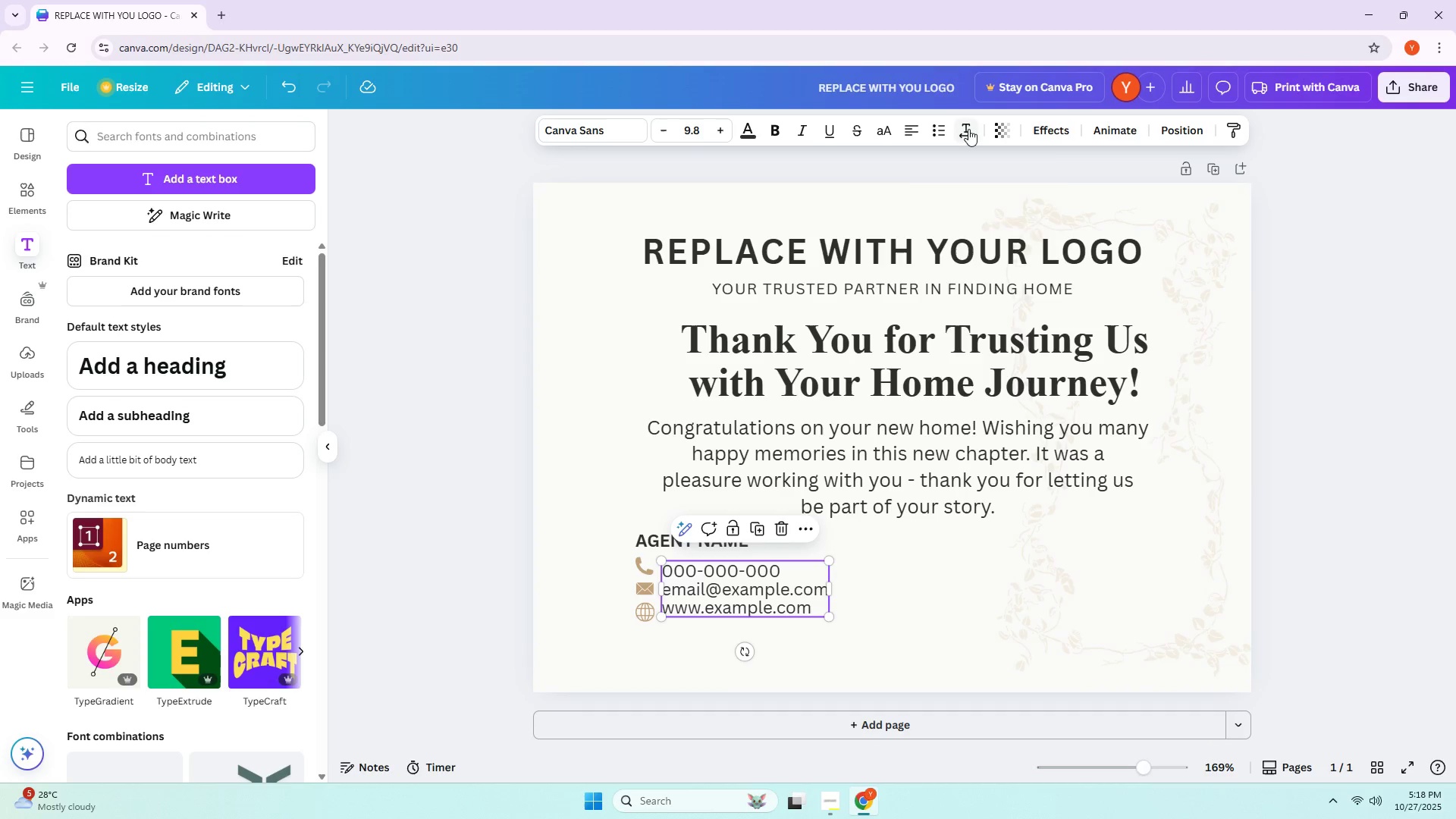 
triple_click([968, 129])
 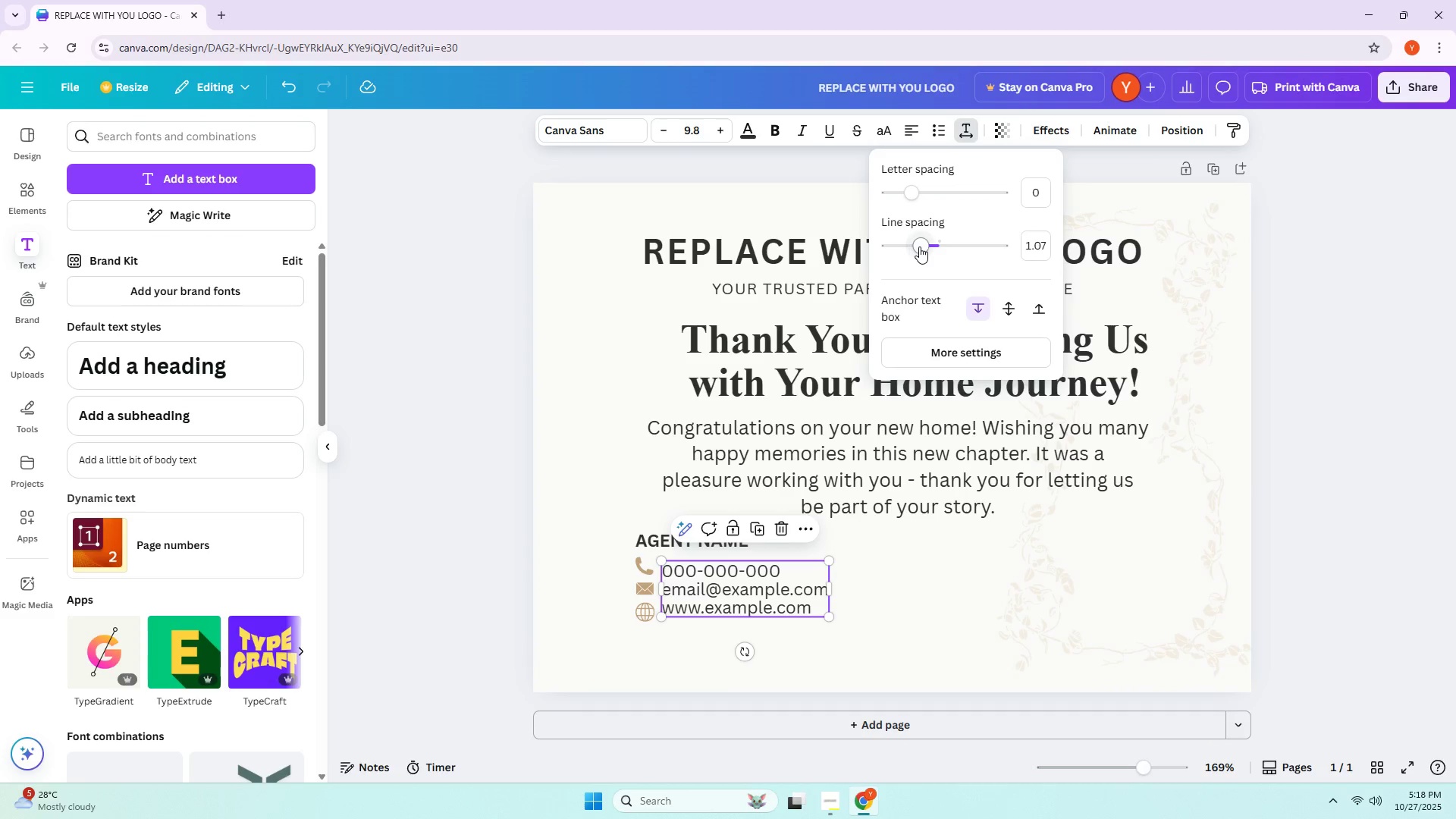 
left_click_drag(start_coordinate=[919, 246], to_coordinate=[934, 249])
 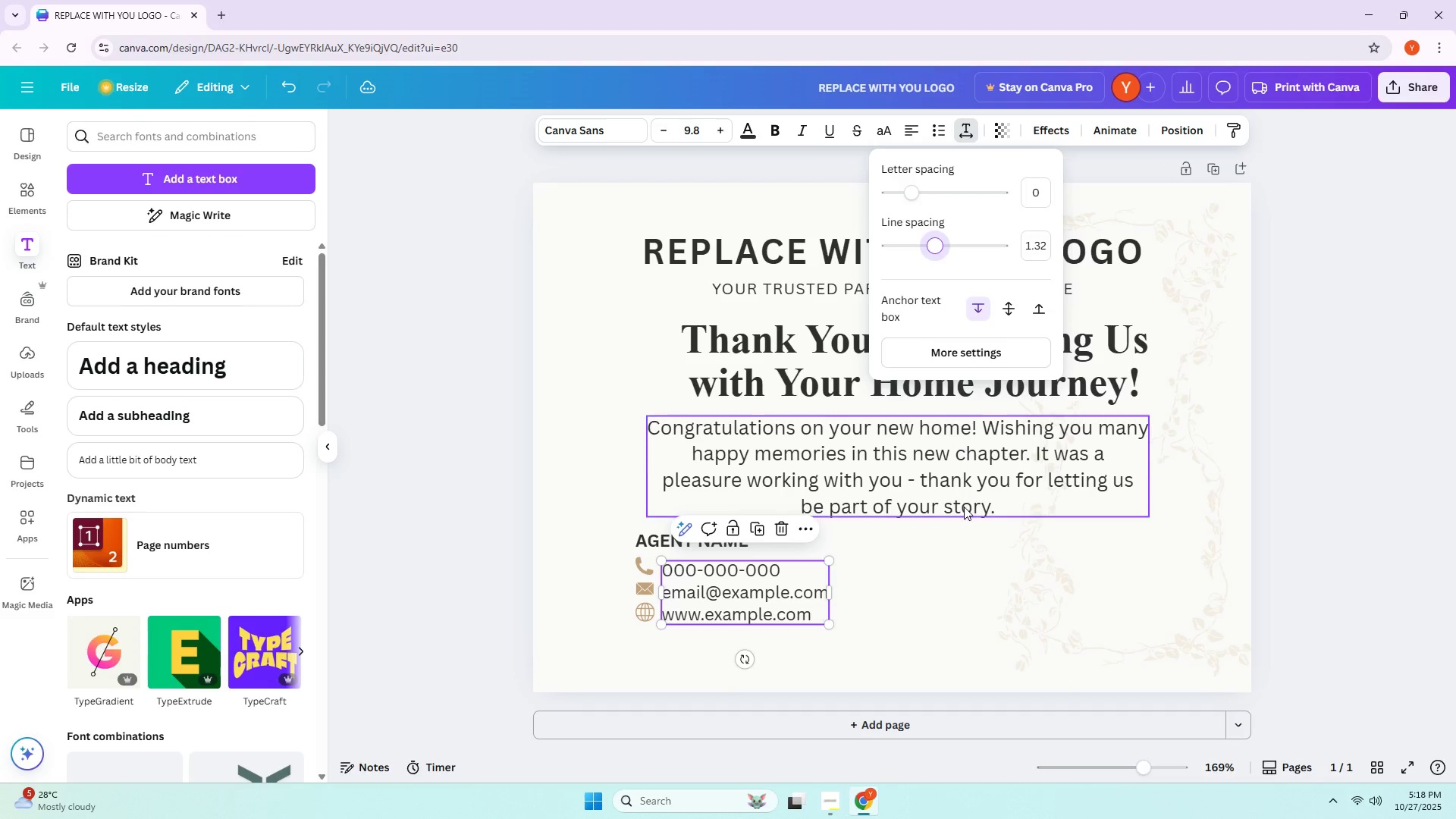 
double_click([964, 513])
 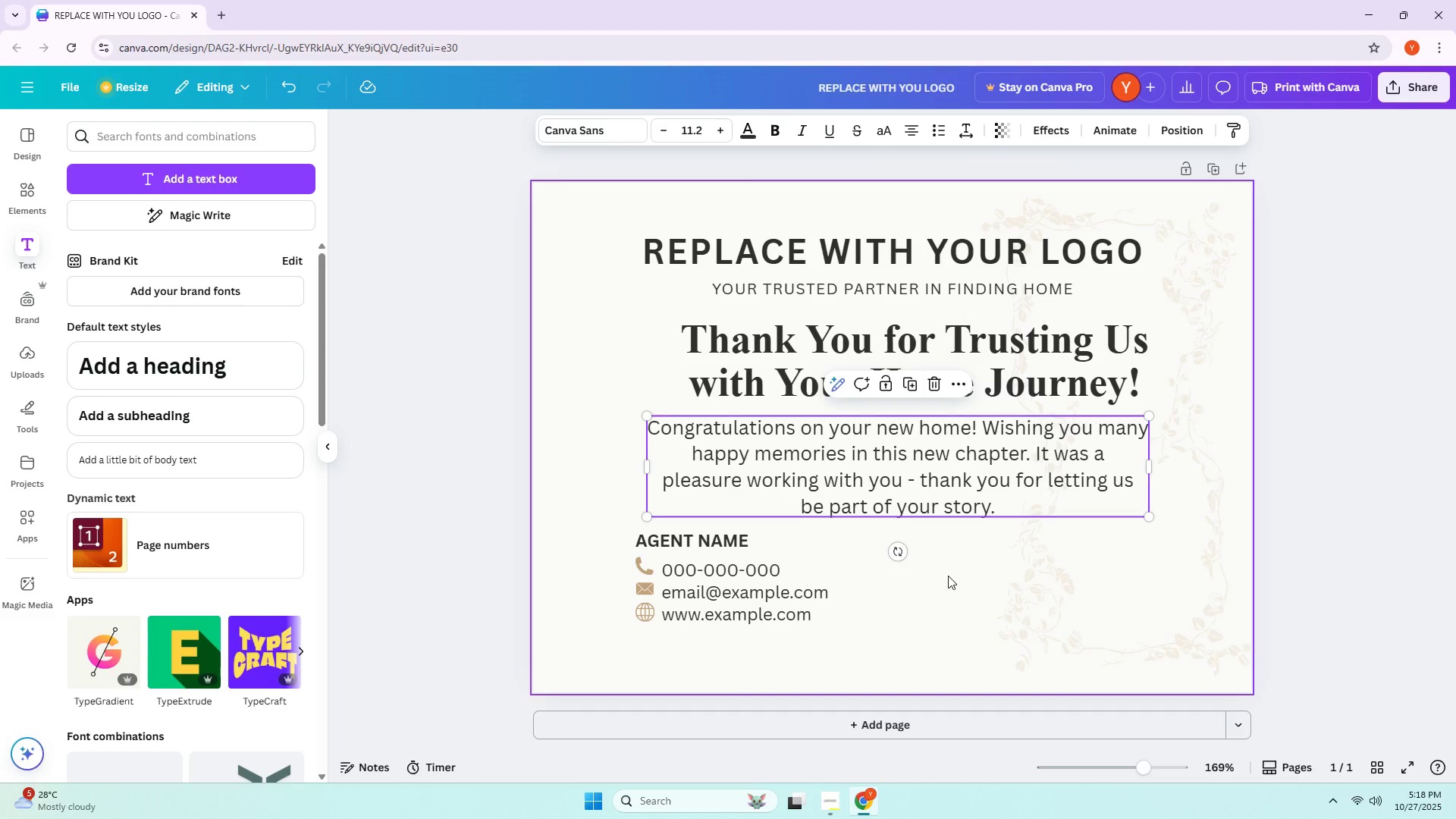 
triple_click([948, 576])
 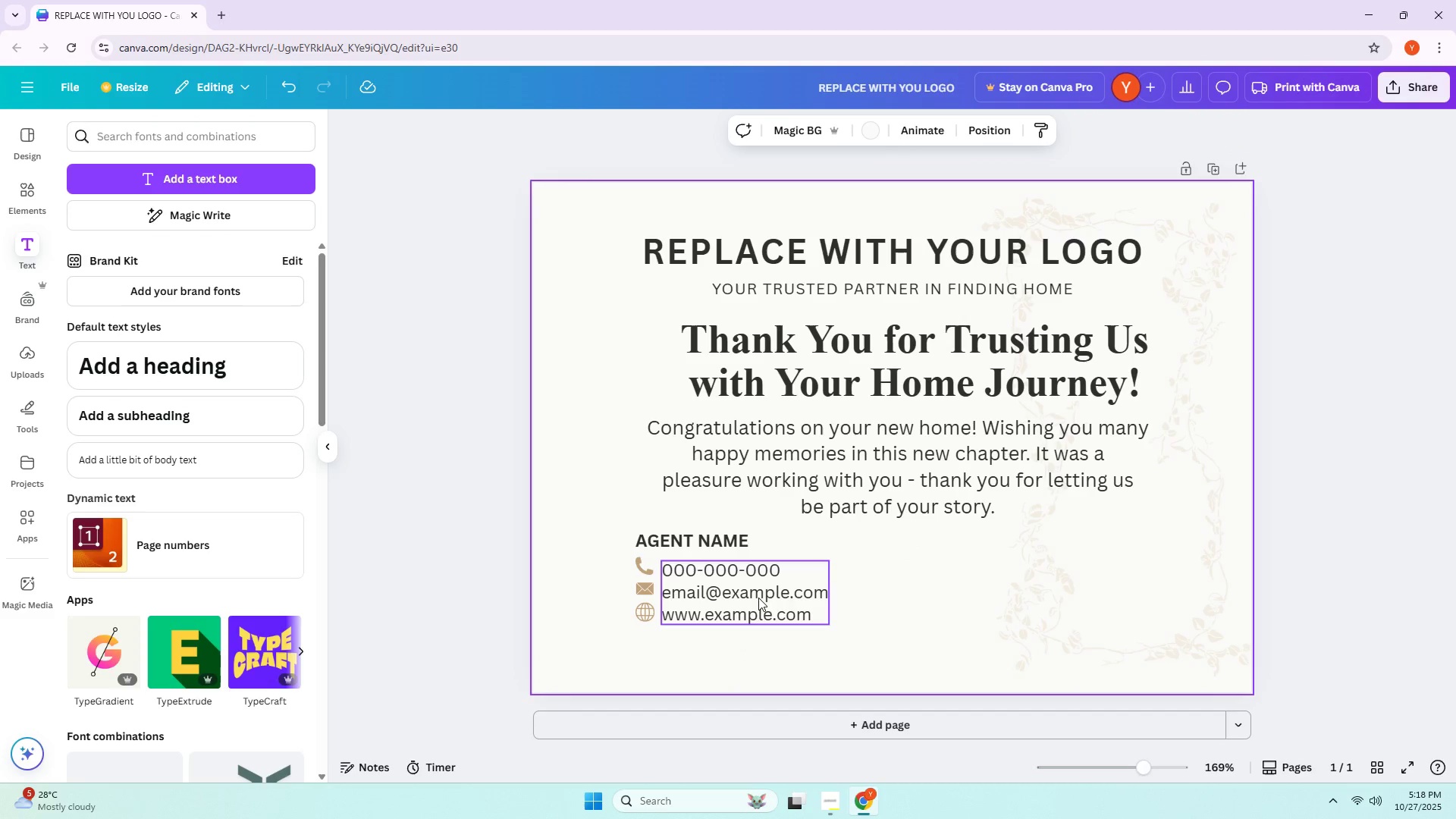 
left_click([775, 601])
 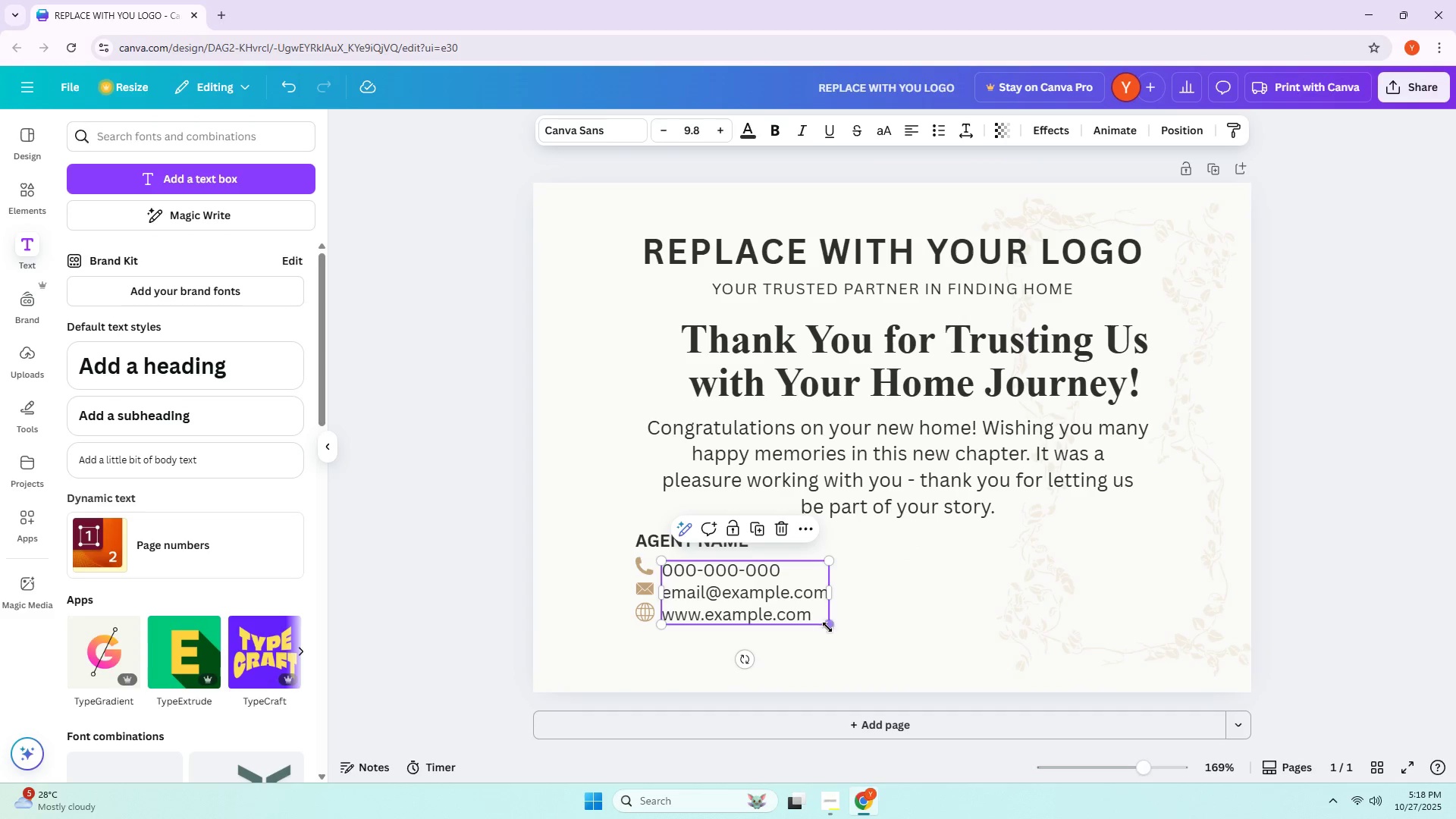 
left_click_drag(start_coordinate=[827, 627], to_coordinate=[783, 613])
 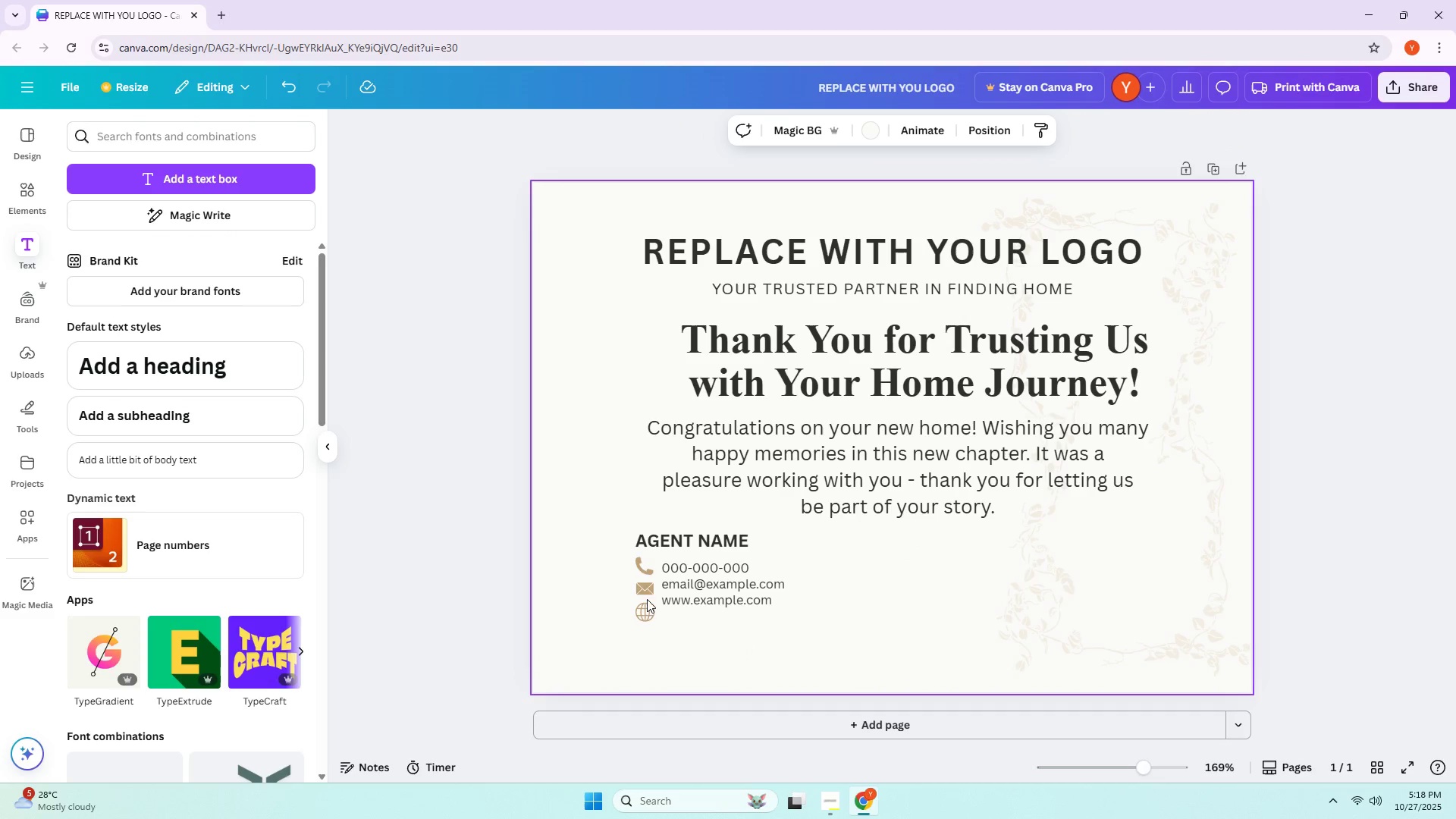 
left_click([645, 571])
 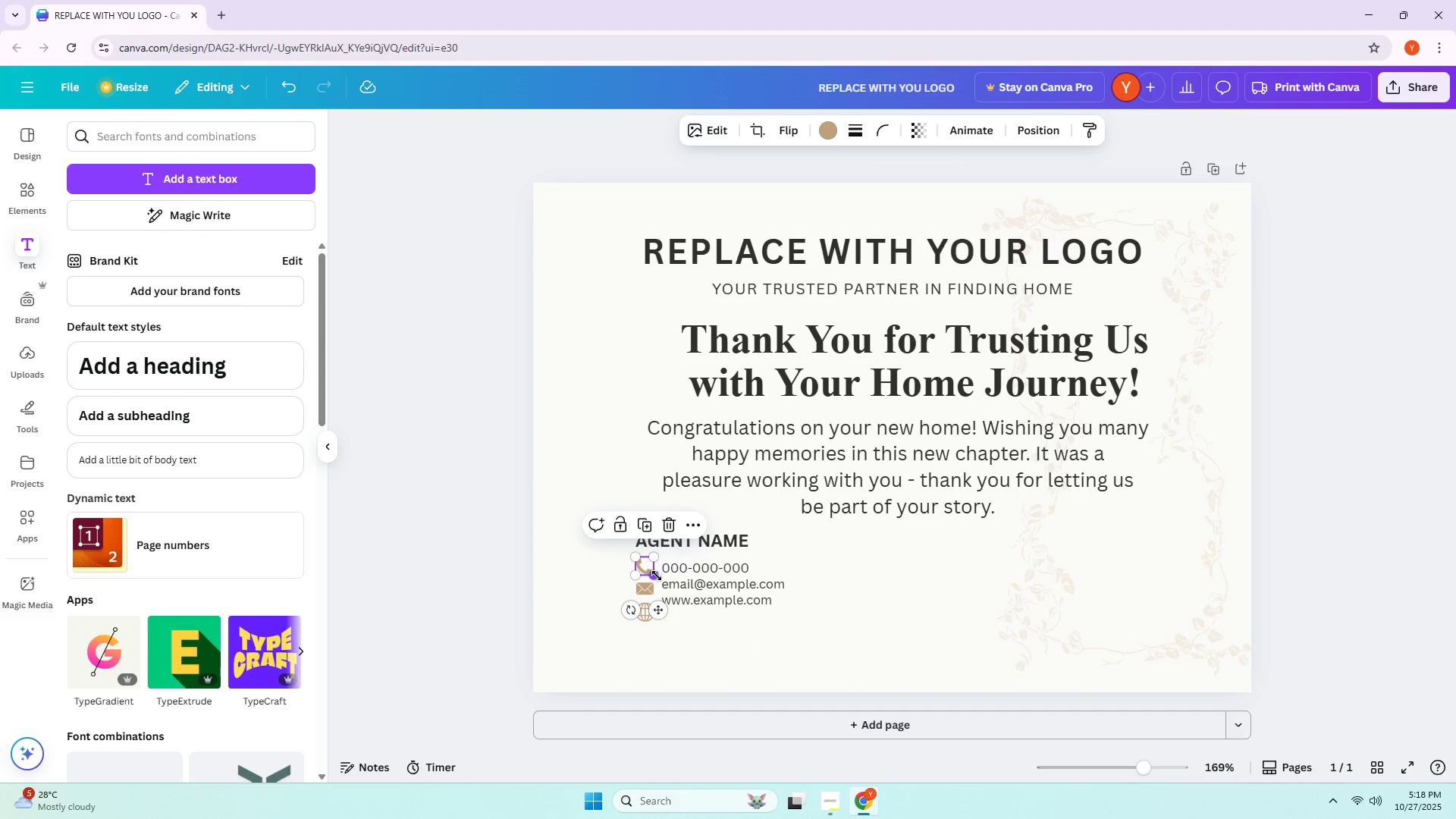 
left_click_drag(start_coordinate=[657, 576], to_coordinate=[651, 574])
 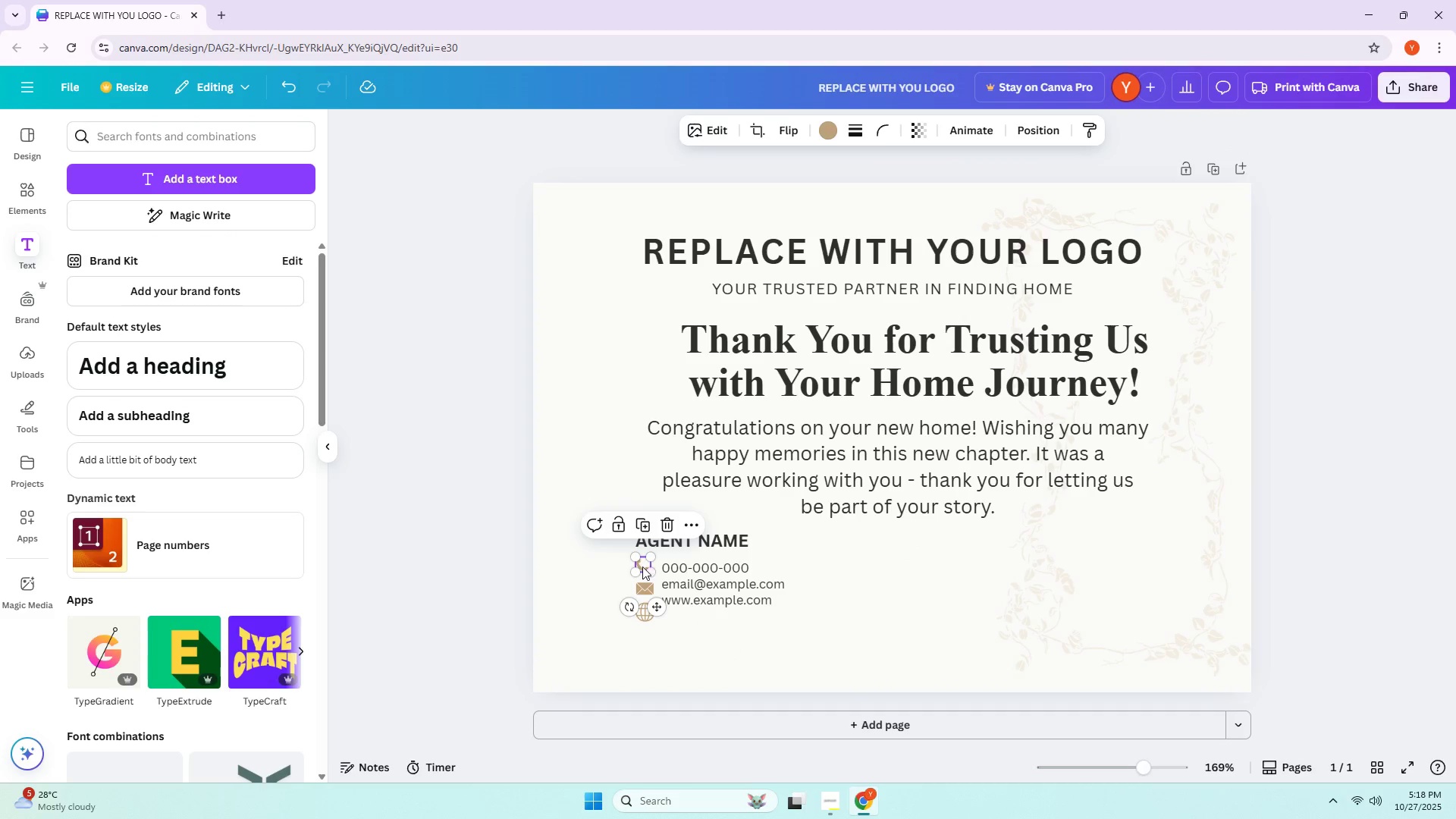 
left_click_drag(start_coordinate=[642, 565], to_coordinate=[645, 571])
 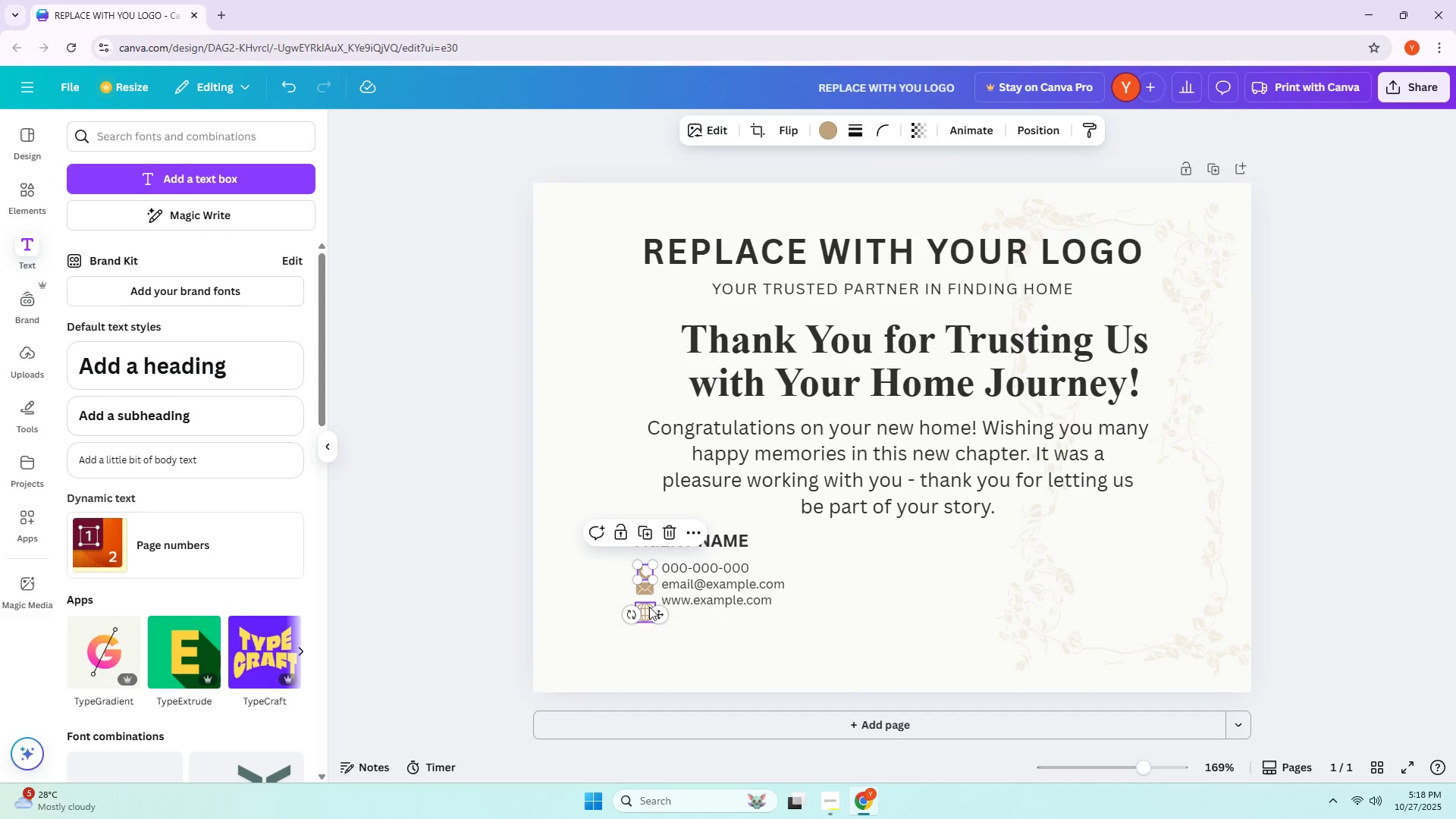 
left_click_drag(start_coordinate=[650, 607], to_coordinate=[650, 603])
 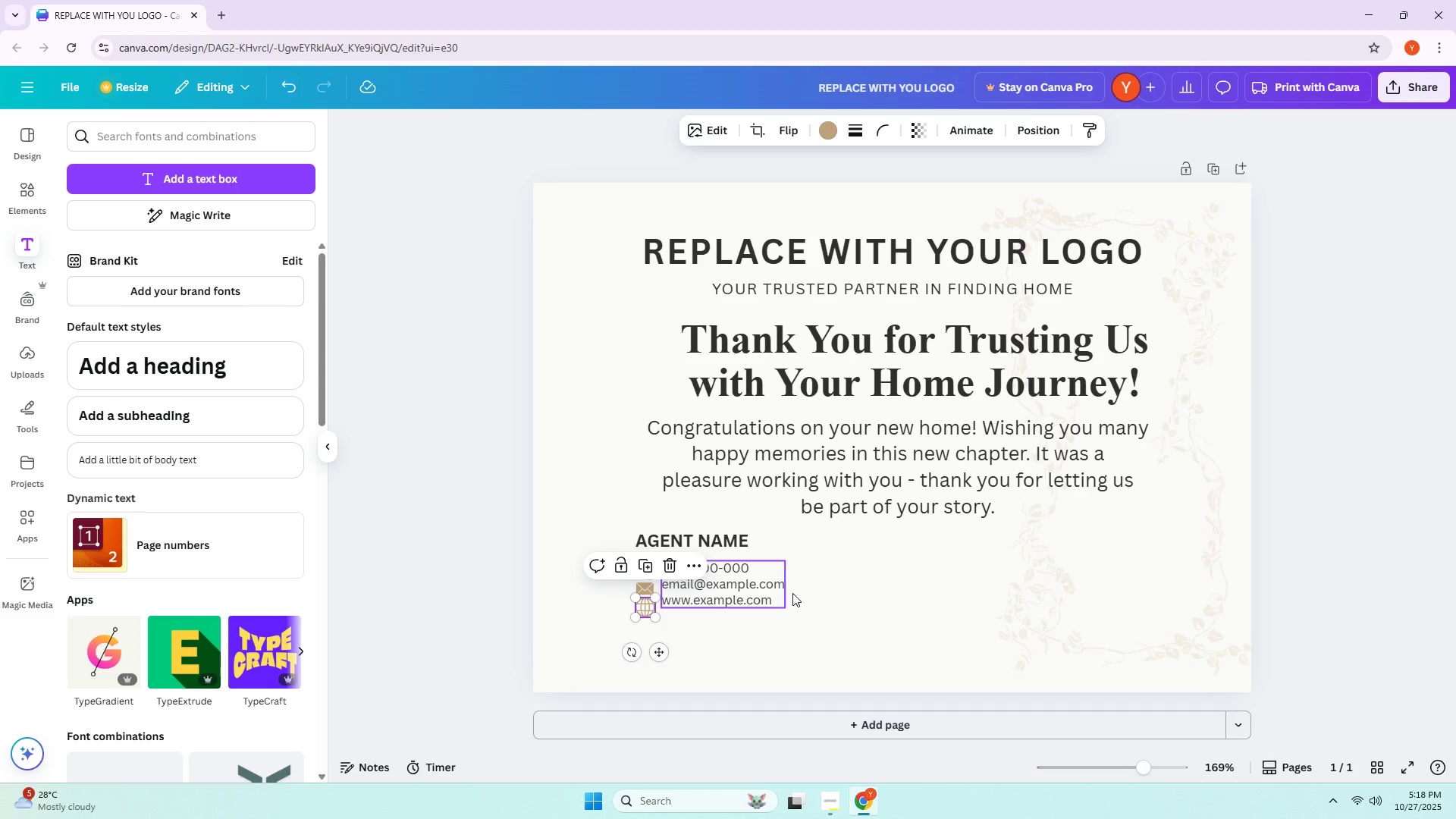 
left_click([719, 592])
 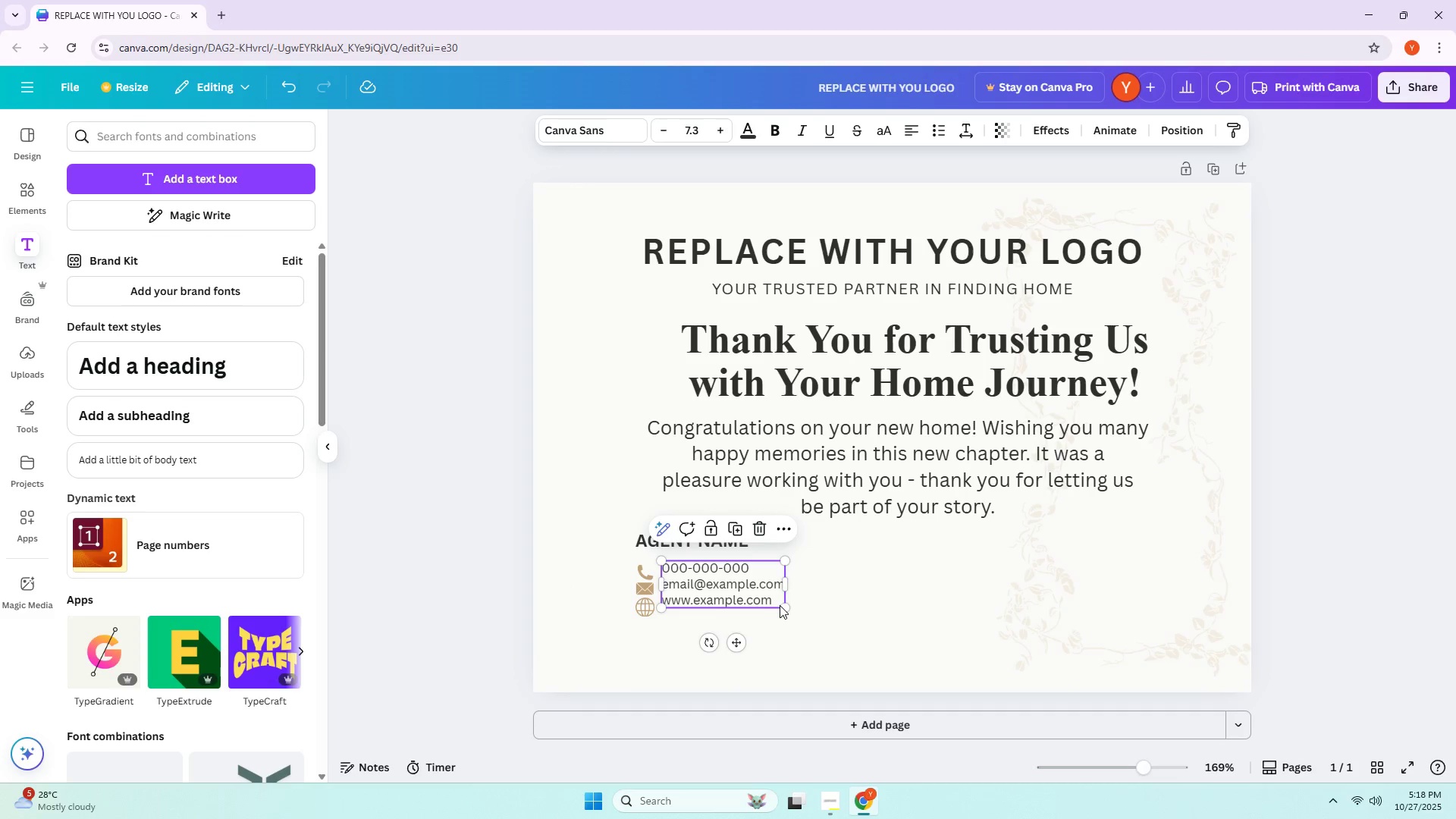 
left_click_drag(start_coordinate=[782, 605], to_coordinate=[809, 623])
 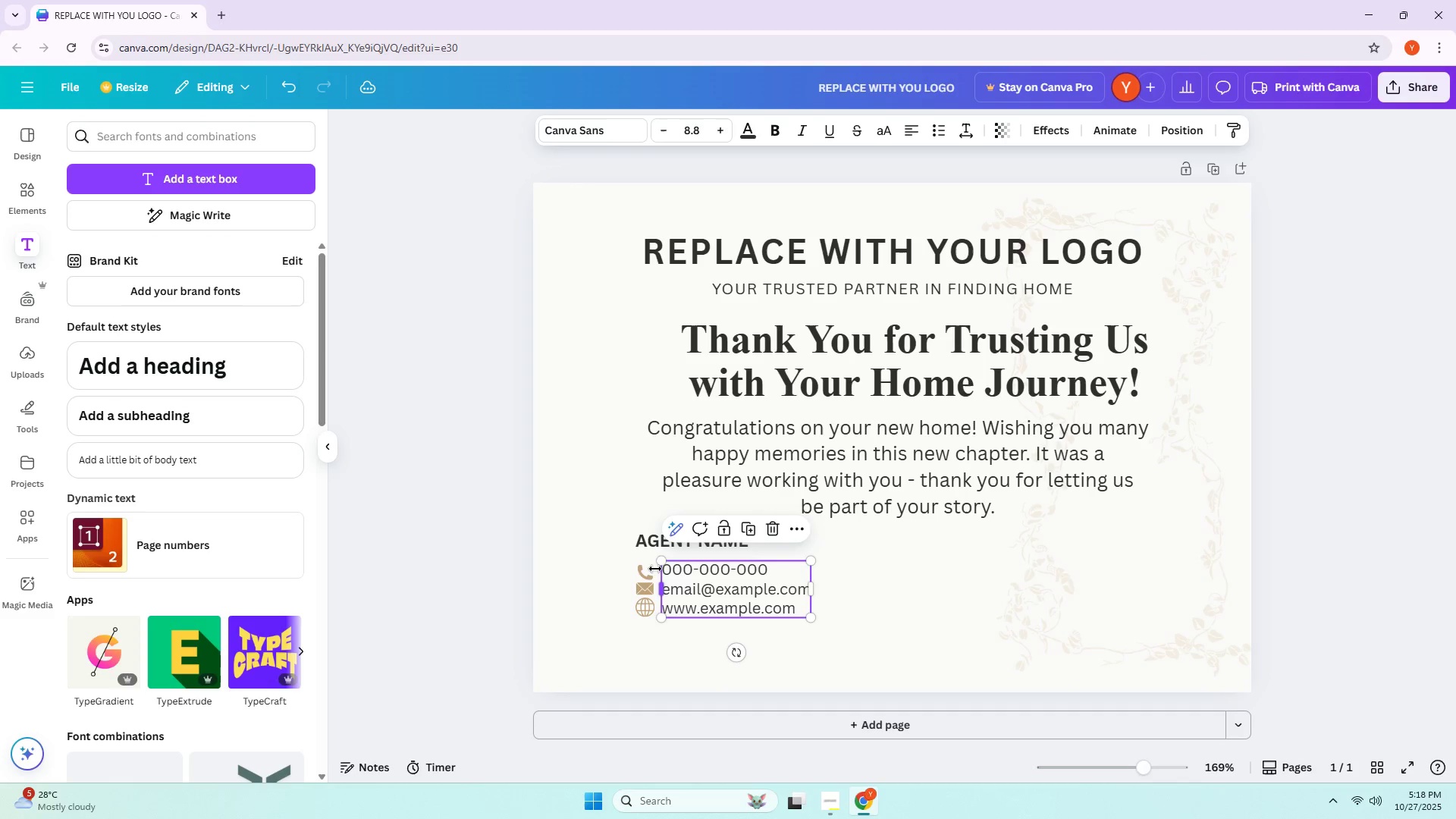 
left_click_drag(start_coordinate=[647, 570], to_coordinate=[649, 565])
 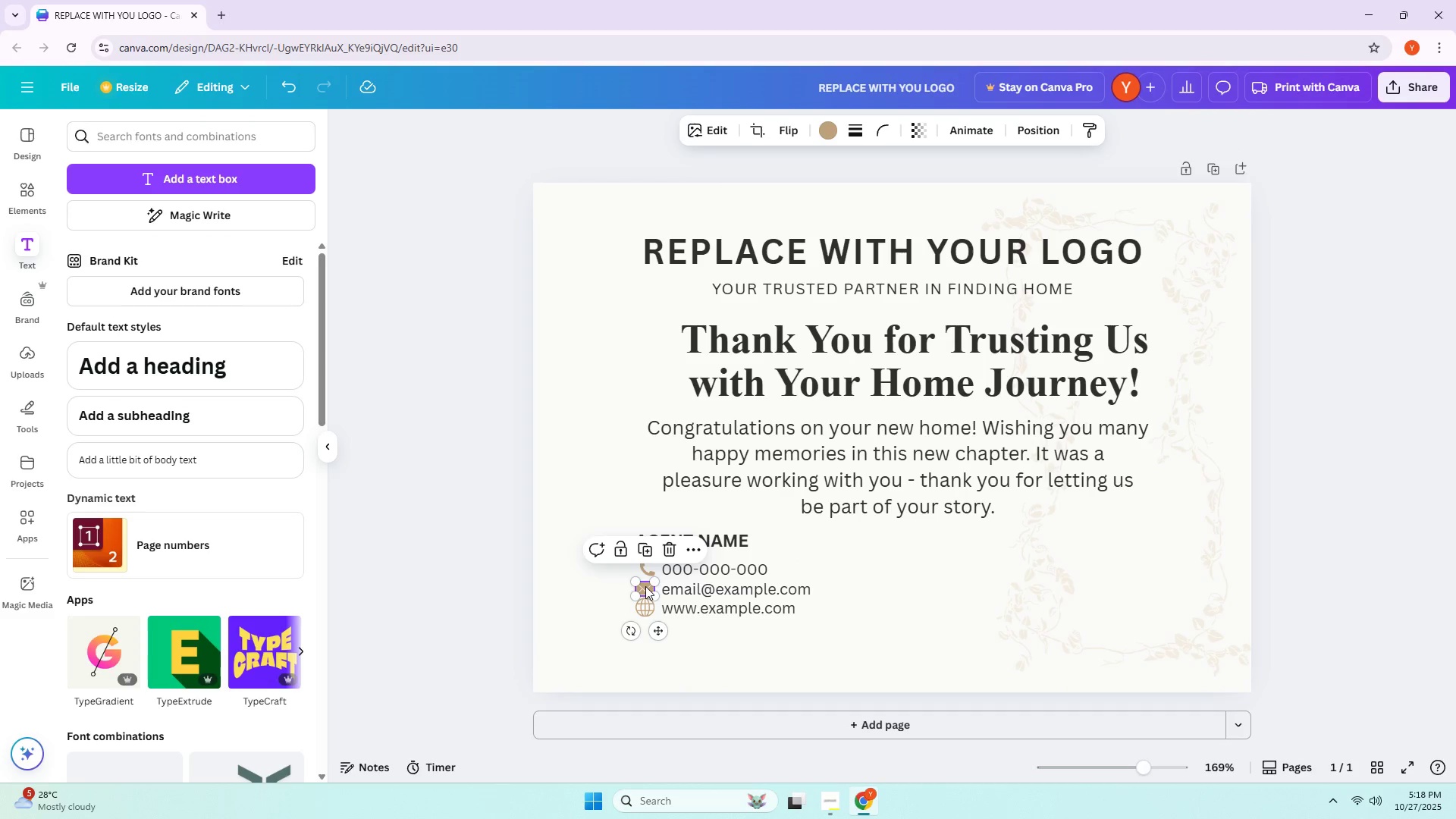 
left_click_drag(start_coordinate=[647, 602], to_coordinate=[645, 609])
 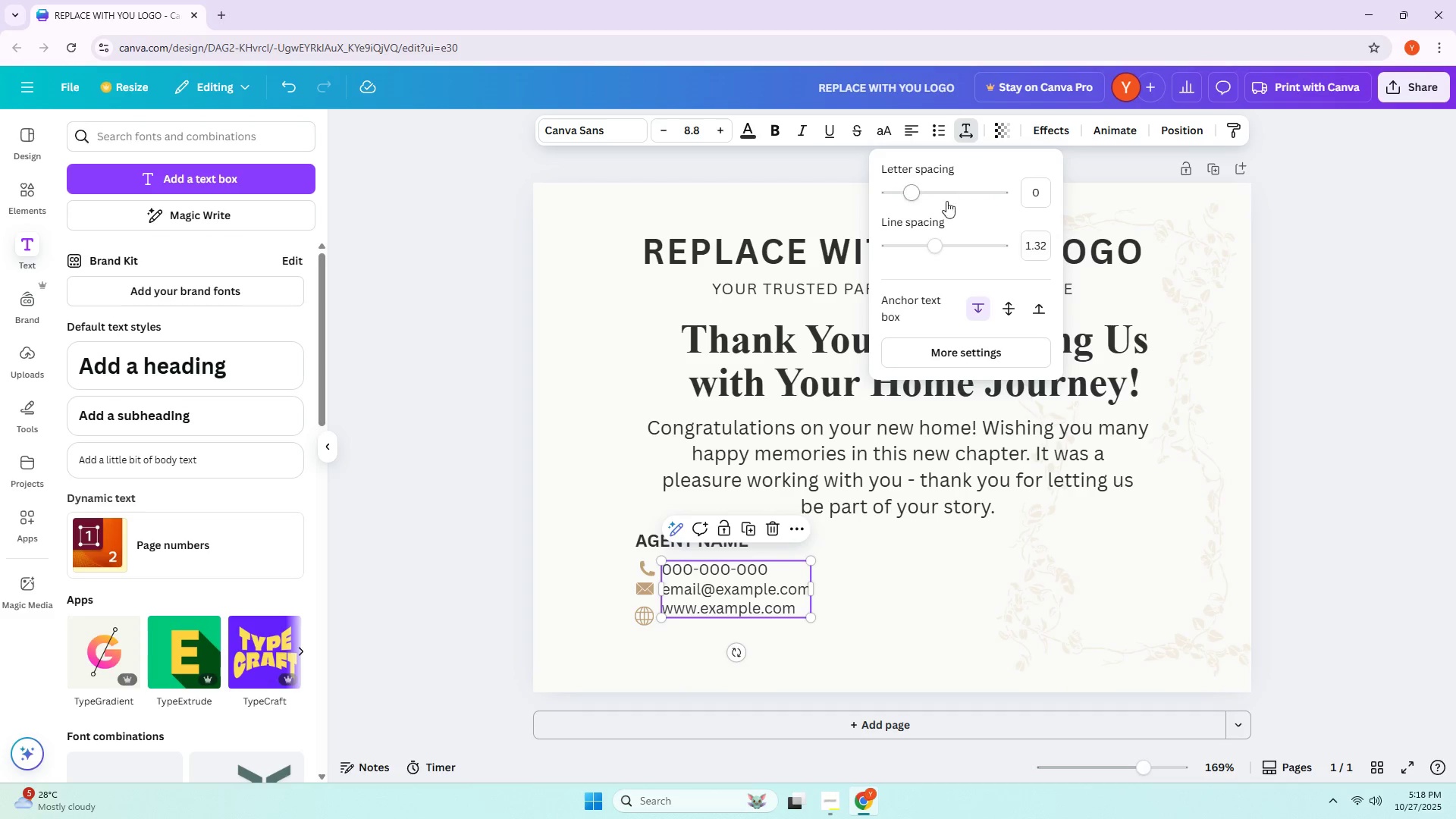 
left_click_drag(start_coordinate=[938, 245], to_coordinate=[945, 249])
 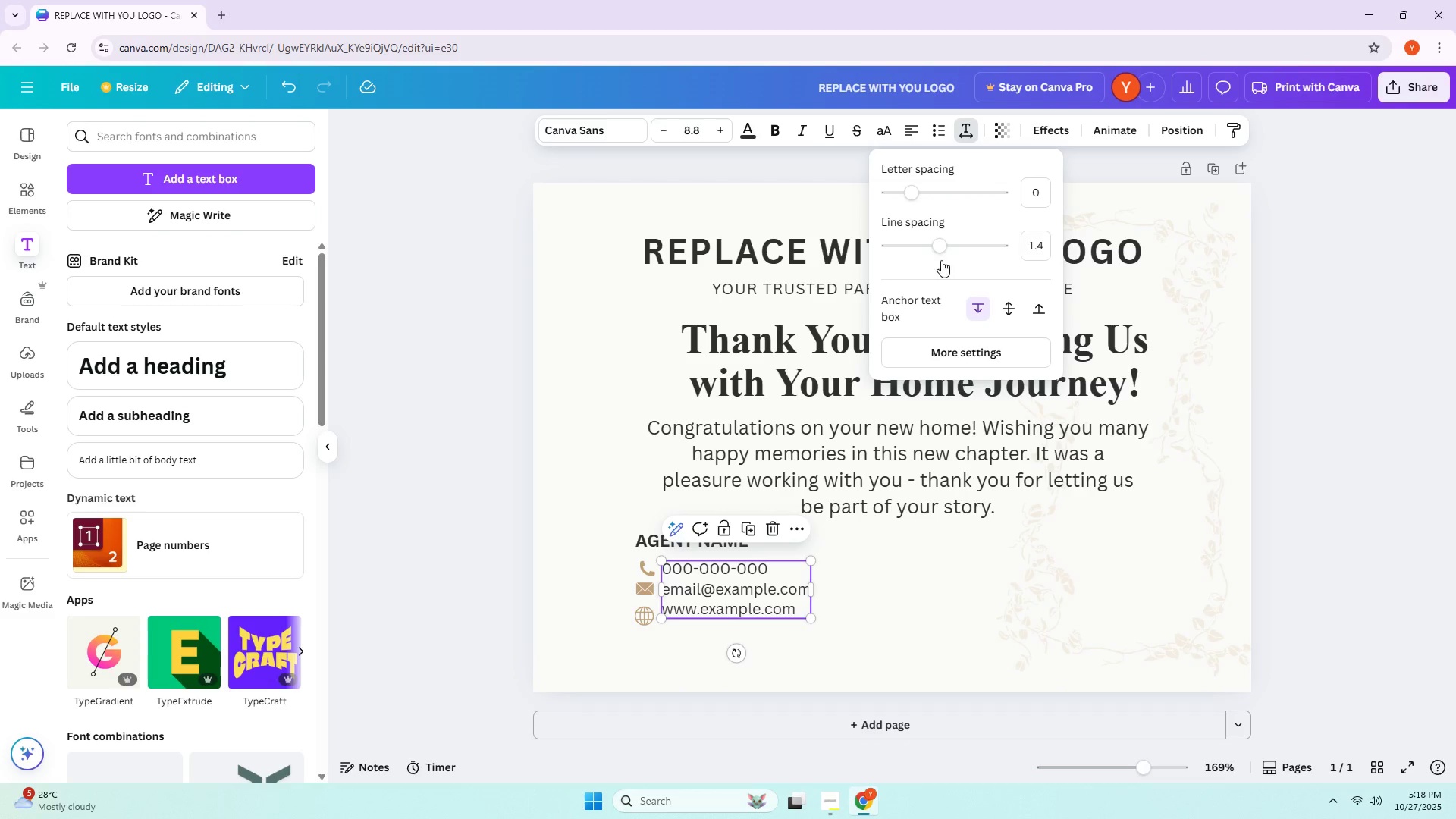 
left_click_drag(start_coordinate=[940, 245], to_coordinate=[946, 247])
 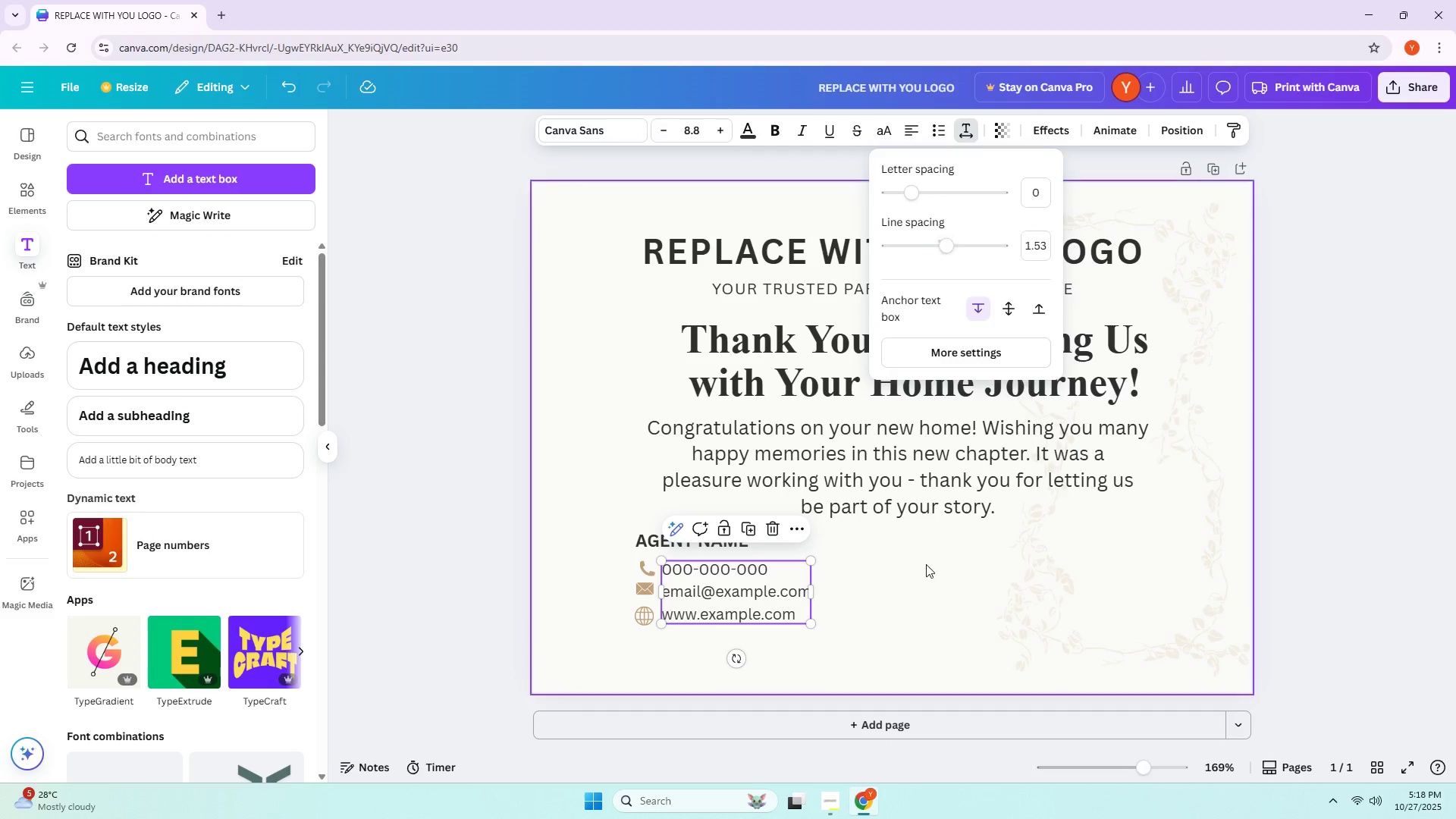 
left_click([927, 568])
 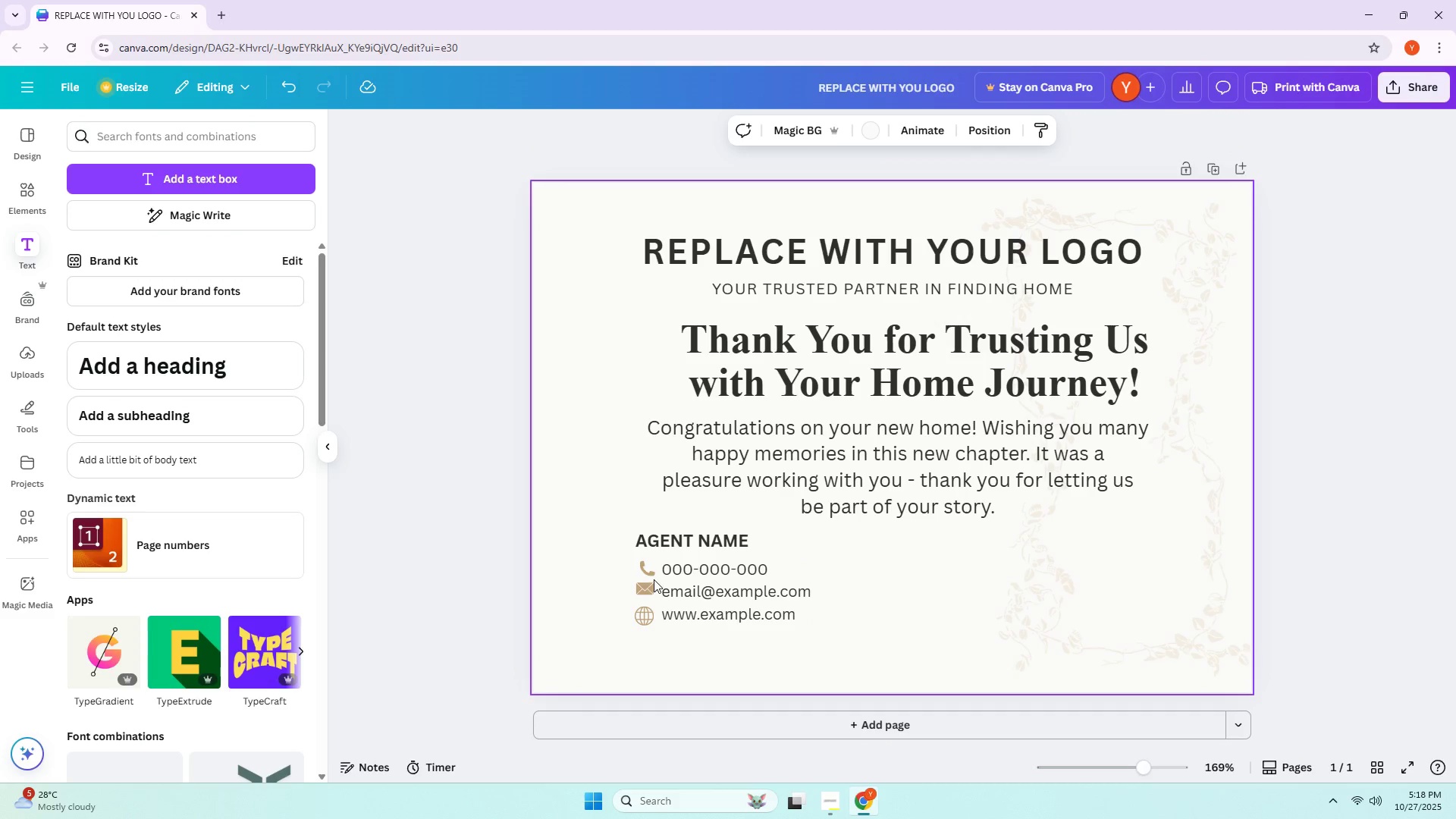 
left_click([653, 569])
 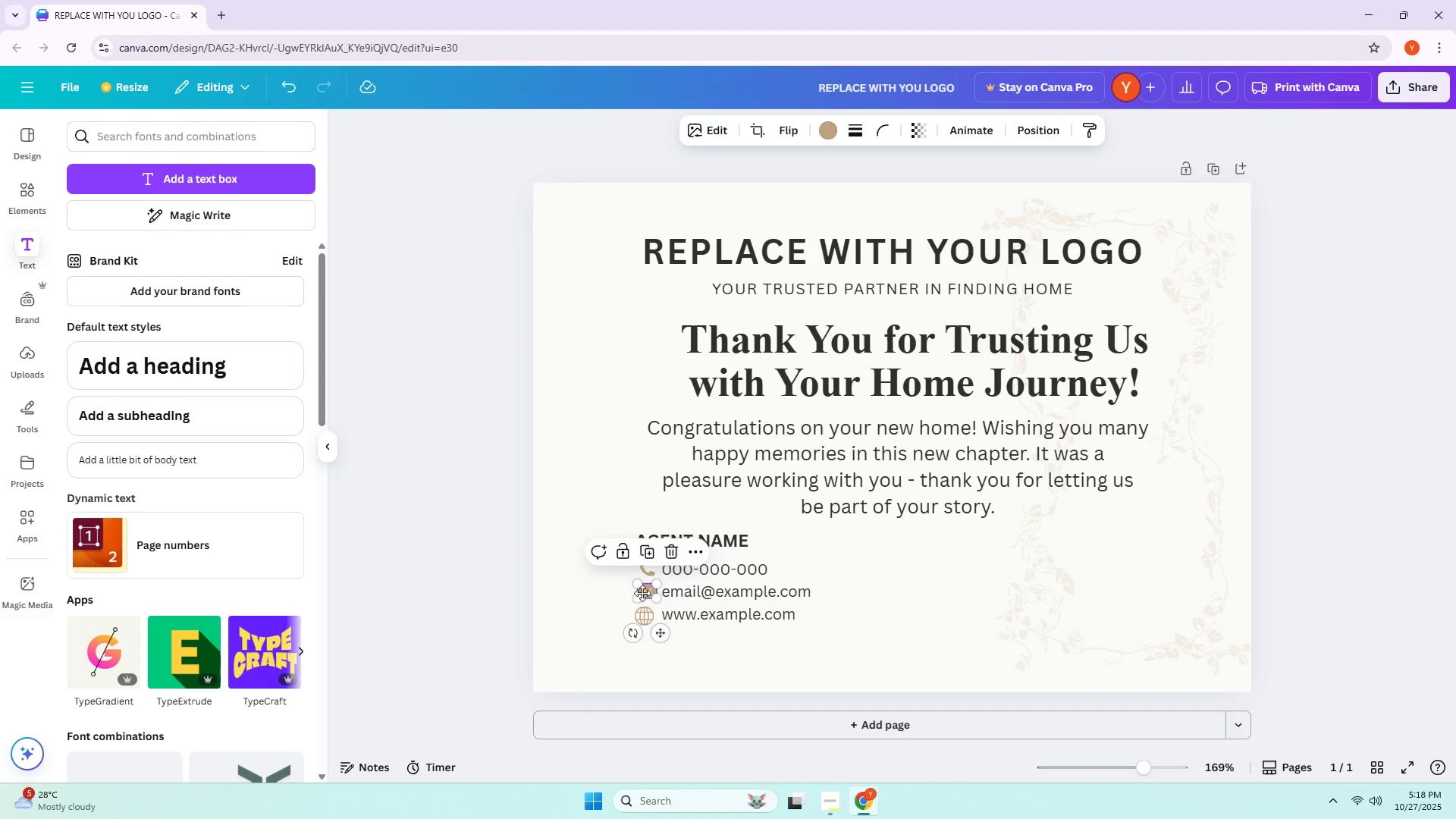 
triple_click([642, 593])
 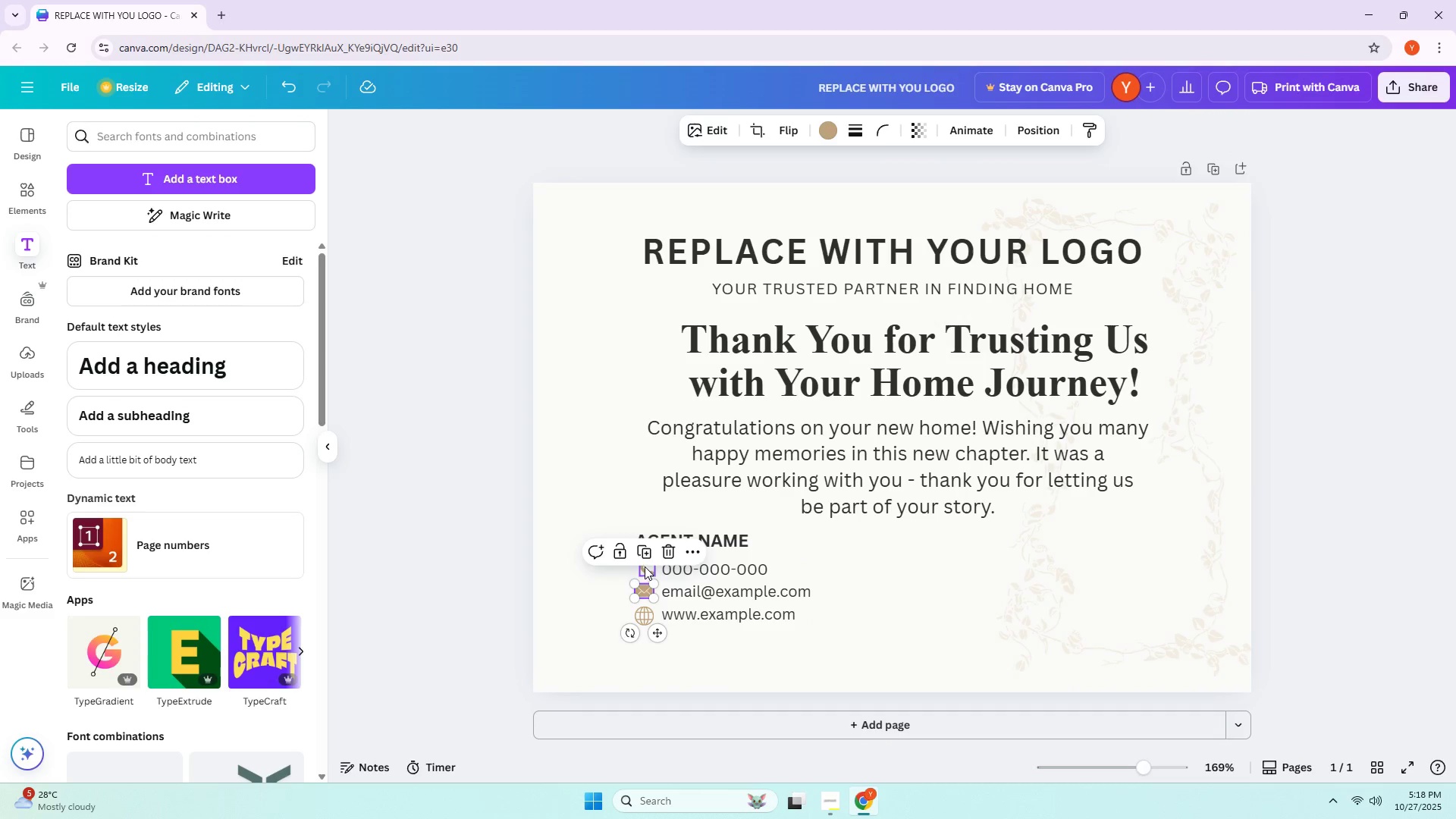 
left_click_drag(start_coordinate=[645, 566], to_coordinate=[641, 566])
 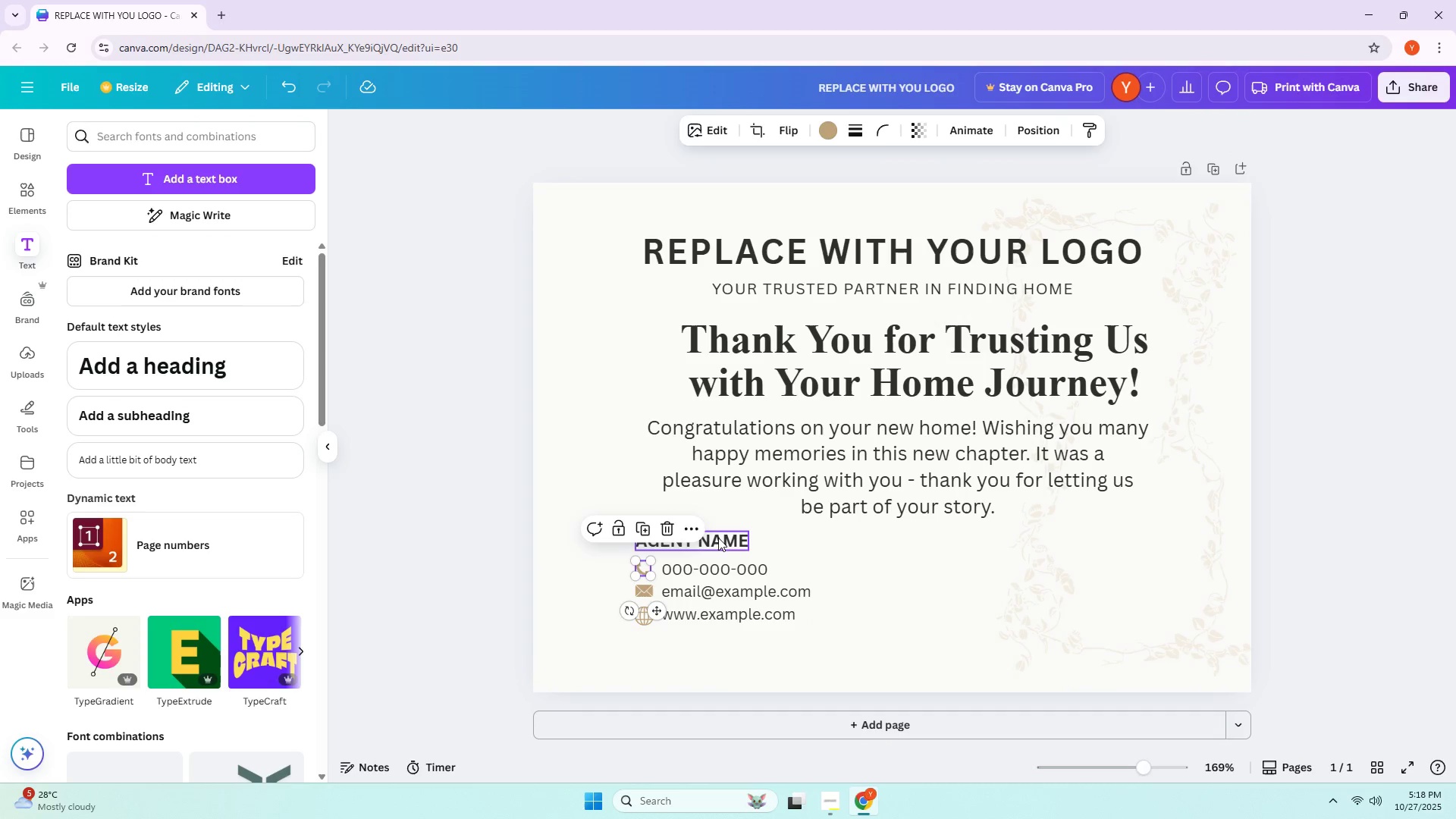 
left_click([718, 538])
 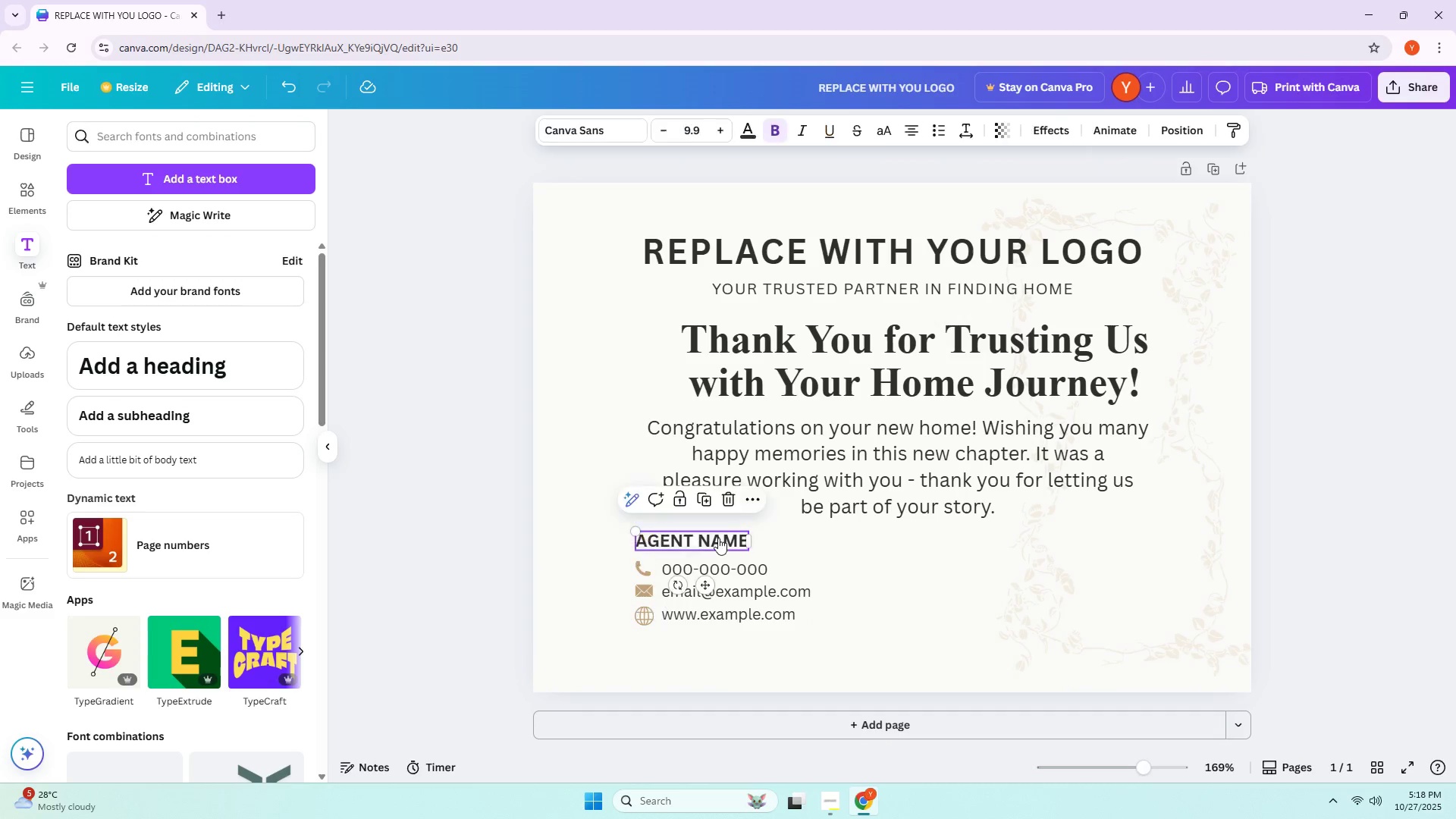 
left_click_drag(start_coordinate=[720, 537], to_coordinate=[726, 536])
 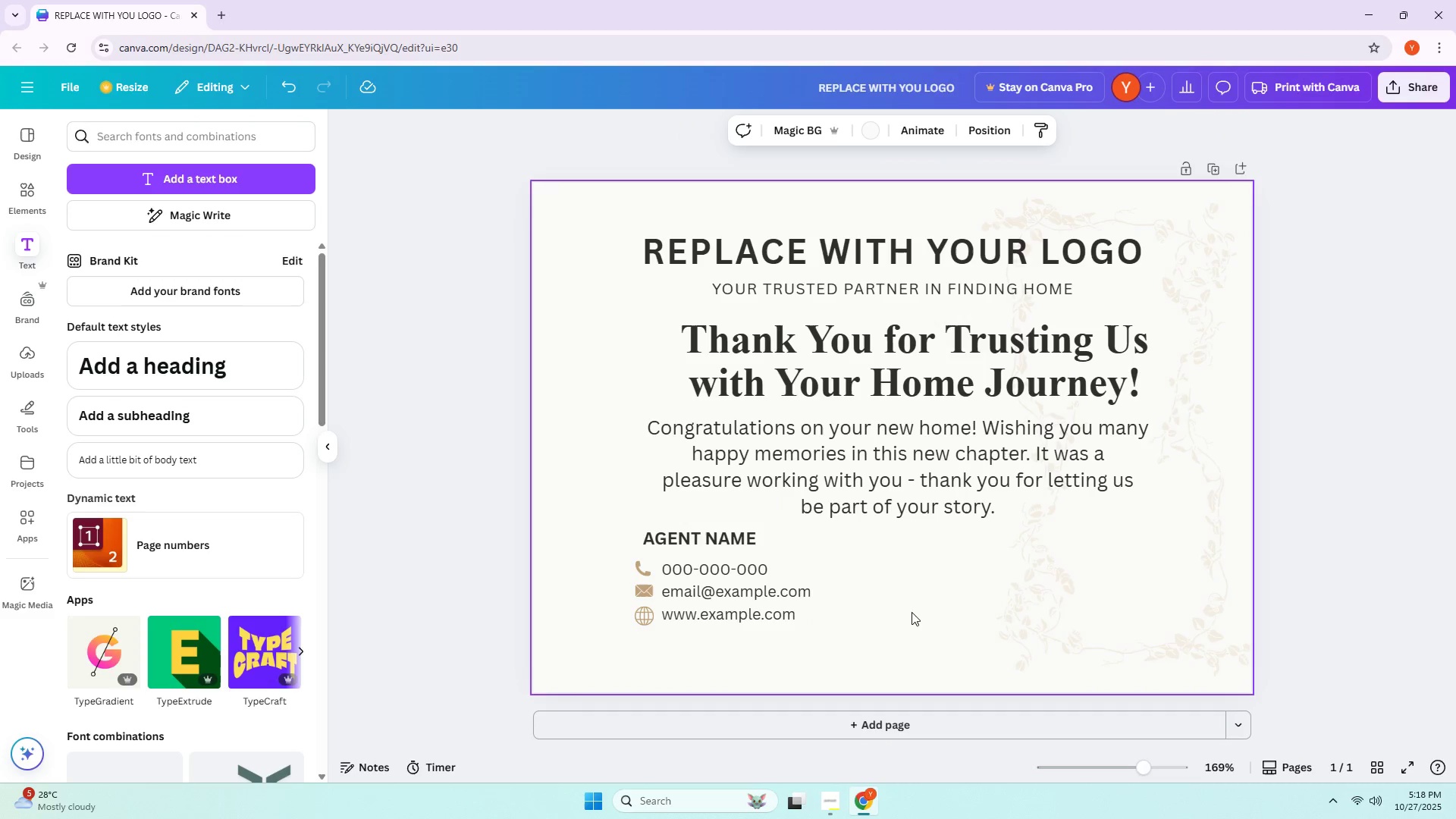 
left_click_drag(start_coordinate=[617, 519], to_coordinate=[802, 643])
 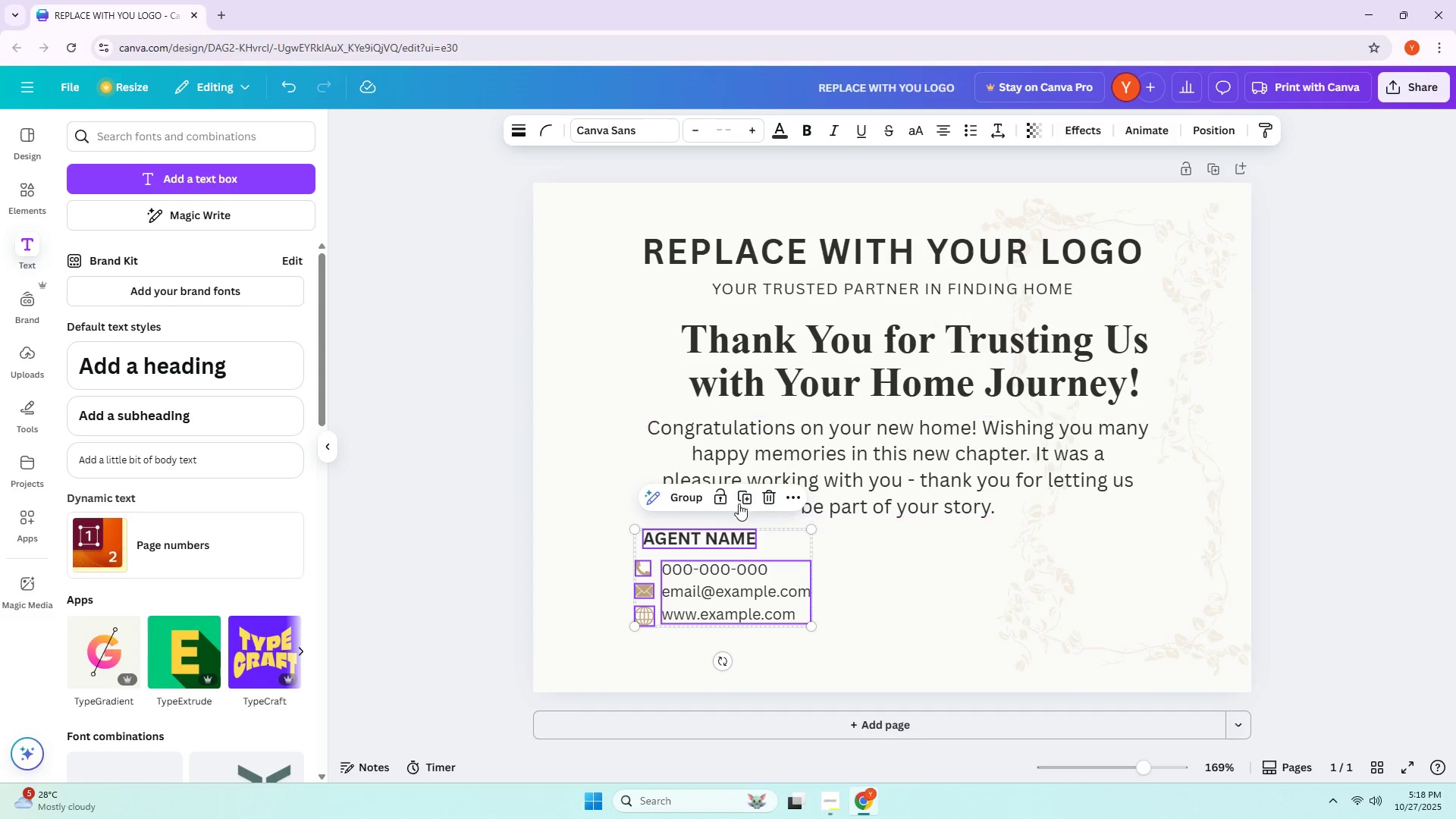 
left_click([692, 498])
 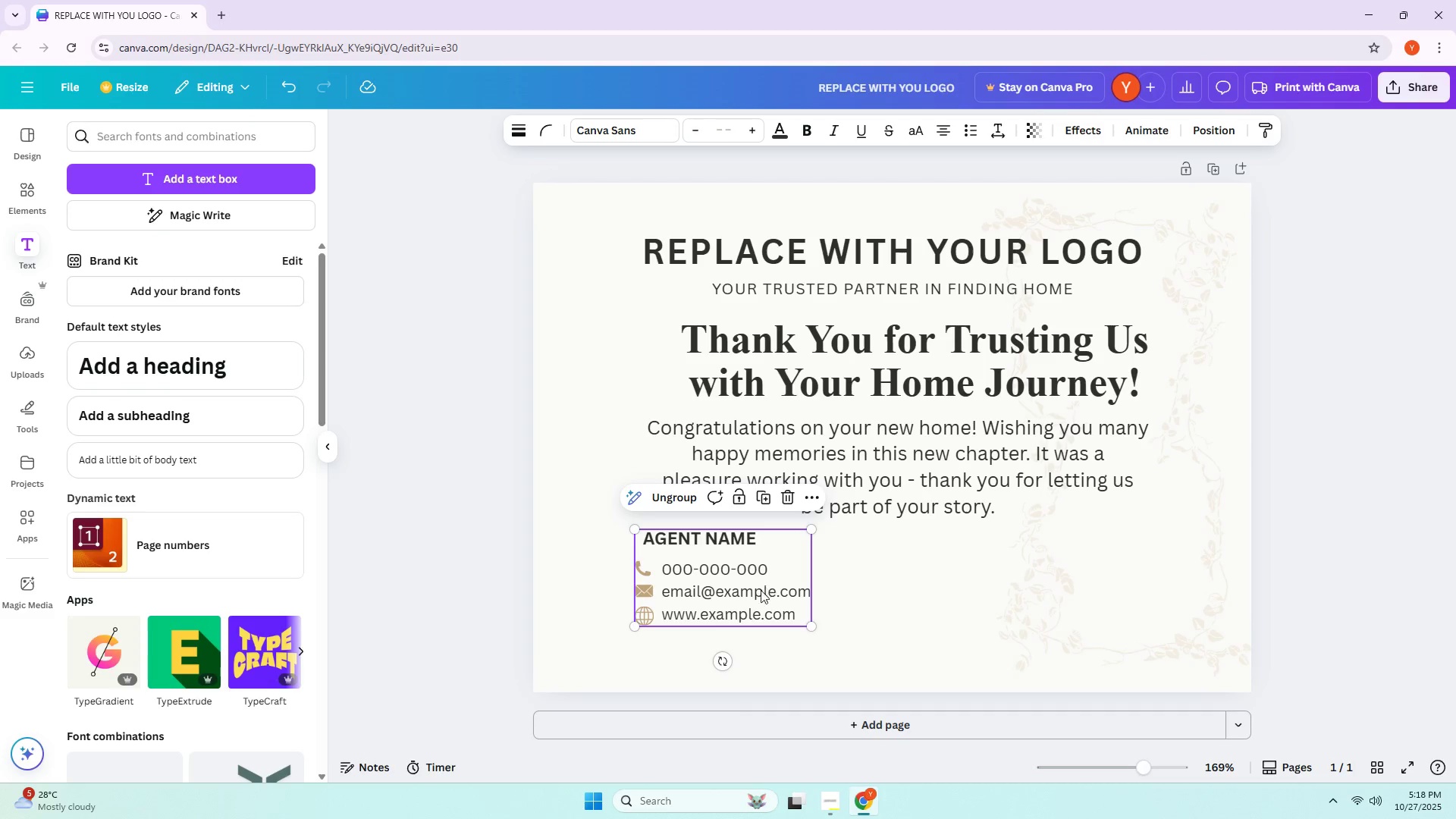 
left_click_drag(start_coordinate=[755, 591], to_coordinate=[726, 598])
 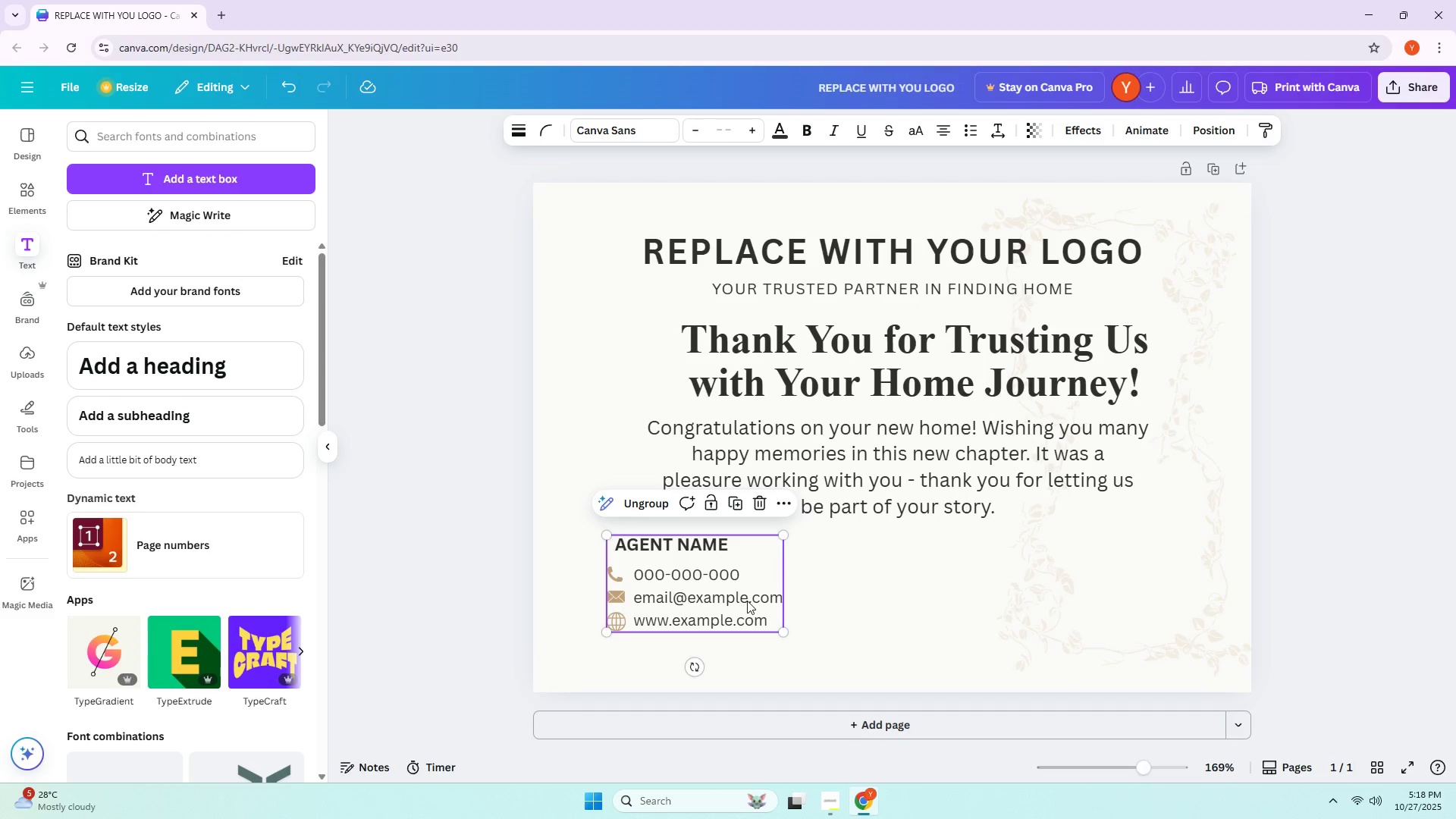 
left_click_drag(start_coordinate=[709, 589], to_coordinate=[730, 594])
 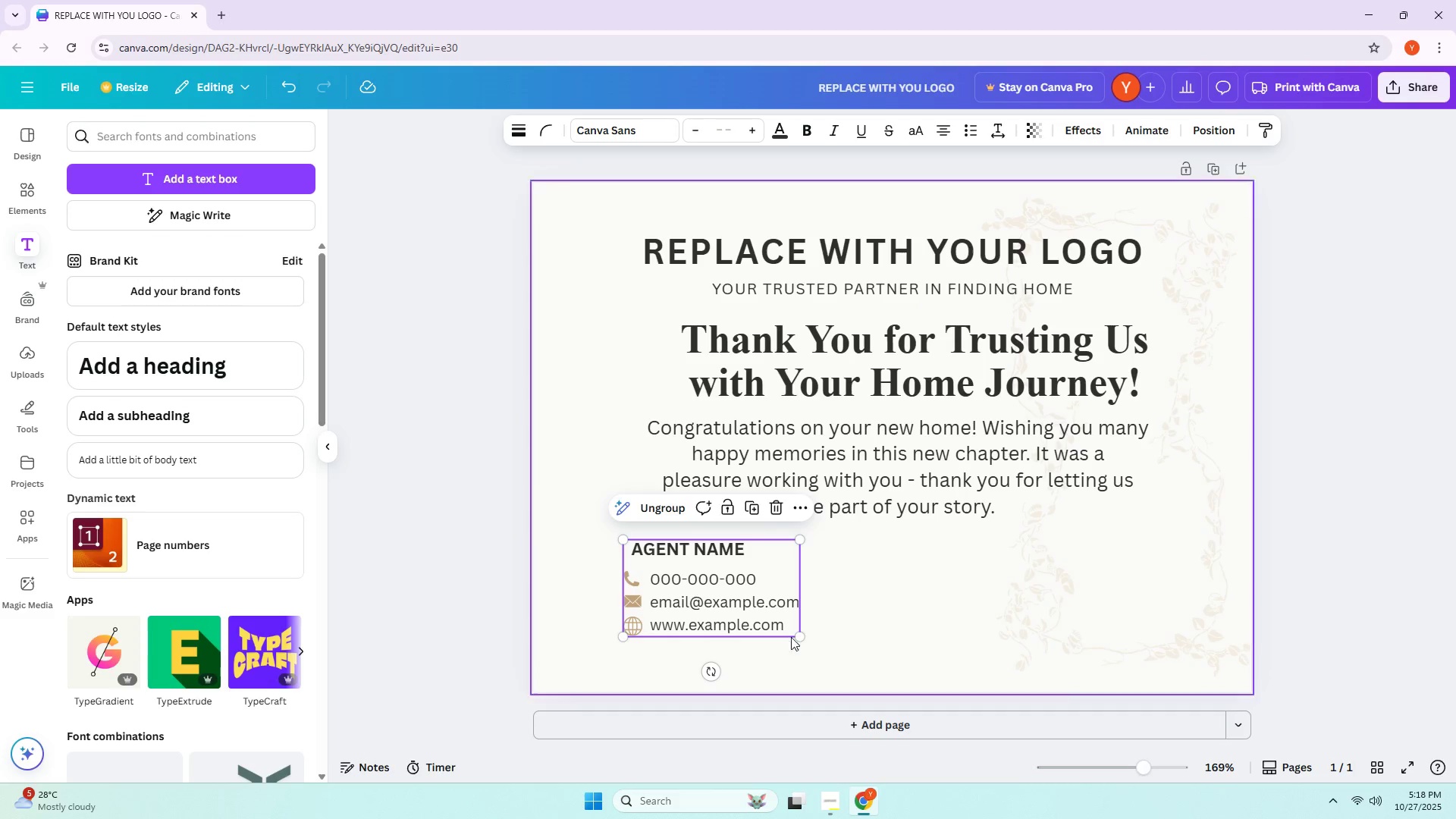 
left_click_drag(start_coordinate=[801, 632], to_coordinate=[781, 625])
 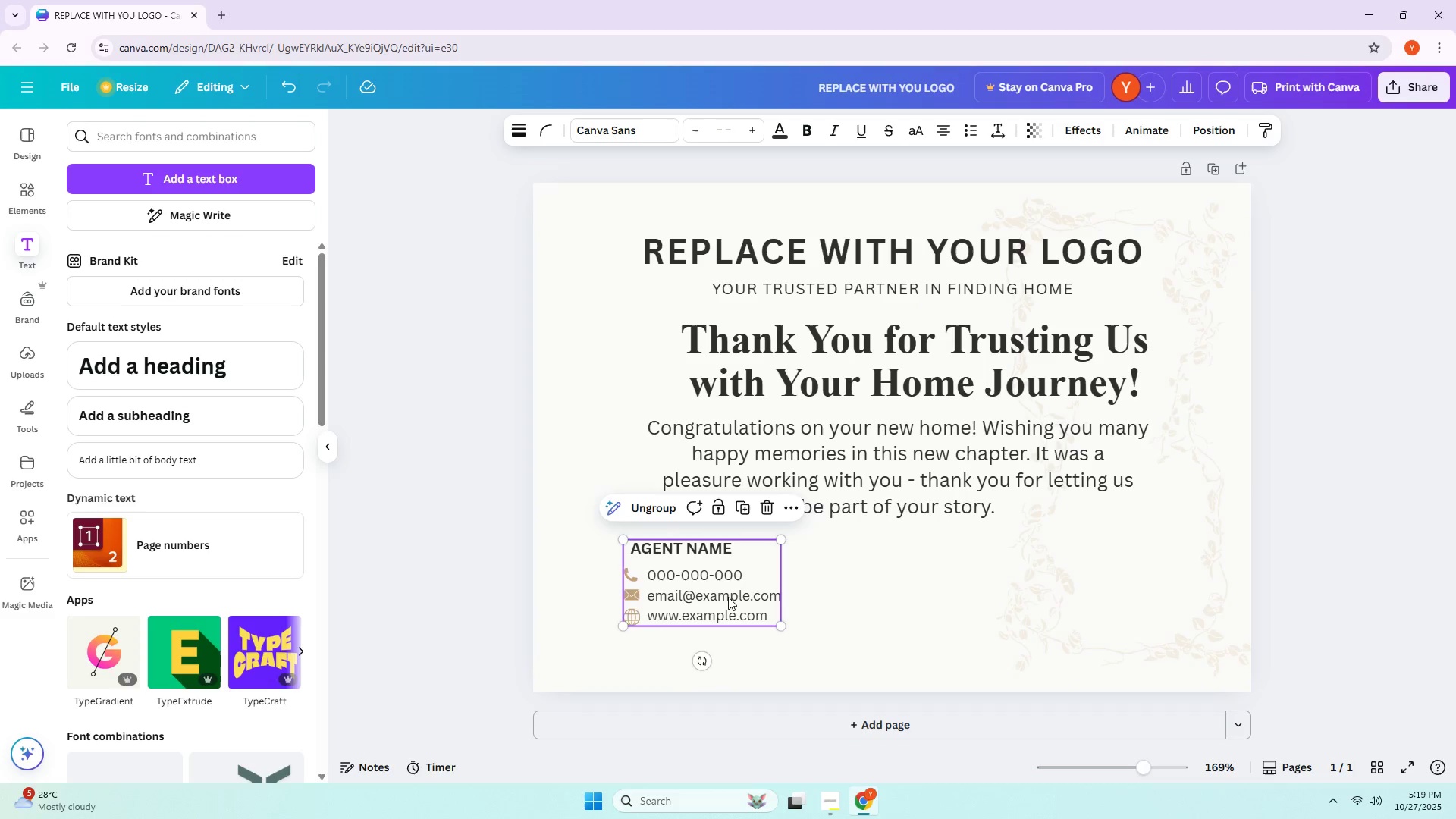 
left_click_drag(start_coordinate=[728, 597], to_coordinate=[733, 599])
 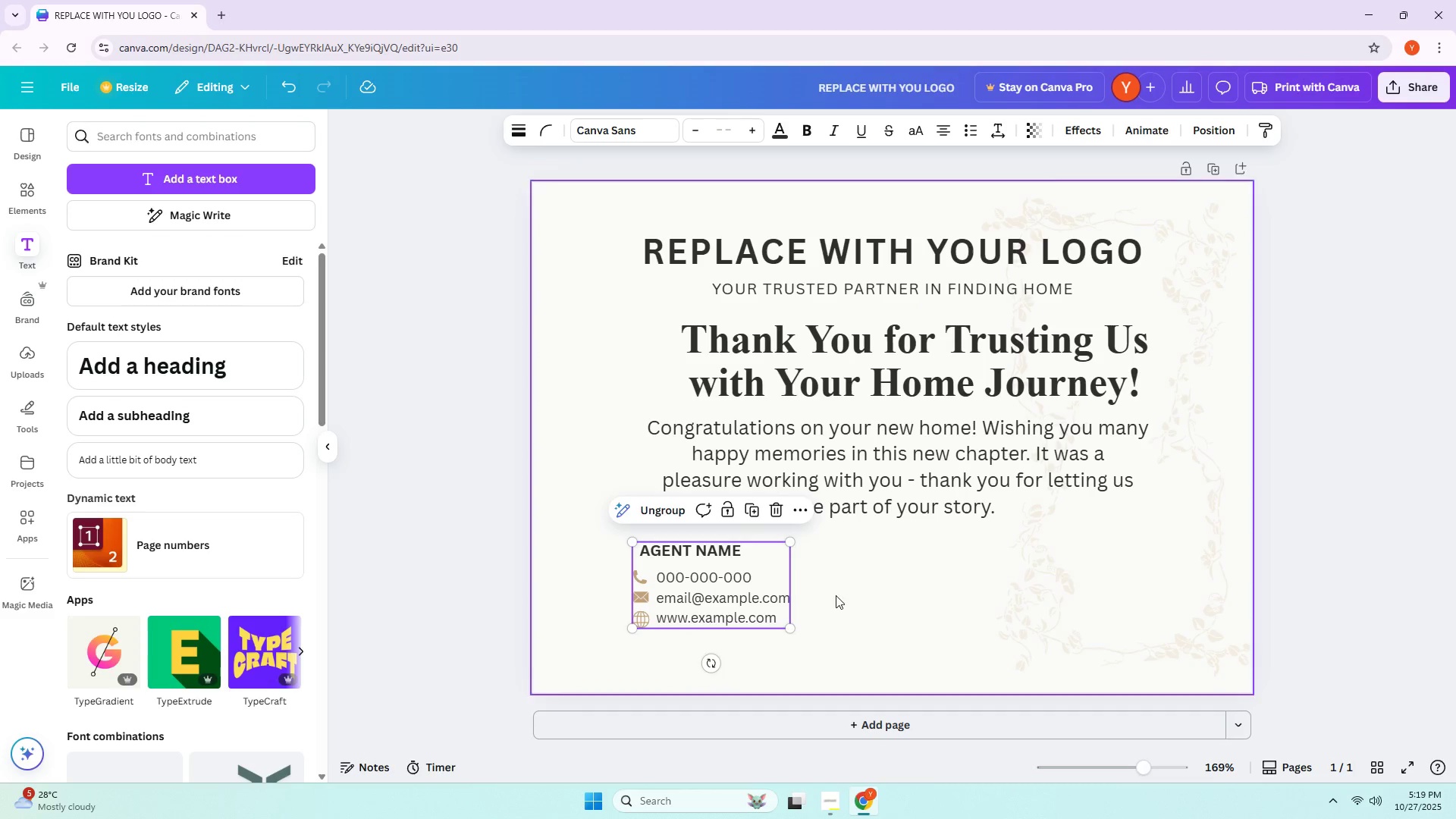 
double_click([836, 595])
 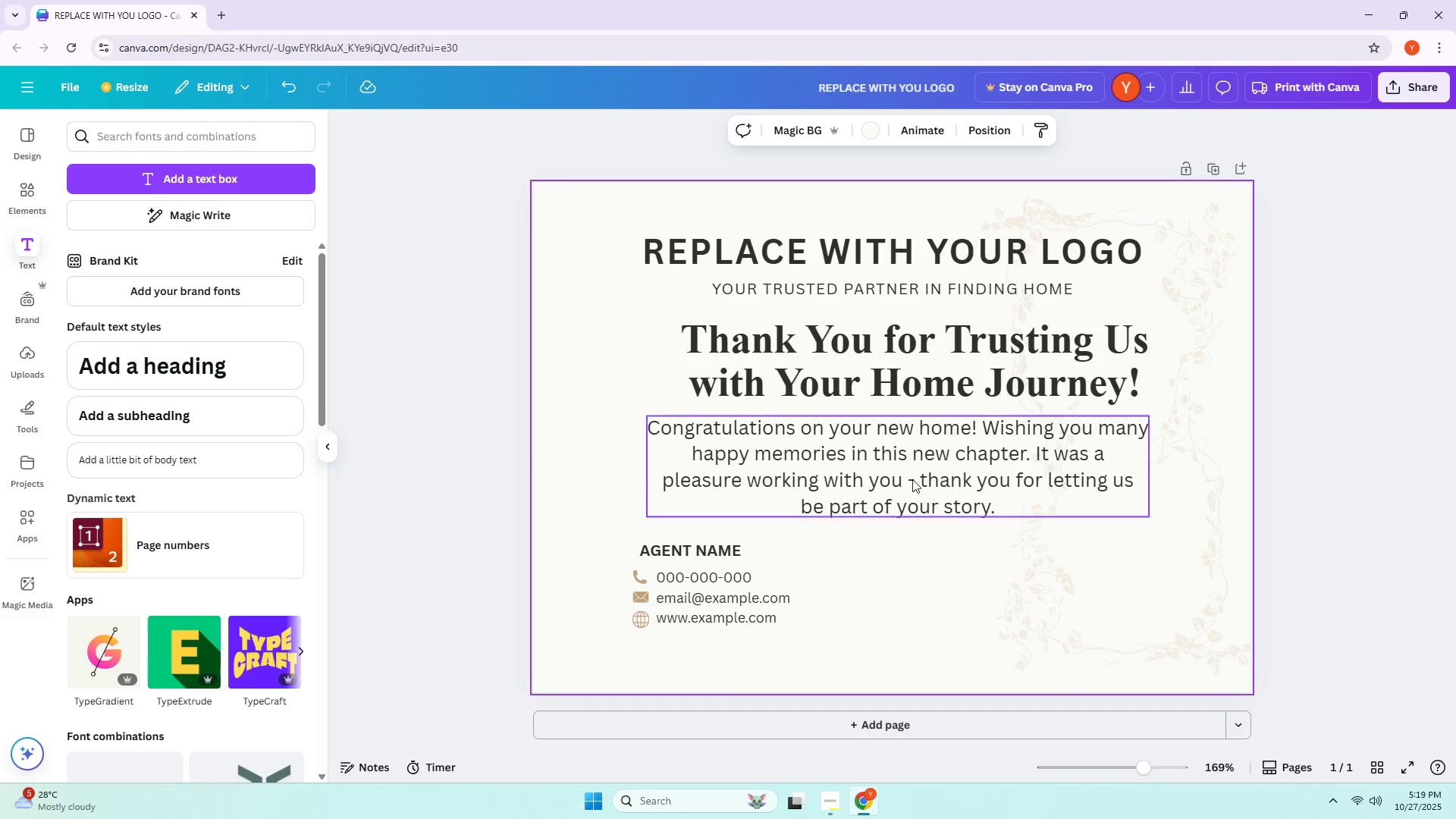 
double_click([1019, 557])
 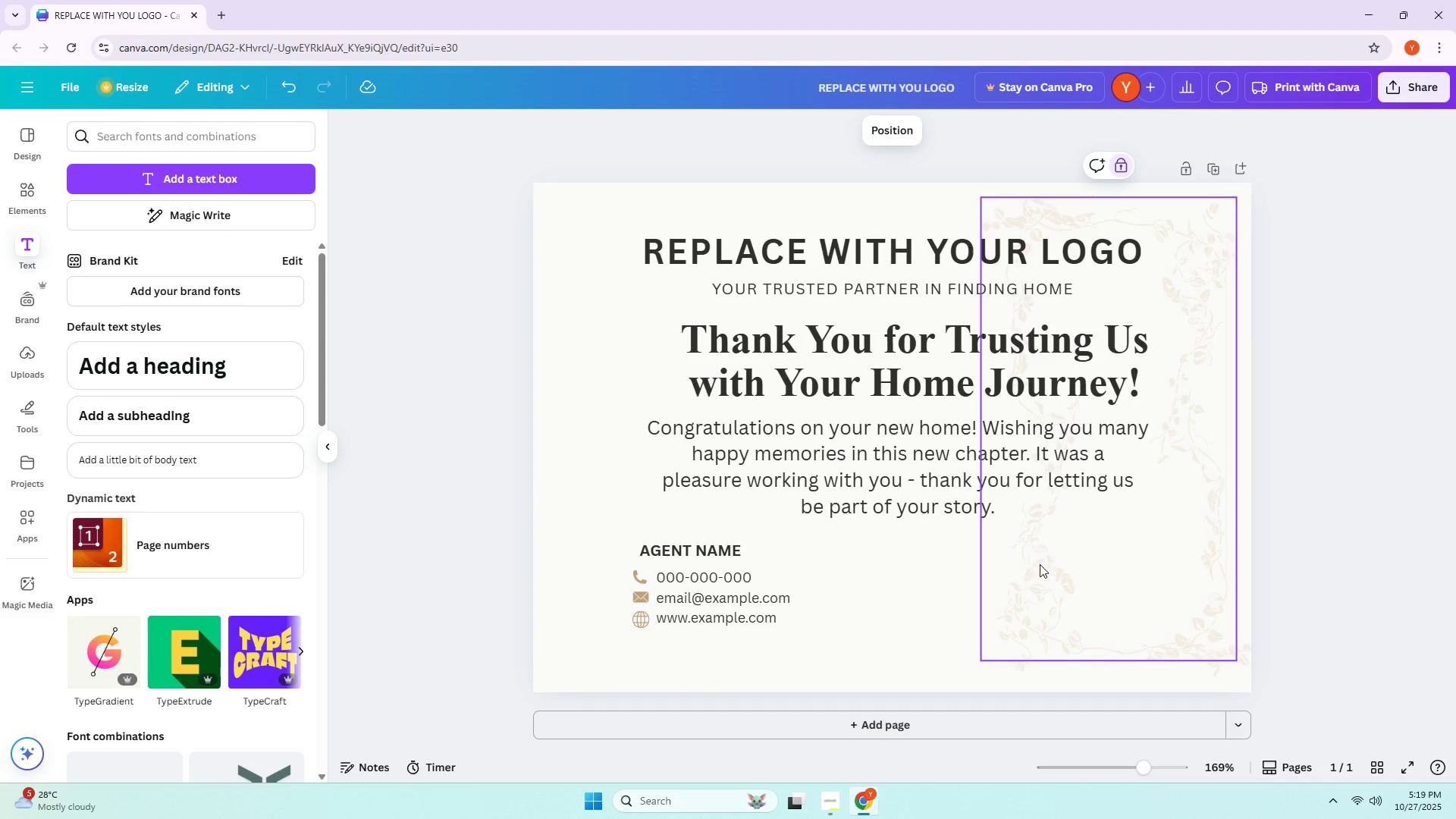 
triple_click([1040, 564])
 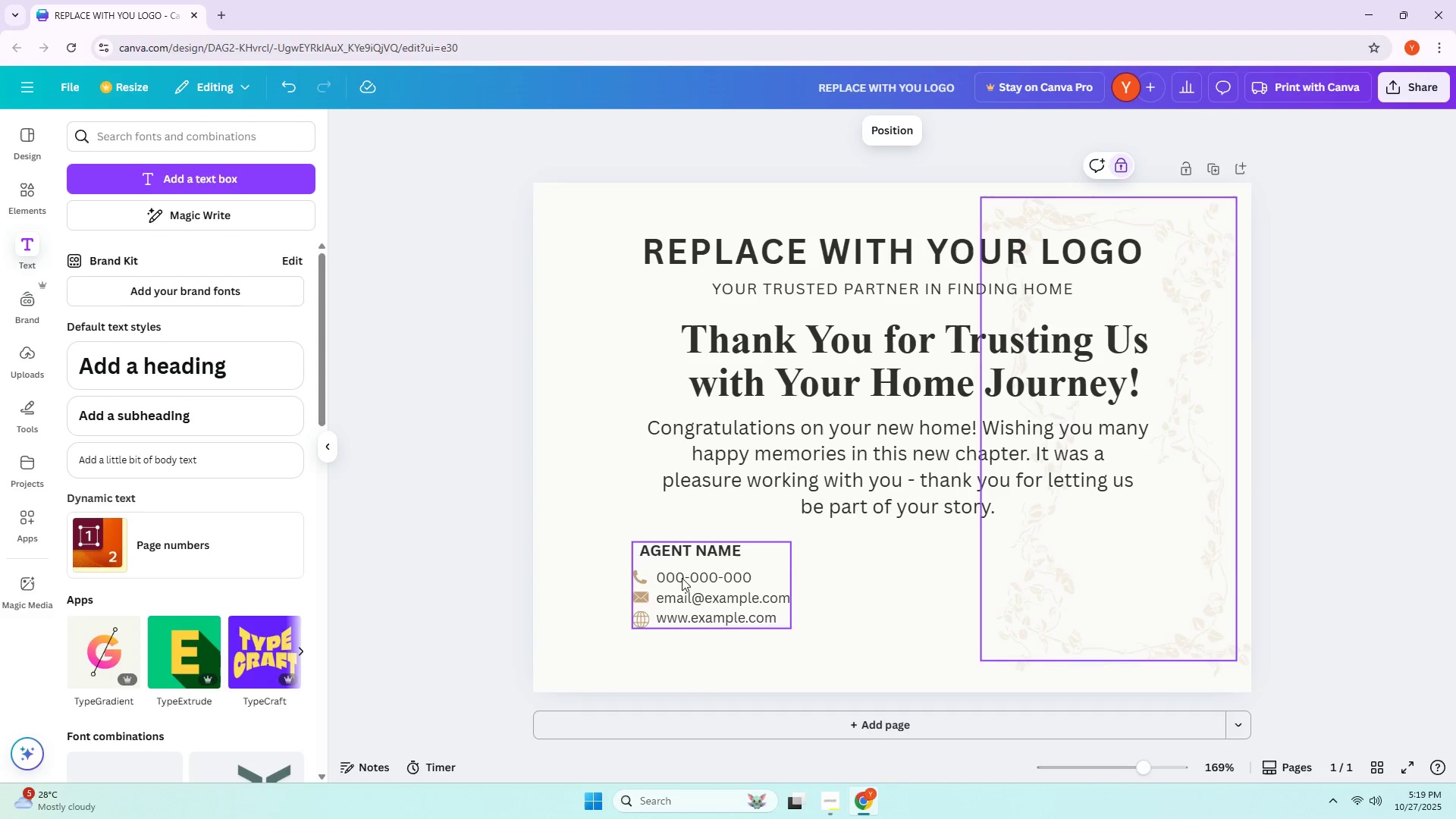 
left_click_drag(start_coordinate=[719, 578], to_coordinate=[698, 578])
 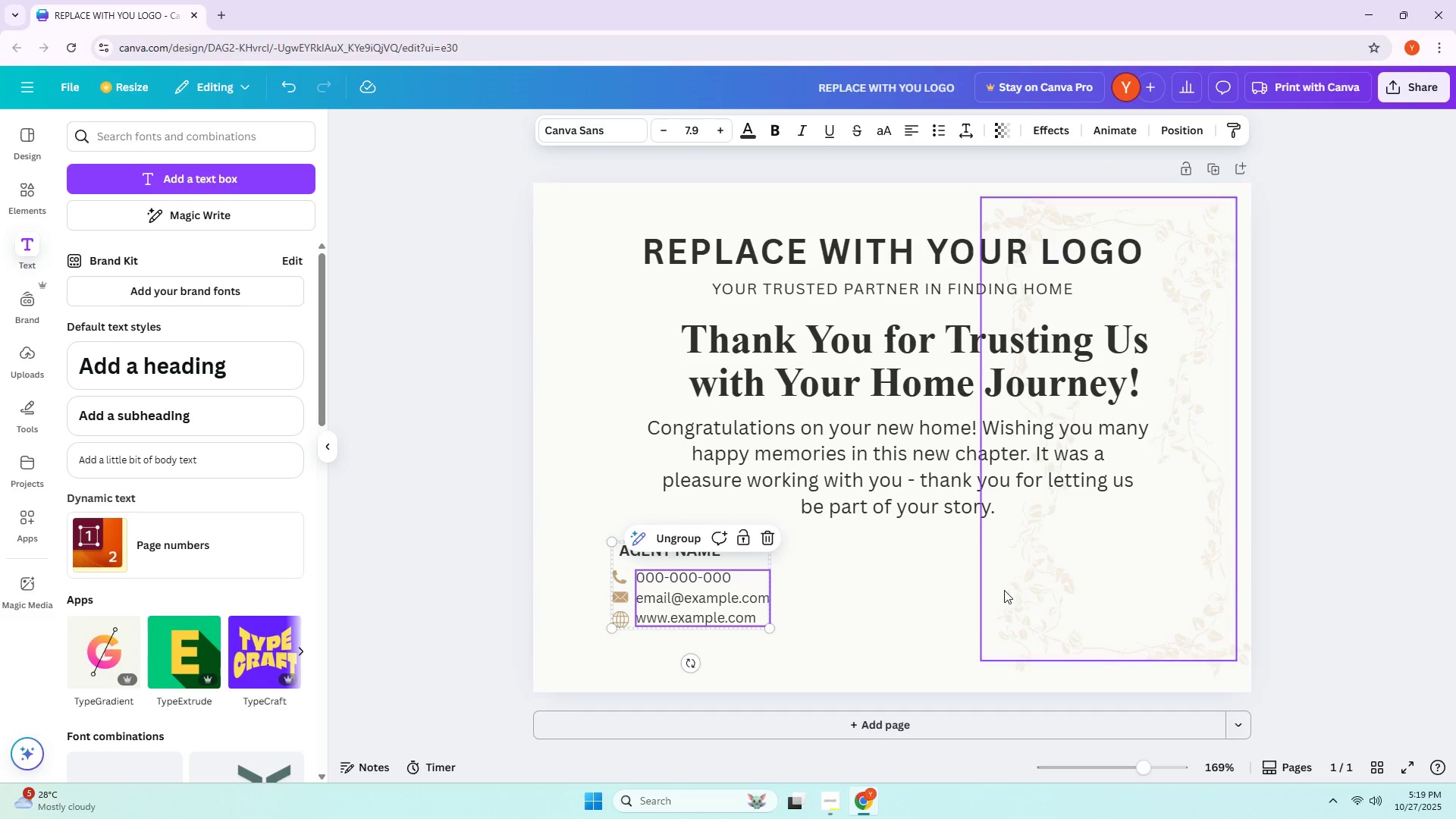 
left_click_drag(start_coordinate=[1027, 588], to_coordinate=[886, 583])
 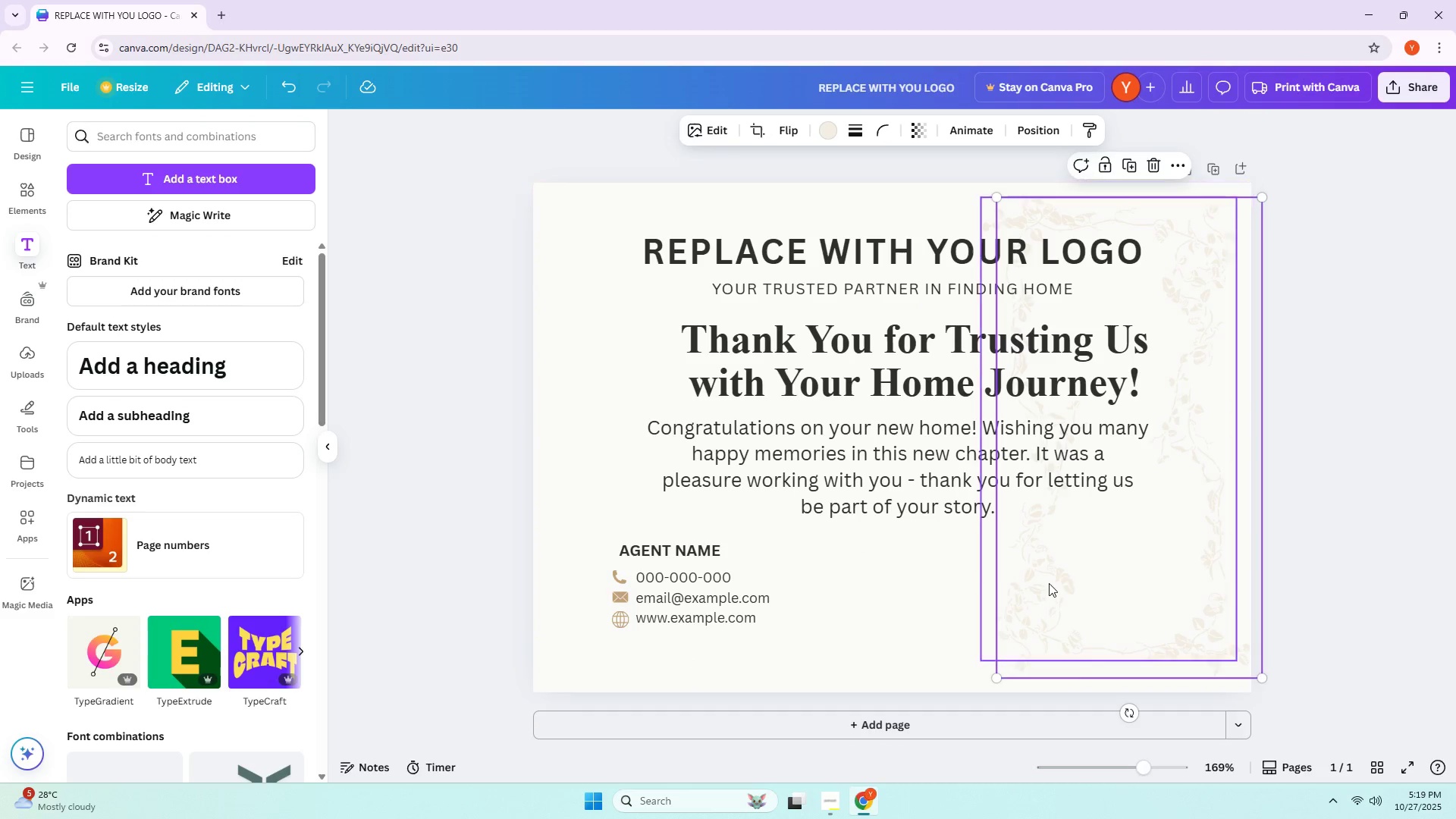 
left_click([1049, 584])
 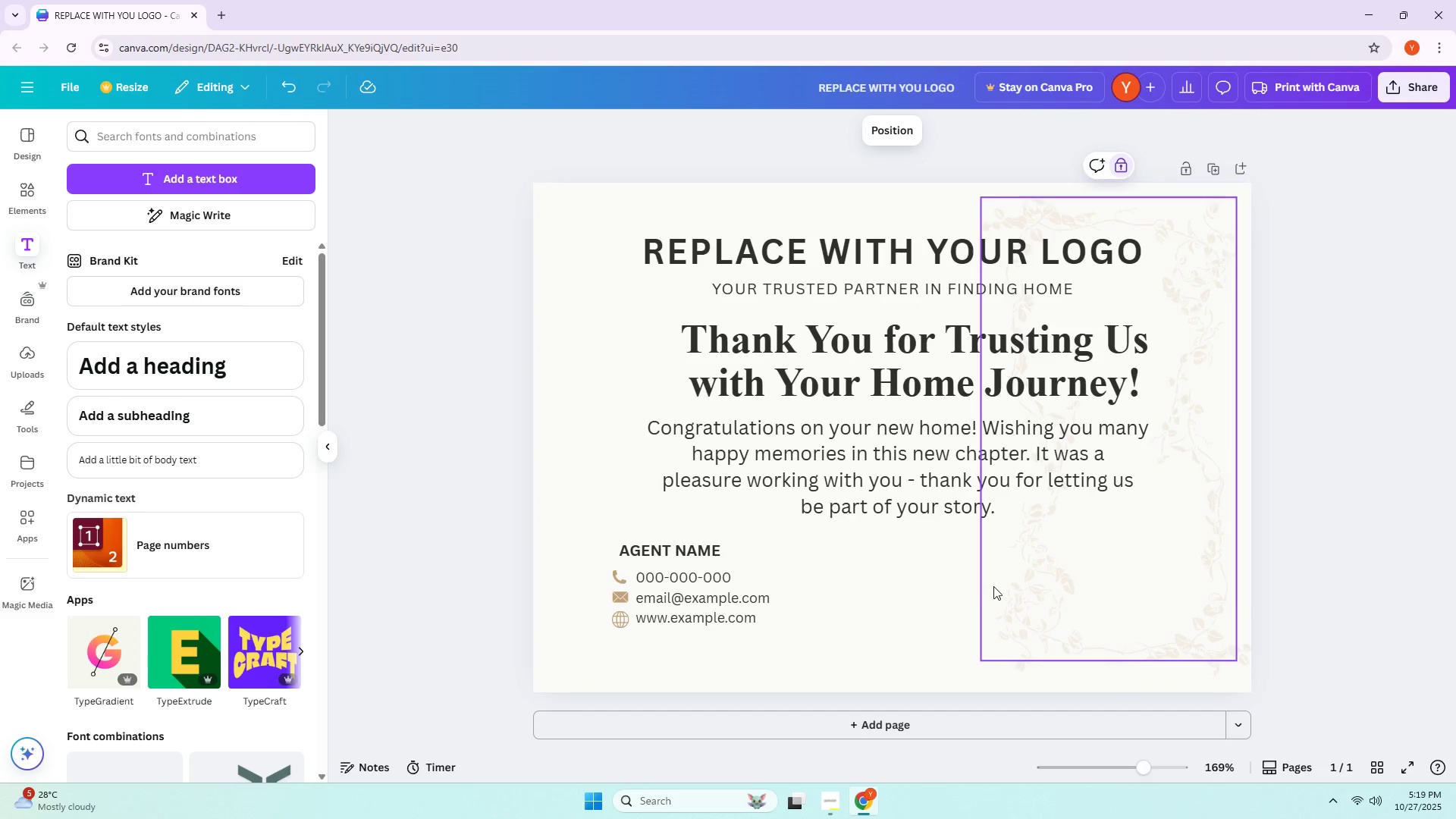 
left_click_drag(start_coordinate=[993, 585], to_coordinate=[890, 585])
 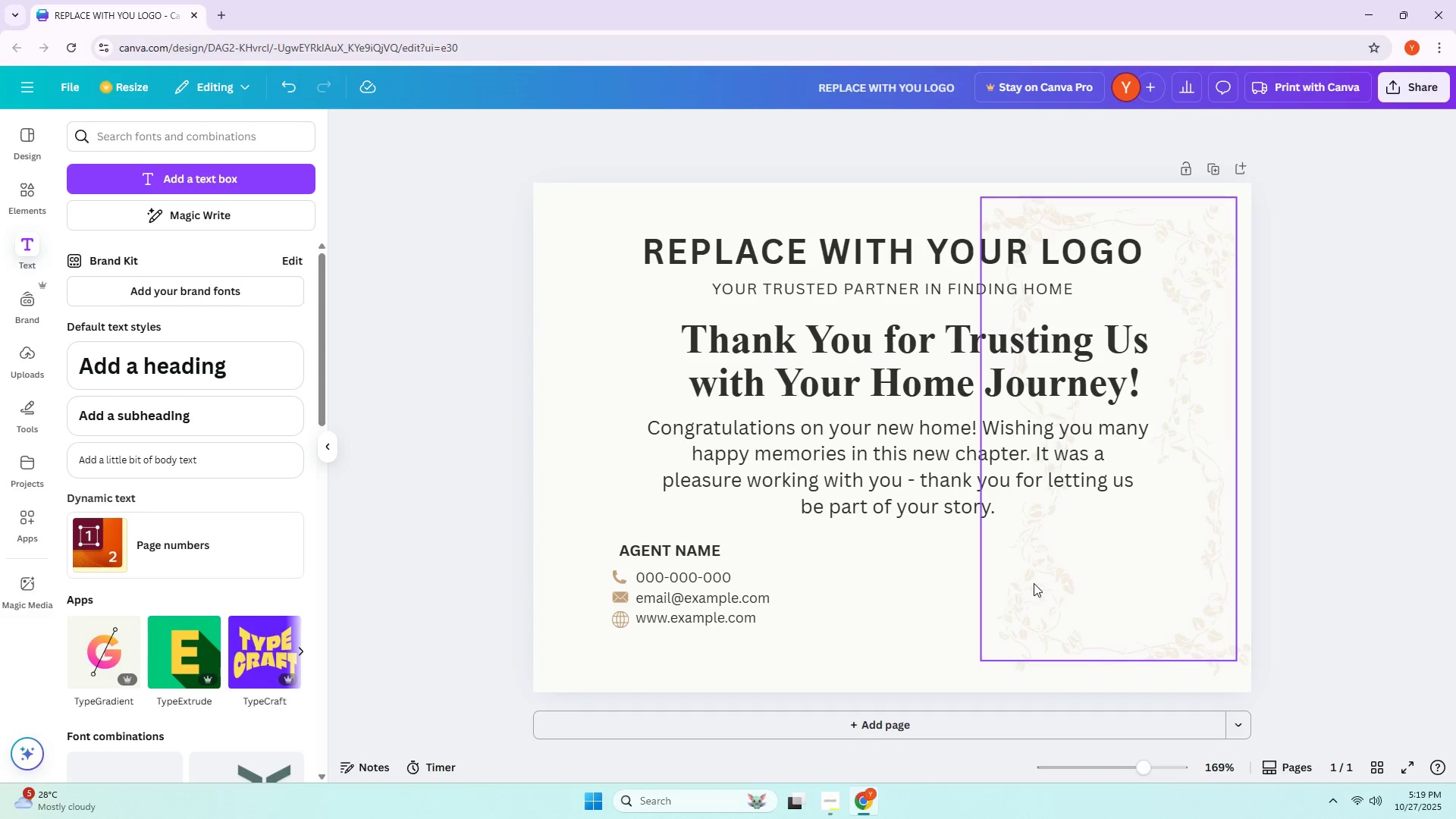 
left_click([1034, 583])
 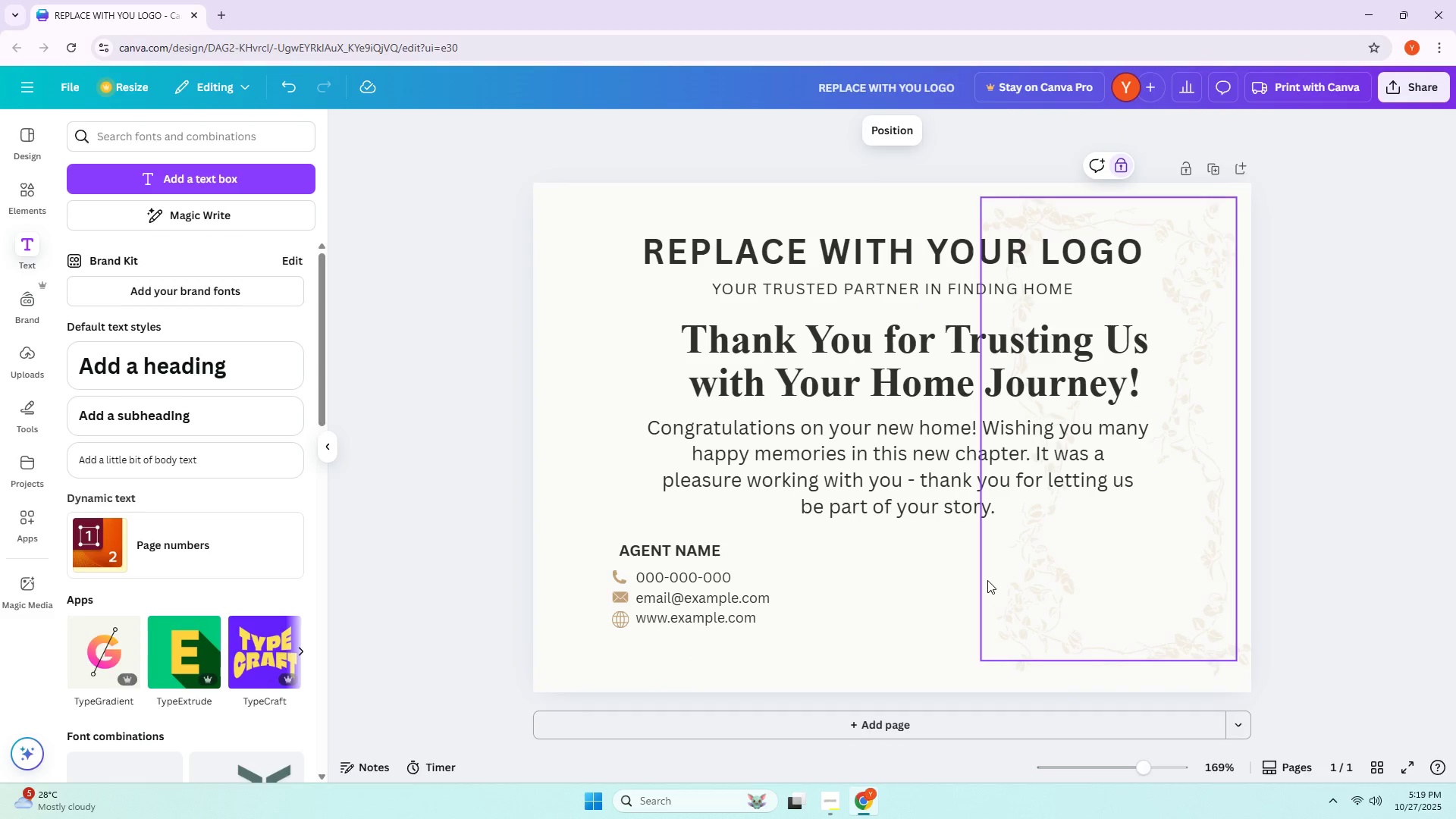 
left_click_drag(start_coordinate=[987, 580], to_coordinate=[852, 579])
 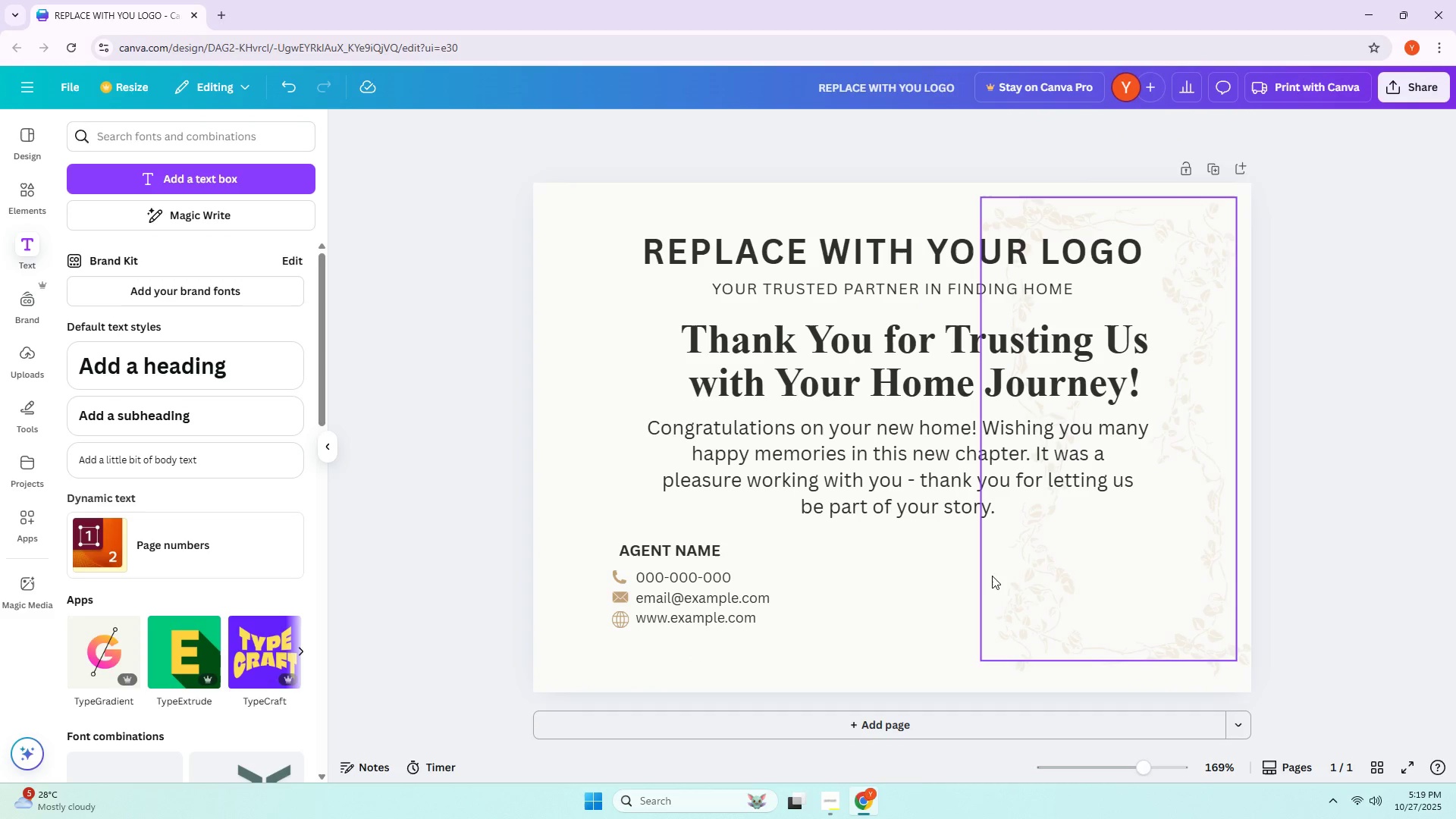 
left_click_drag(start_coordinate=[992, 576], to_coordinate=[973, 574])
 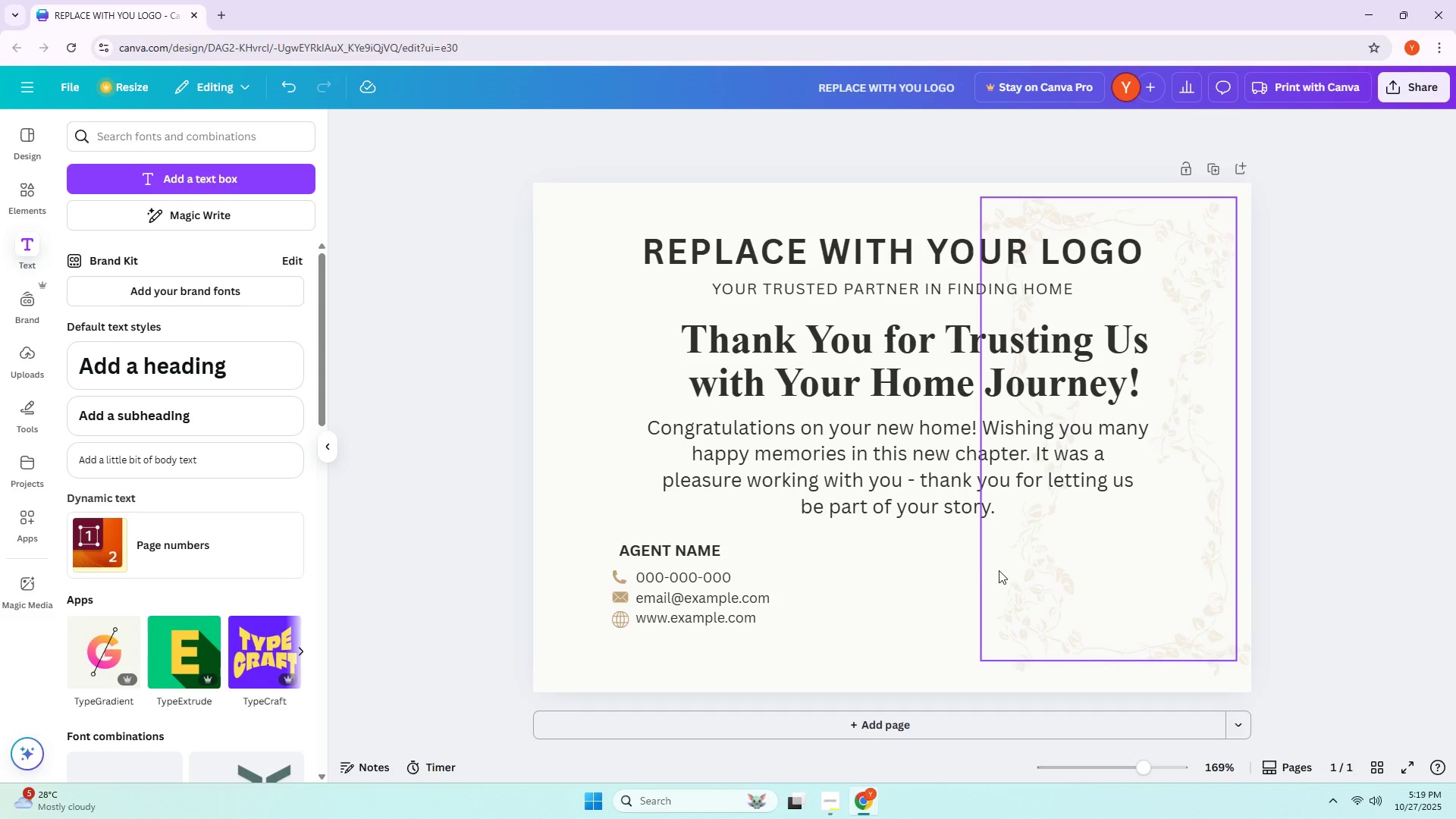 
double_click([1004, 570])
 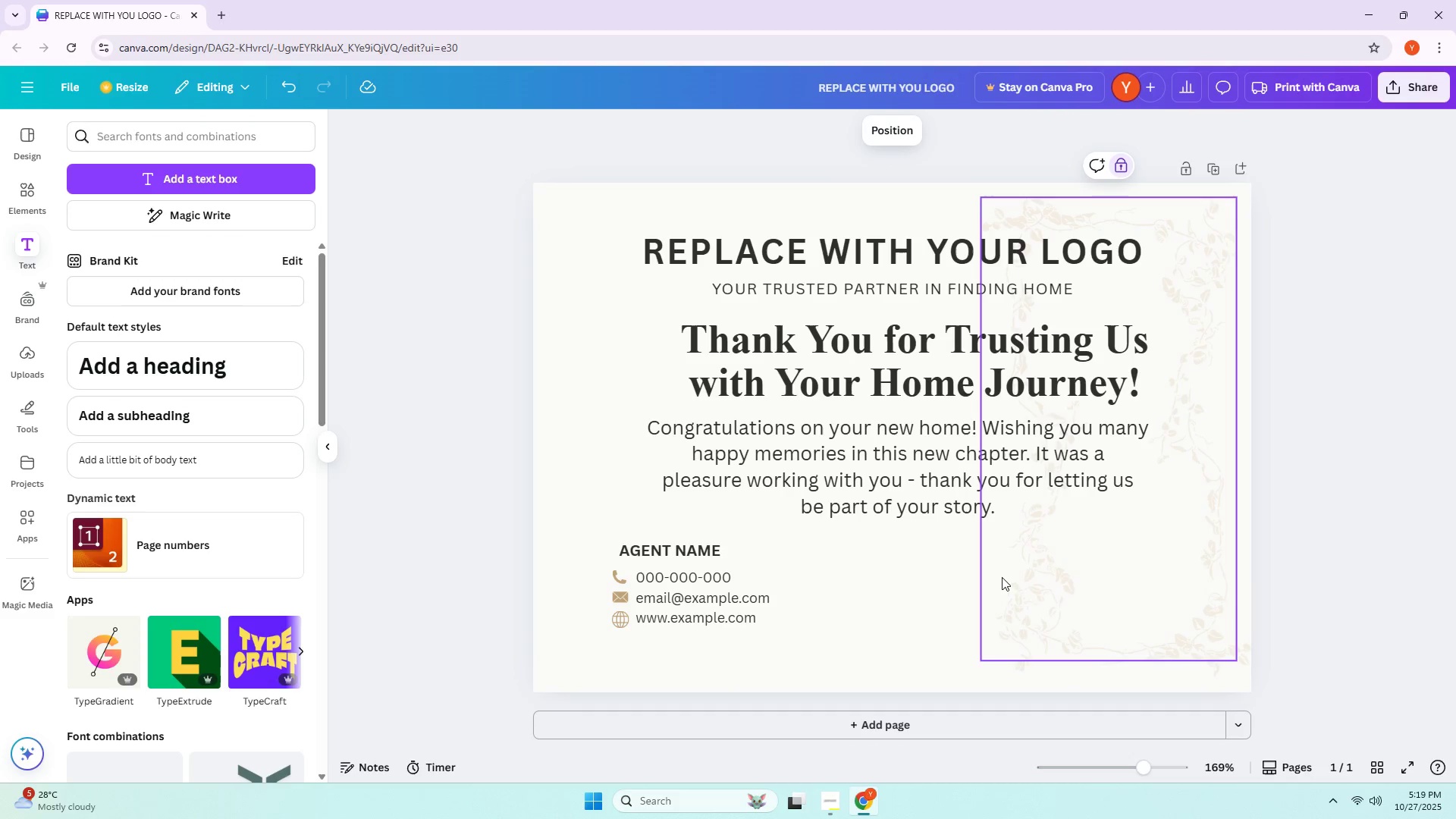 
double_click([1002, 577])
 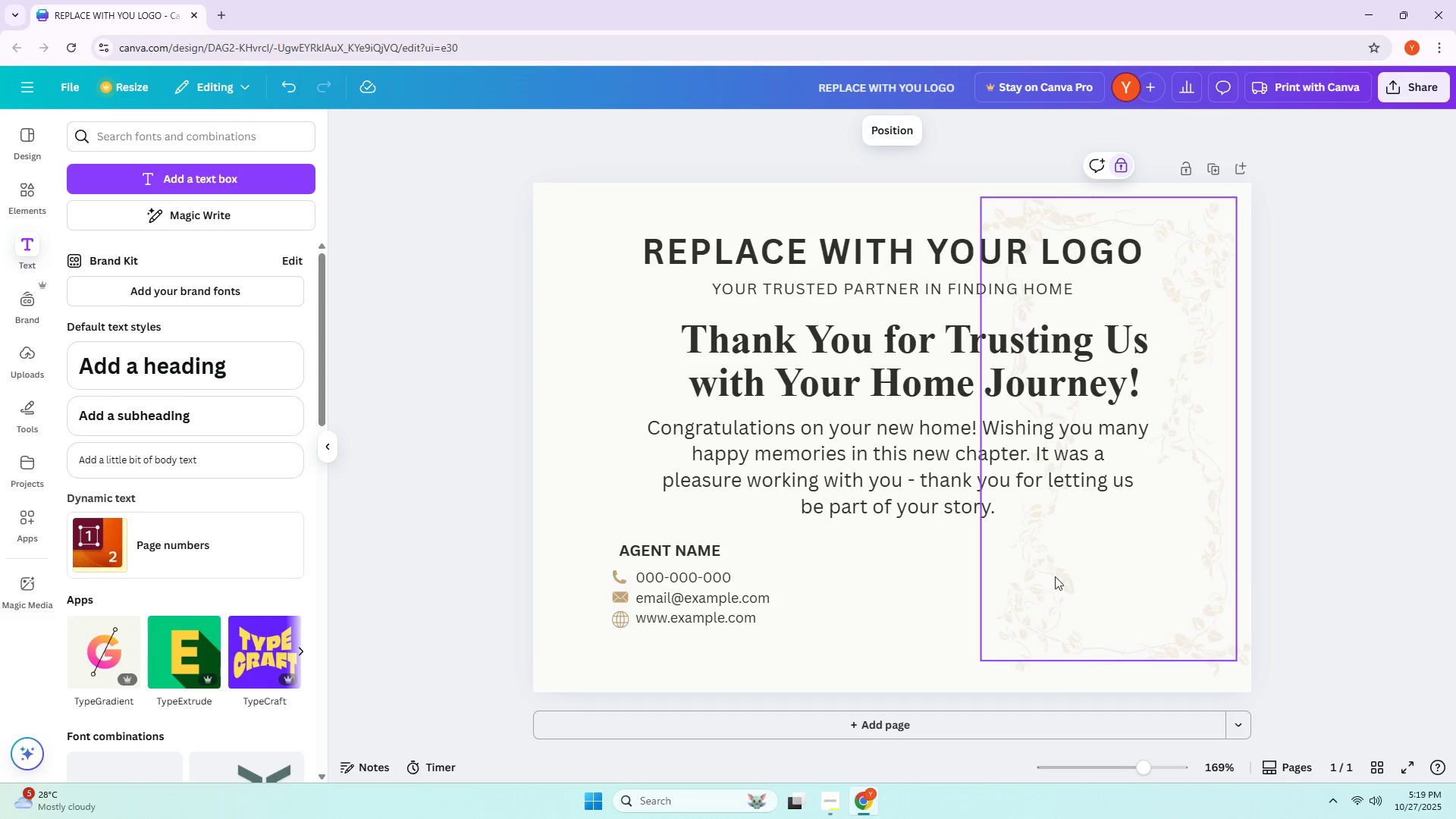 
left_click_drag(start_coordinate=[1075, 572], to_coordinate=[908, 574])
 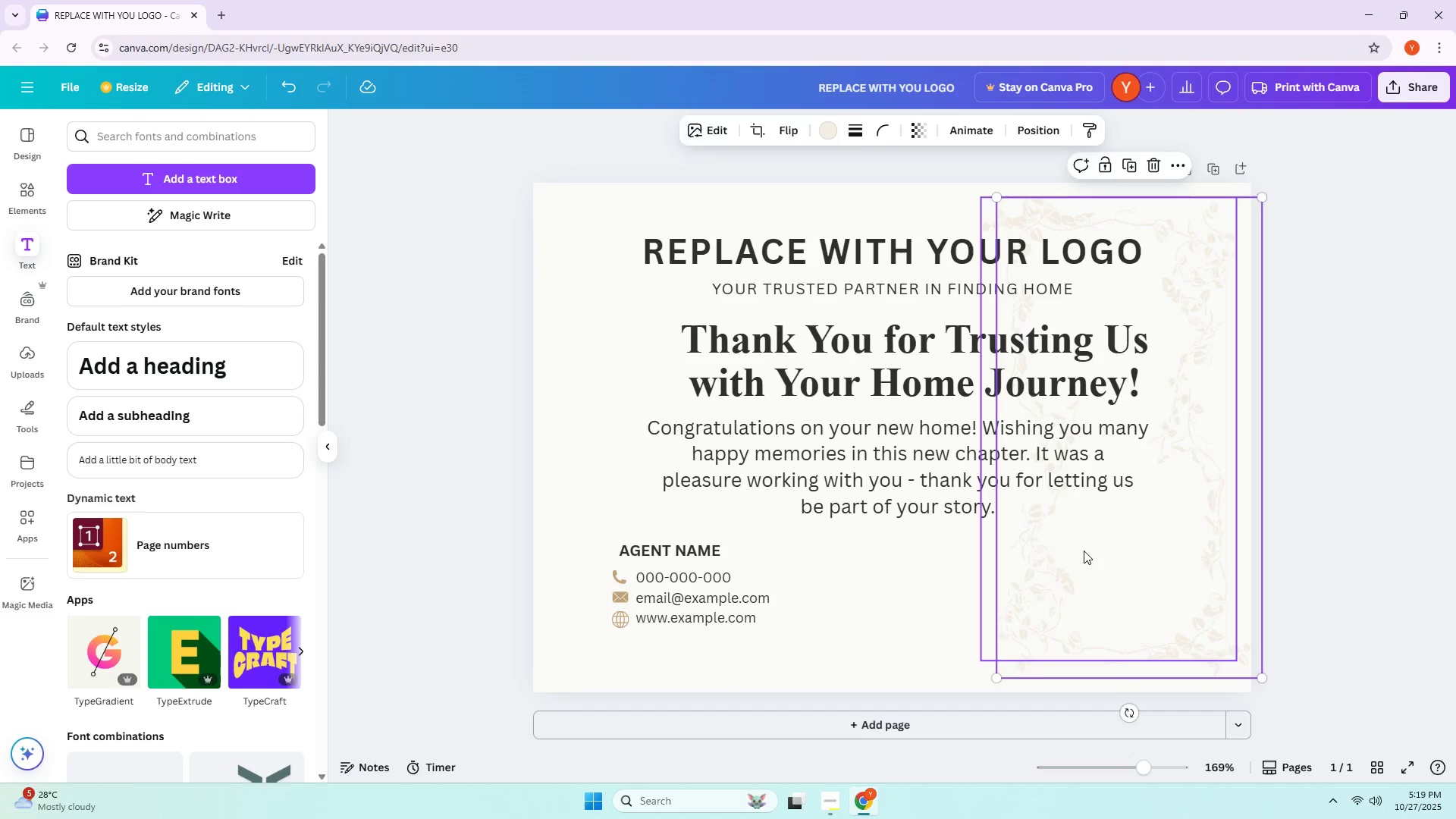 
left_click([1084, 551])
 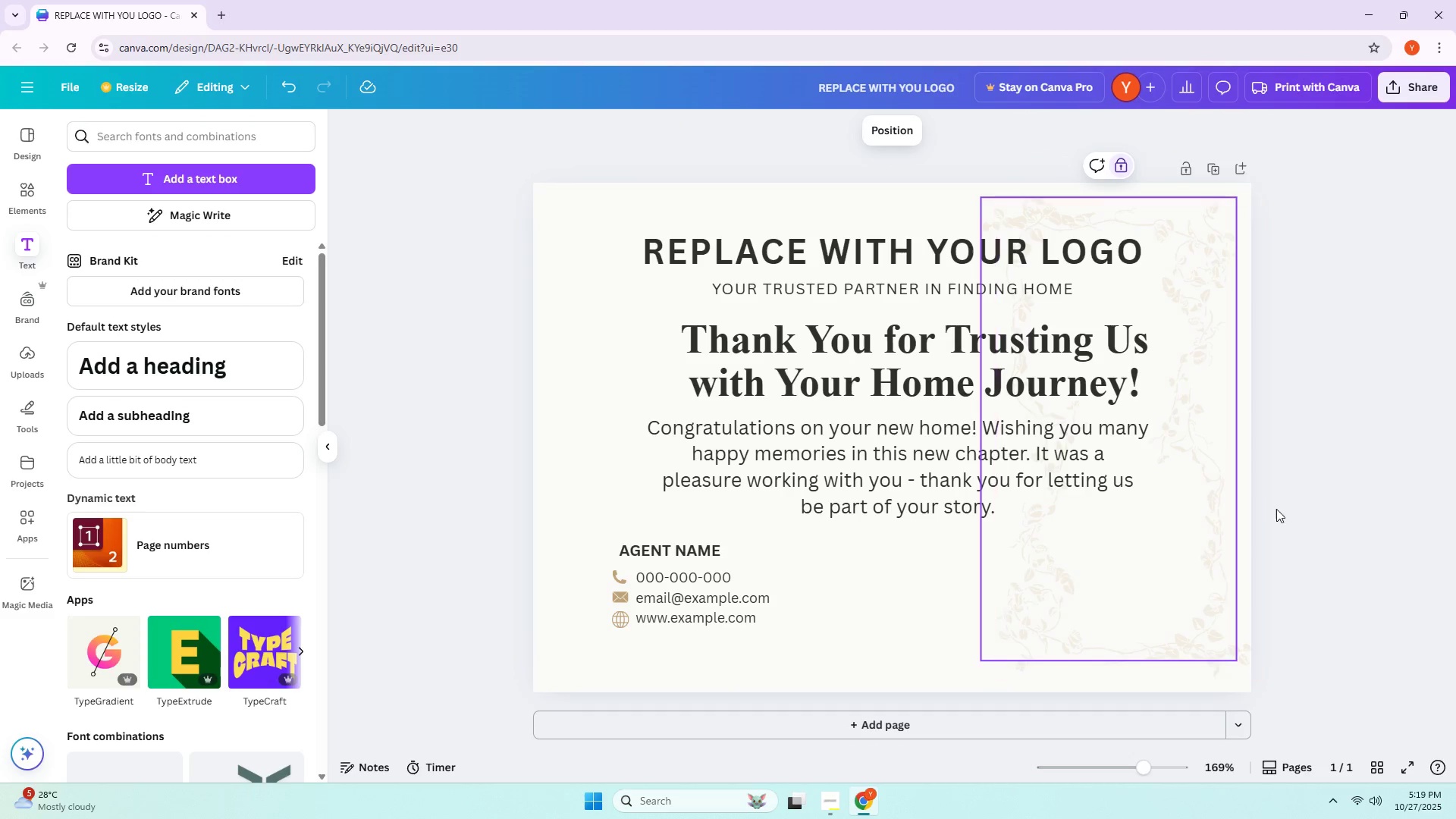 
triple_click([1279, 507])
 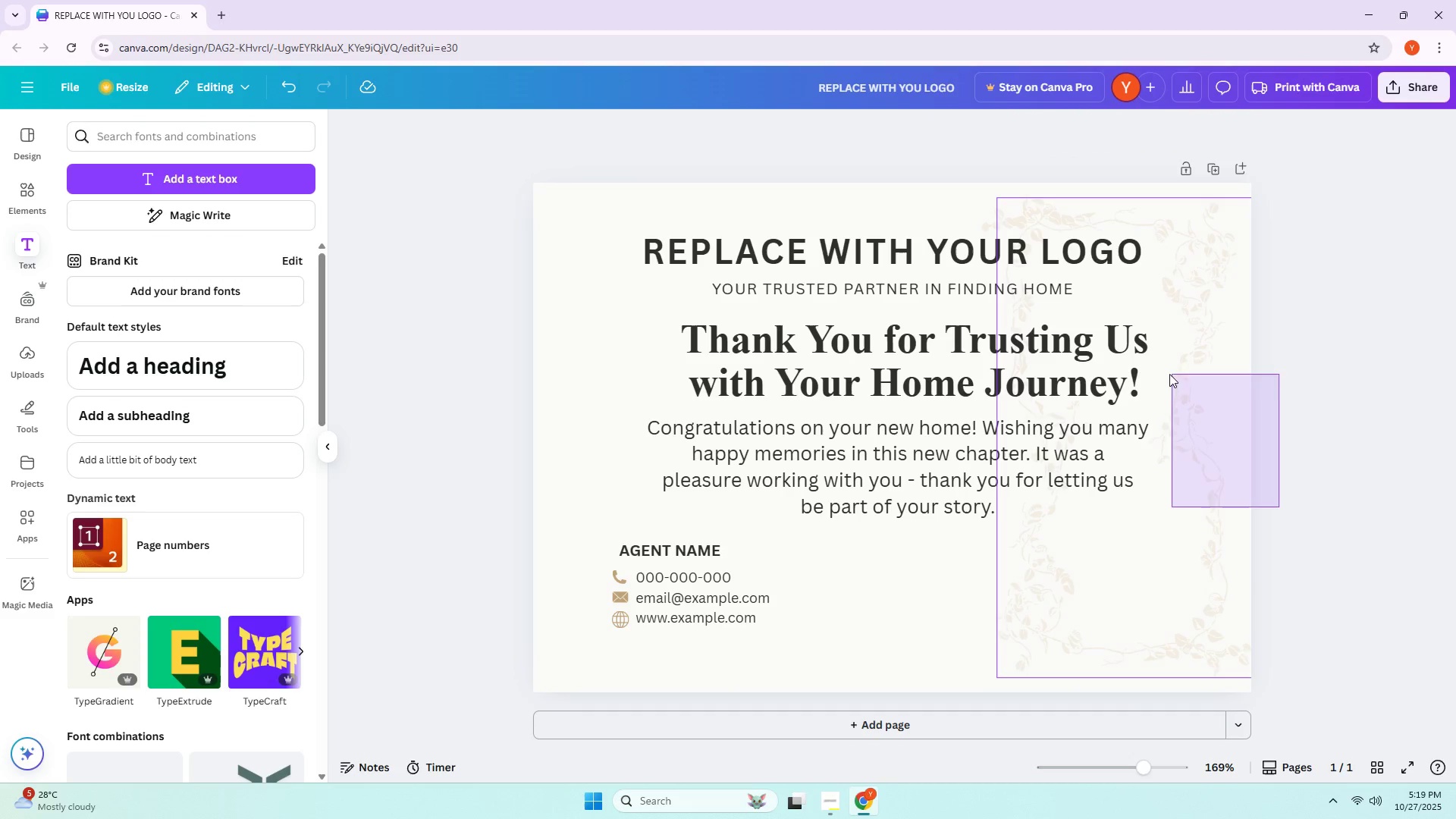 
left_click_drag(start_coordinate=[1147, 527], to_coordinate=[1147, 531])
 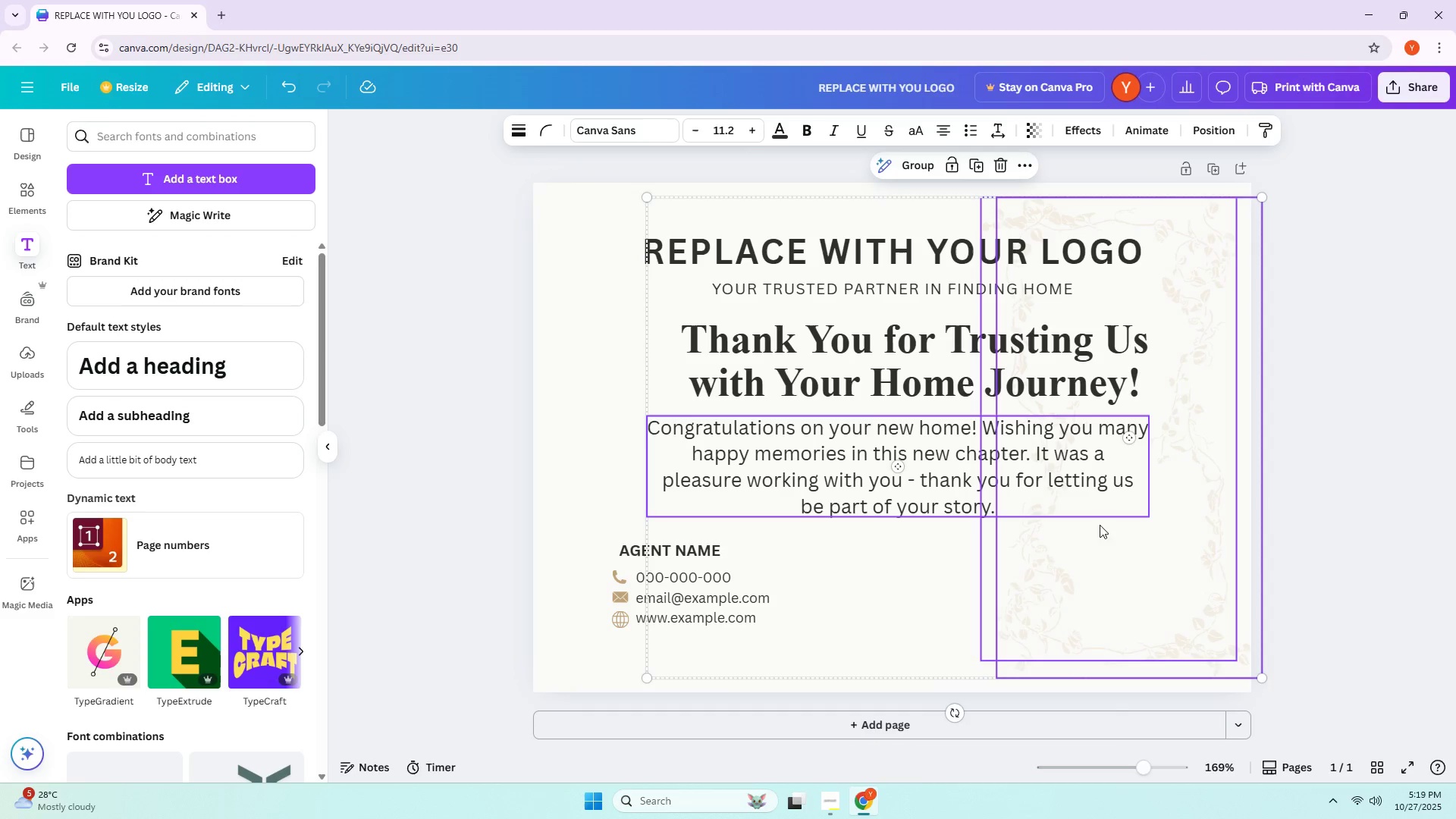 
left_click([1098, 535])
 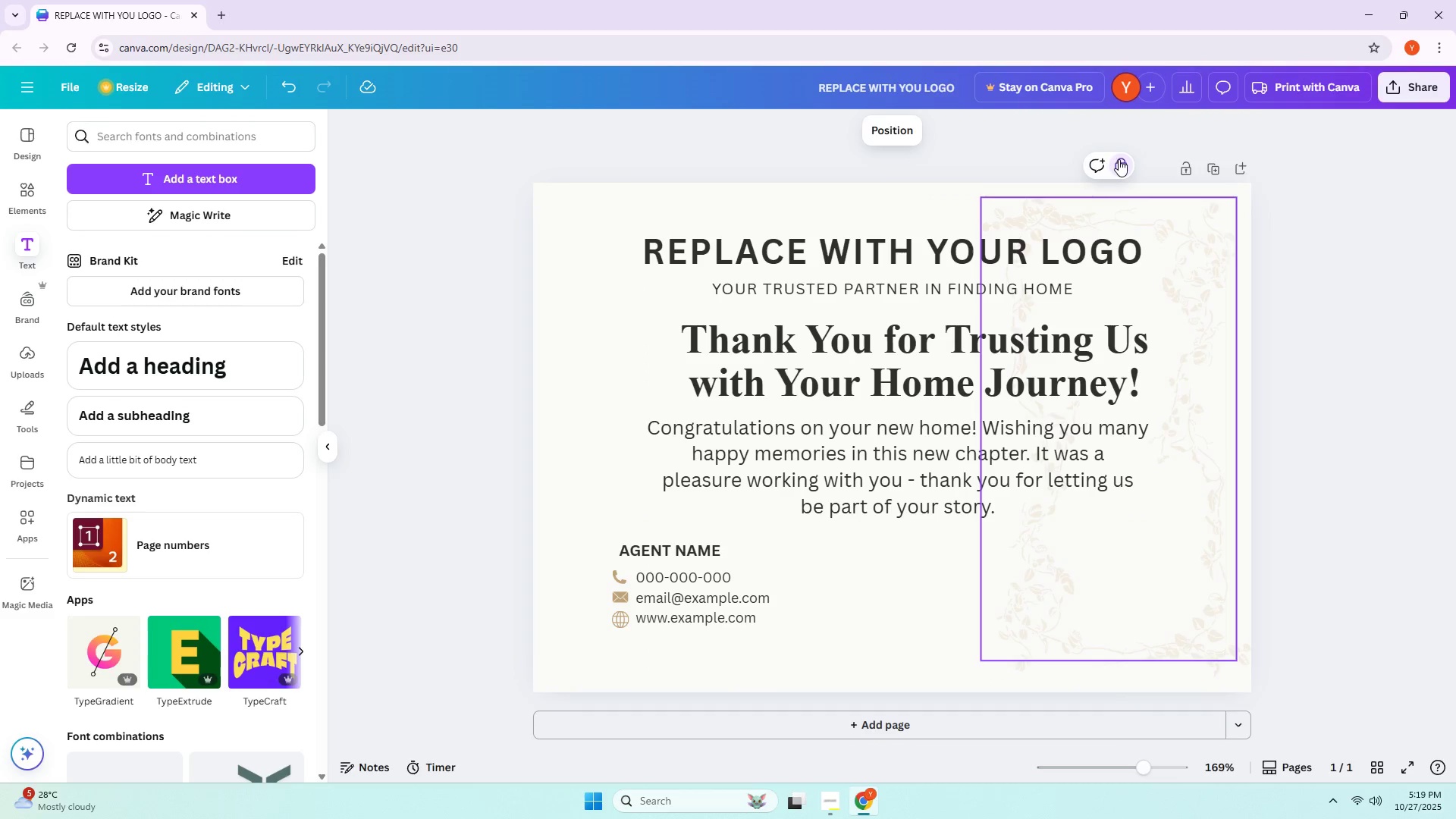 
left_click_drag(start_coordinate=[1087, 560], to_coordinate=[1232, 560])
 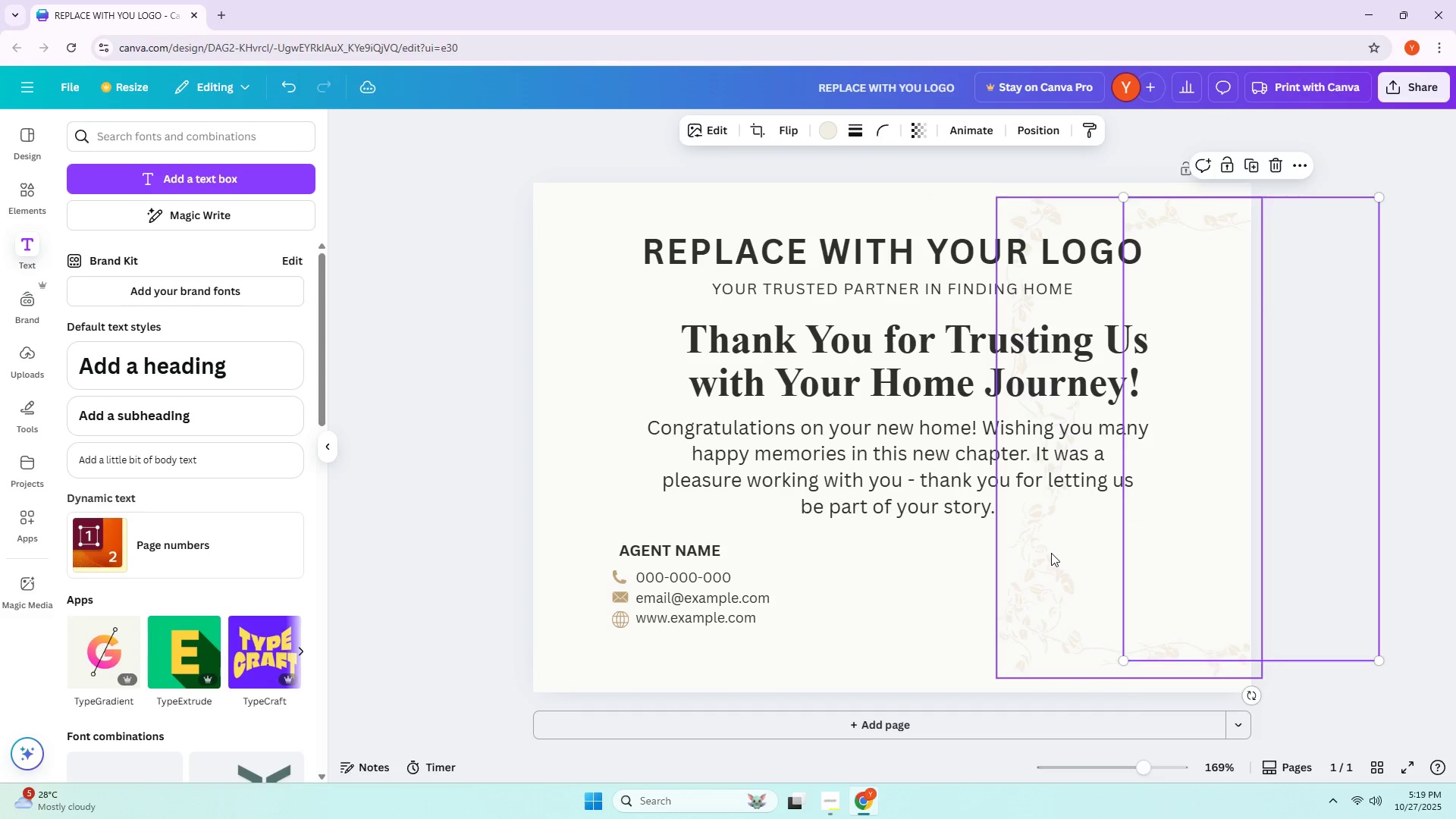 
double_click([1051, 553])
 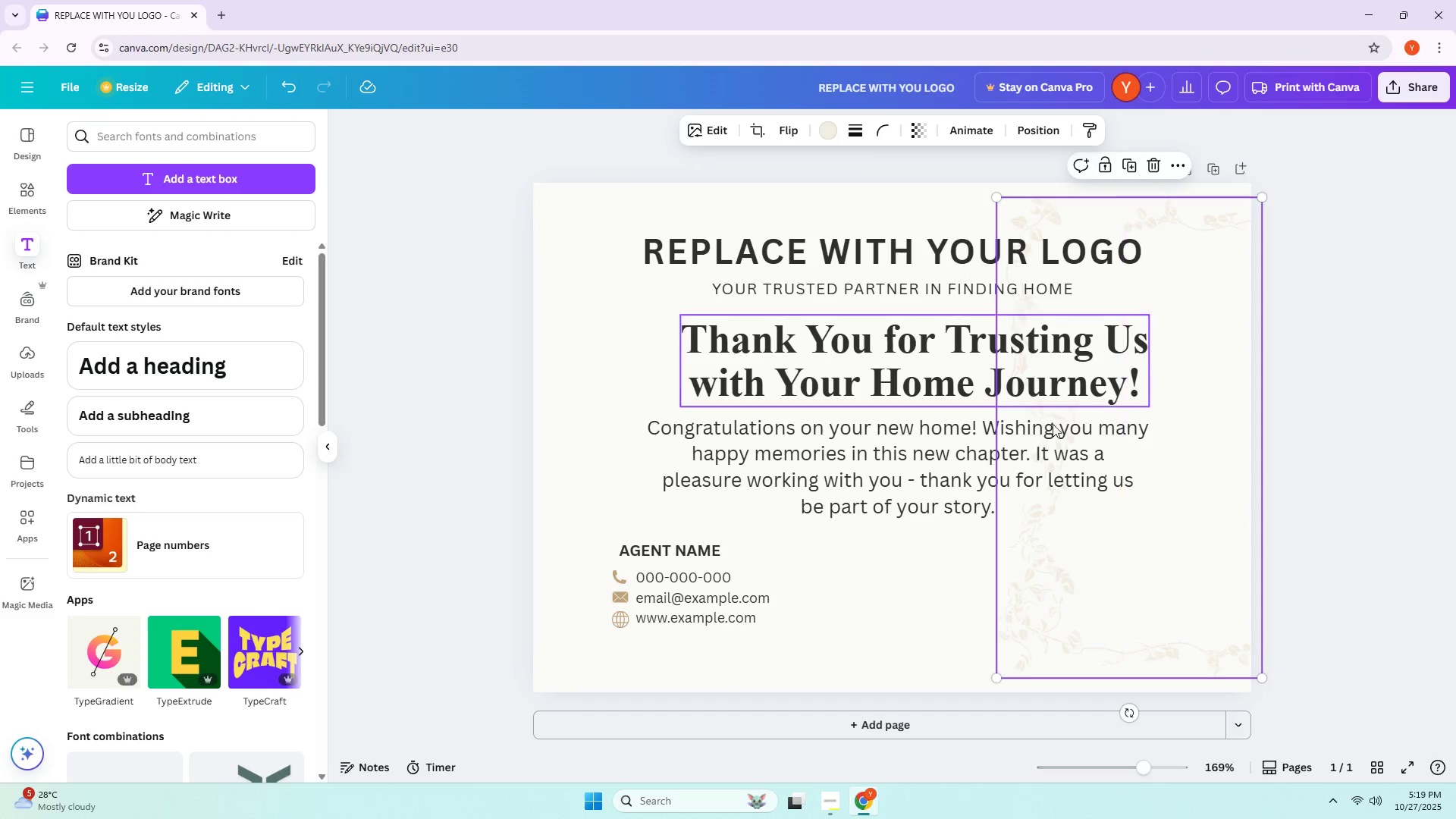 
left_click_drag(start_coordinate=[996, 560], to_coordinate=[623, 560])
 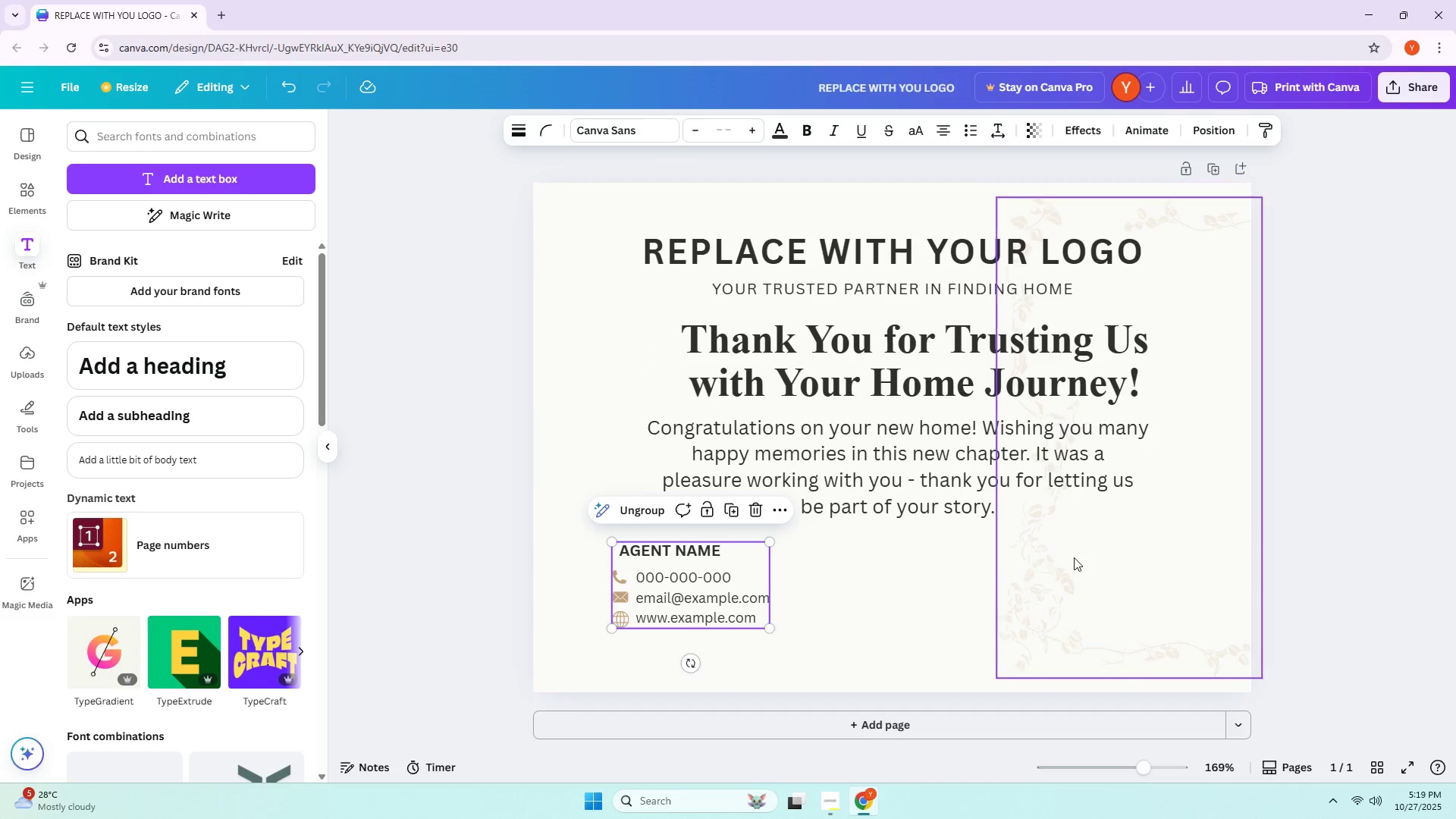 
left_click([1074, 557])
 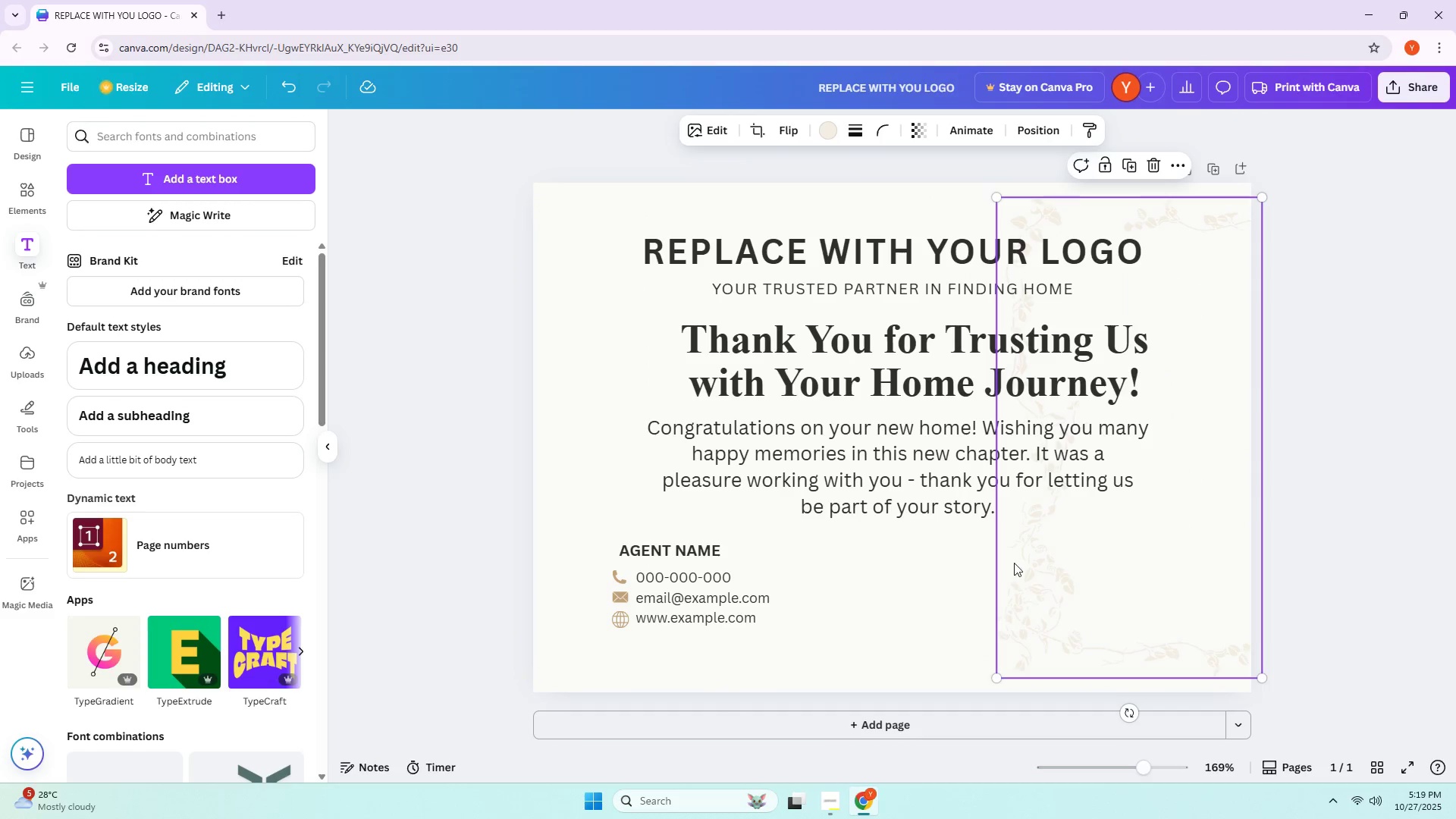 
left_click_drag(start_coordinate=[1034, 559], to_coordinate=[583, 553])
 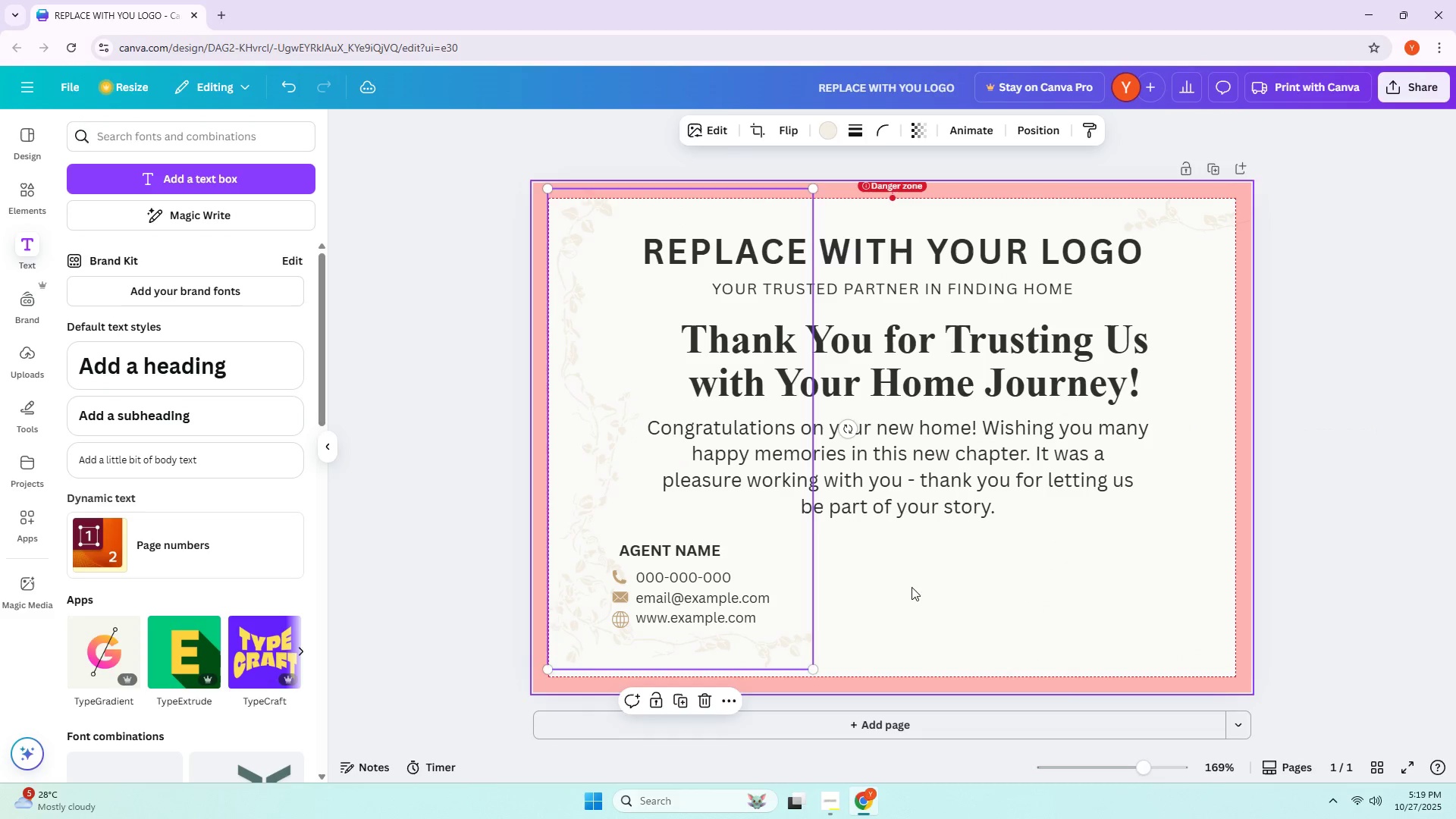 
left_click([956, 596])
 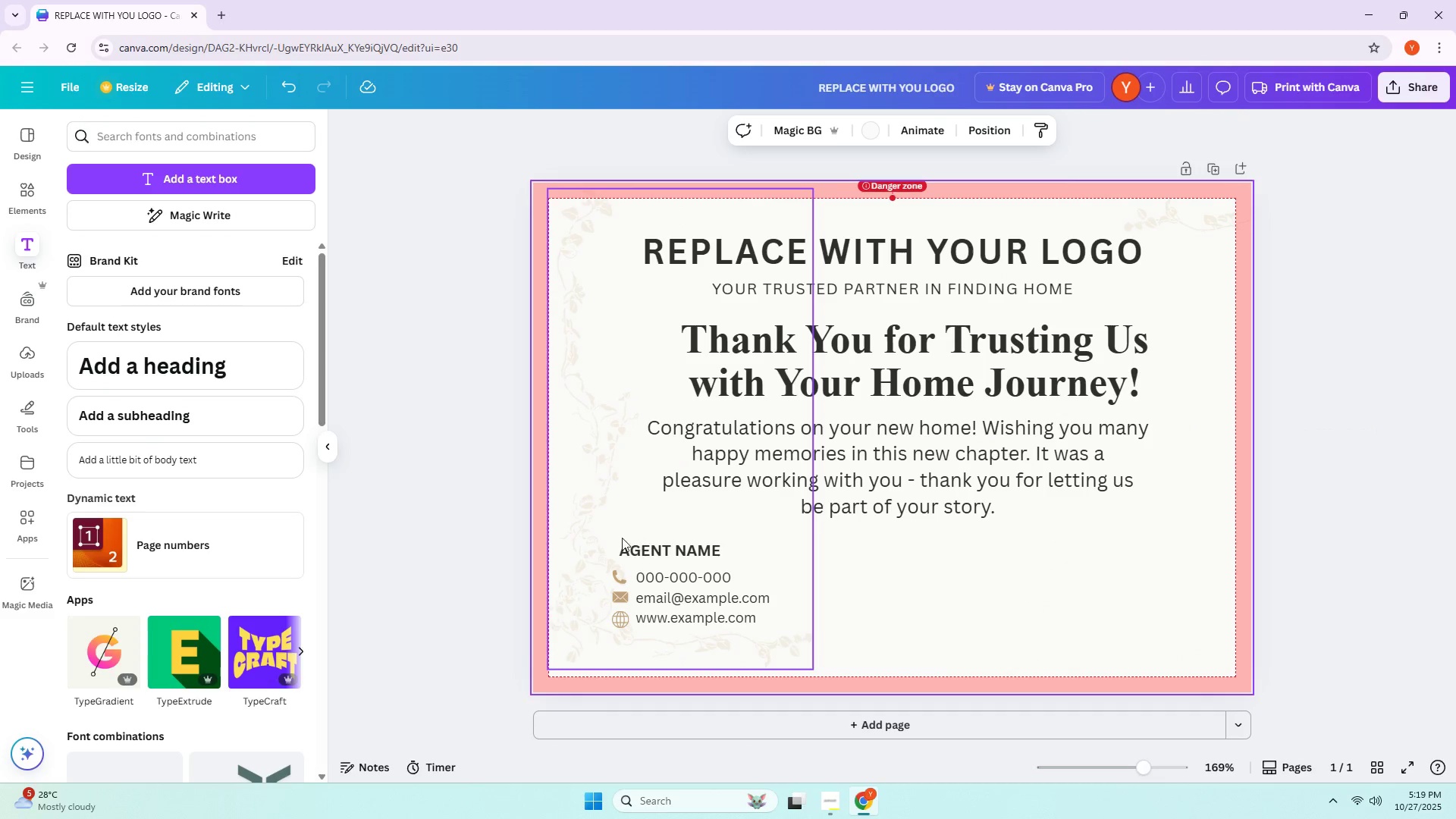 
left_click([604, 499])
 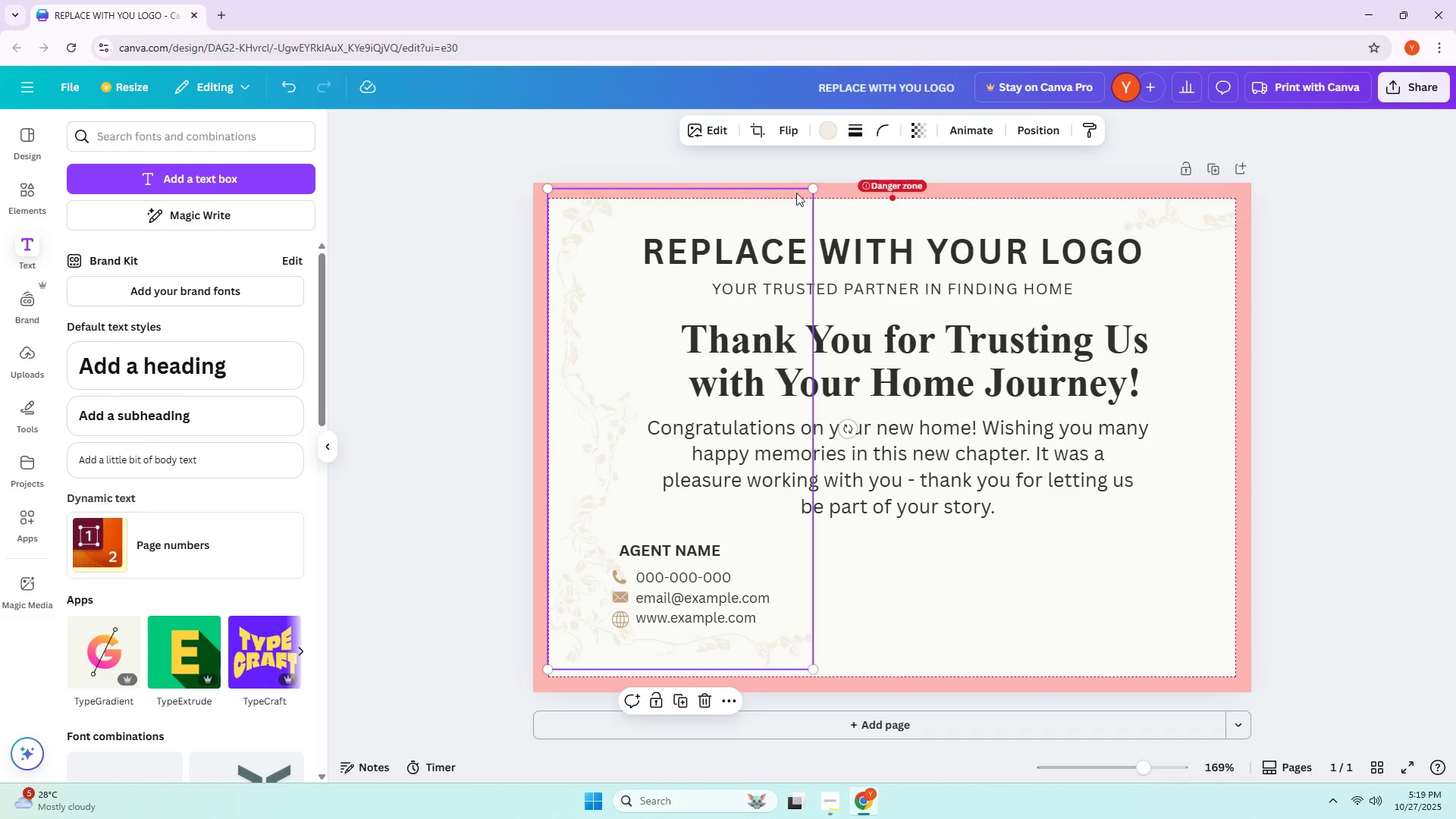 
left_click_drag(start_coordinate=[817, 190], to_coordinate=[808, 204])
 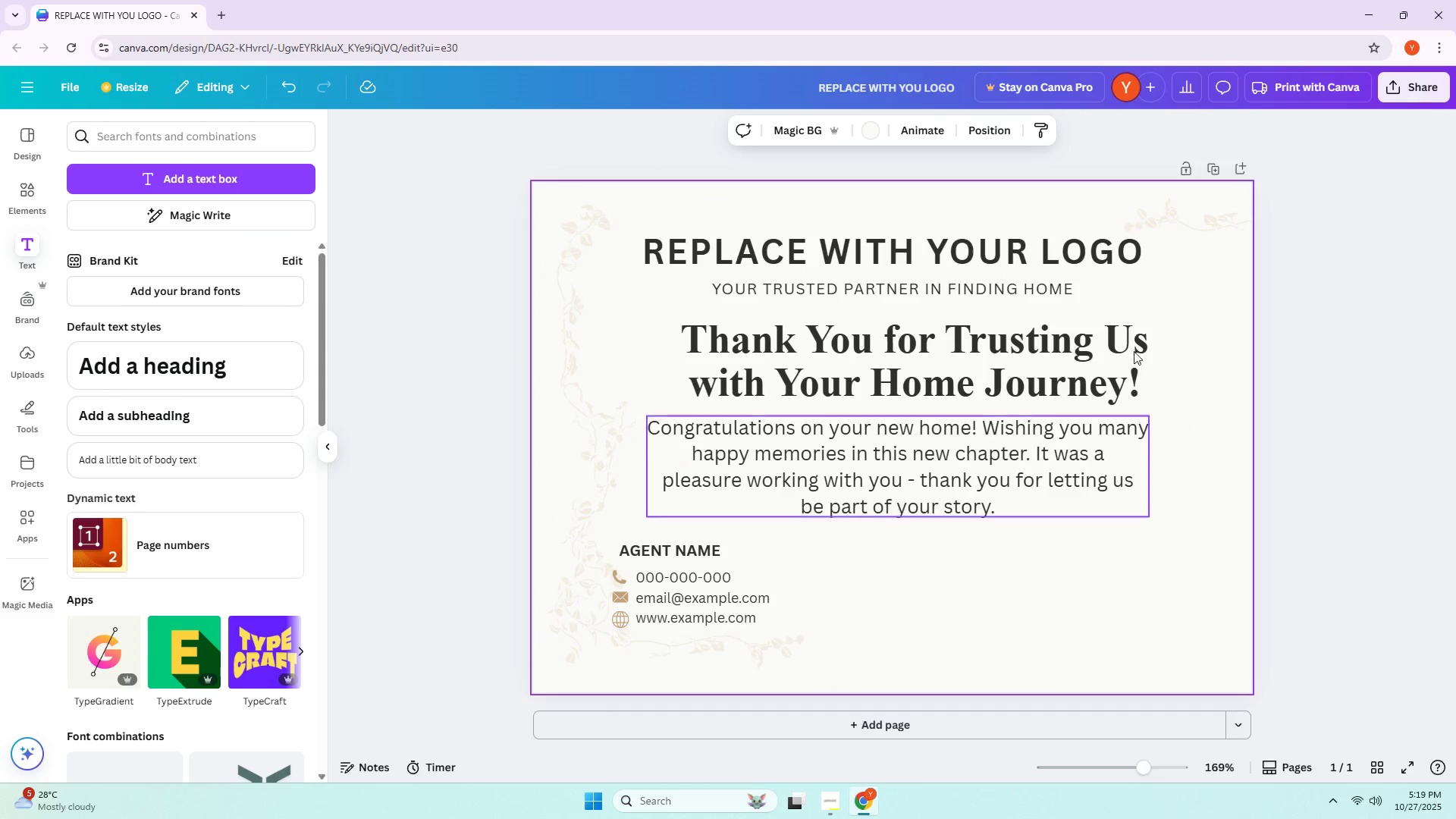 
left_click([1195, 211])
 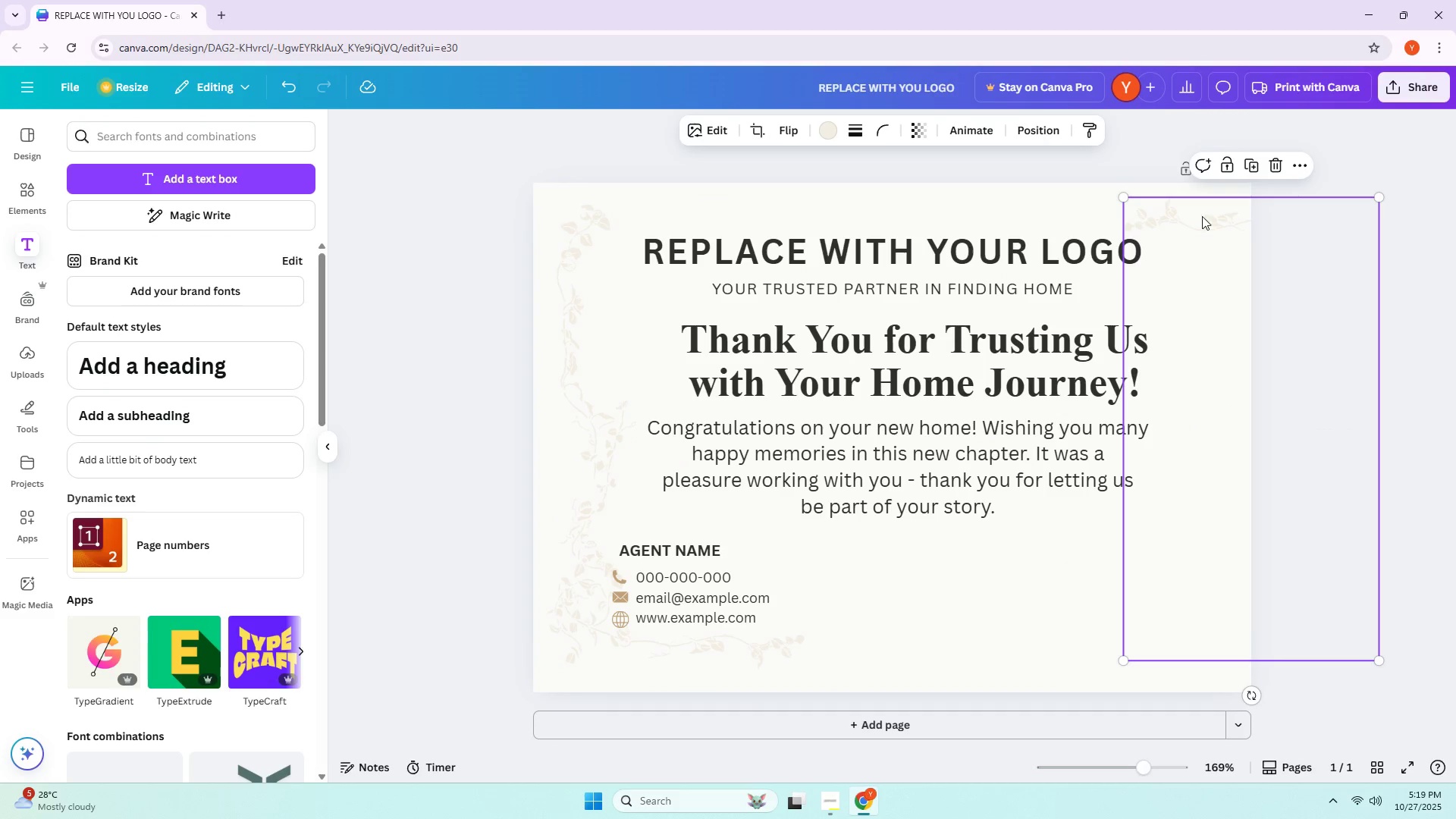 
left_click_drag(start_coordinate=[1205, 218], to_coordinate=[1061, 220])
 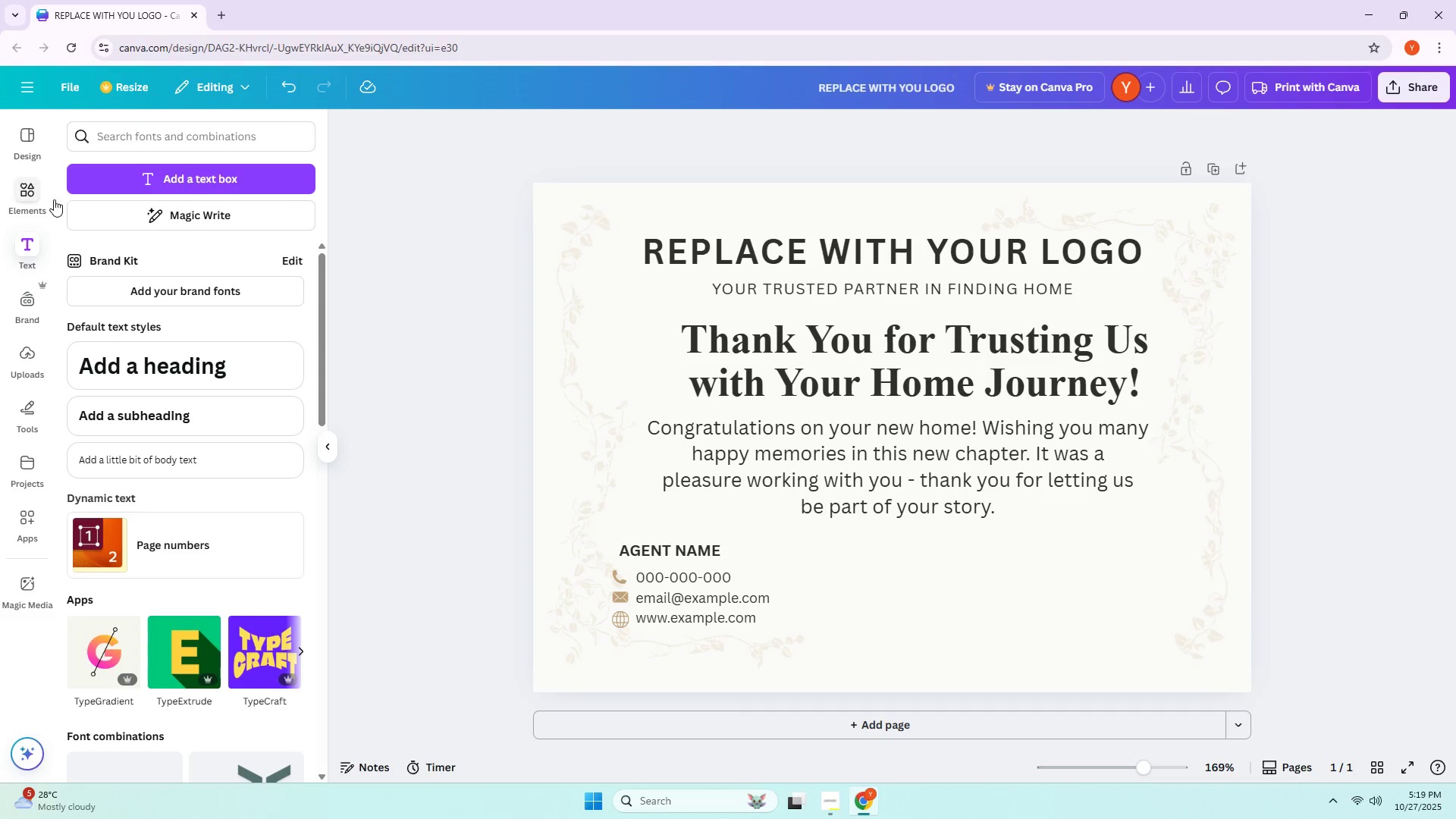 
left_click([34, 177])
 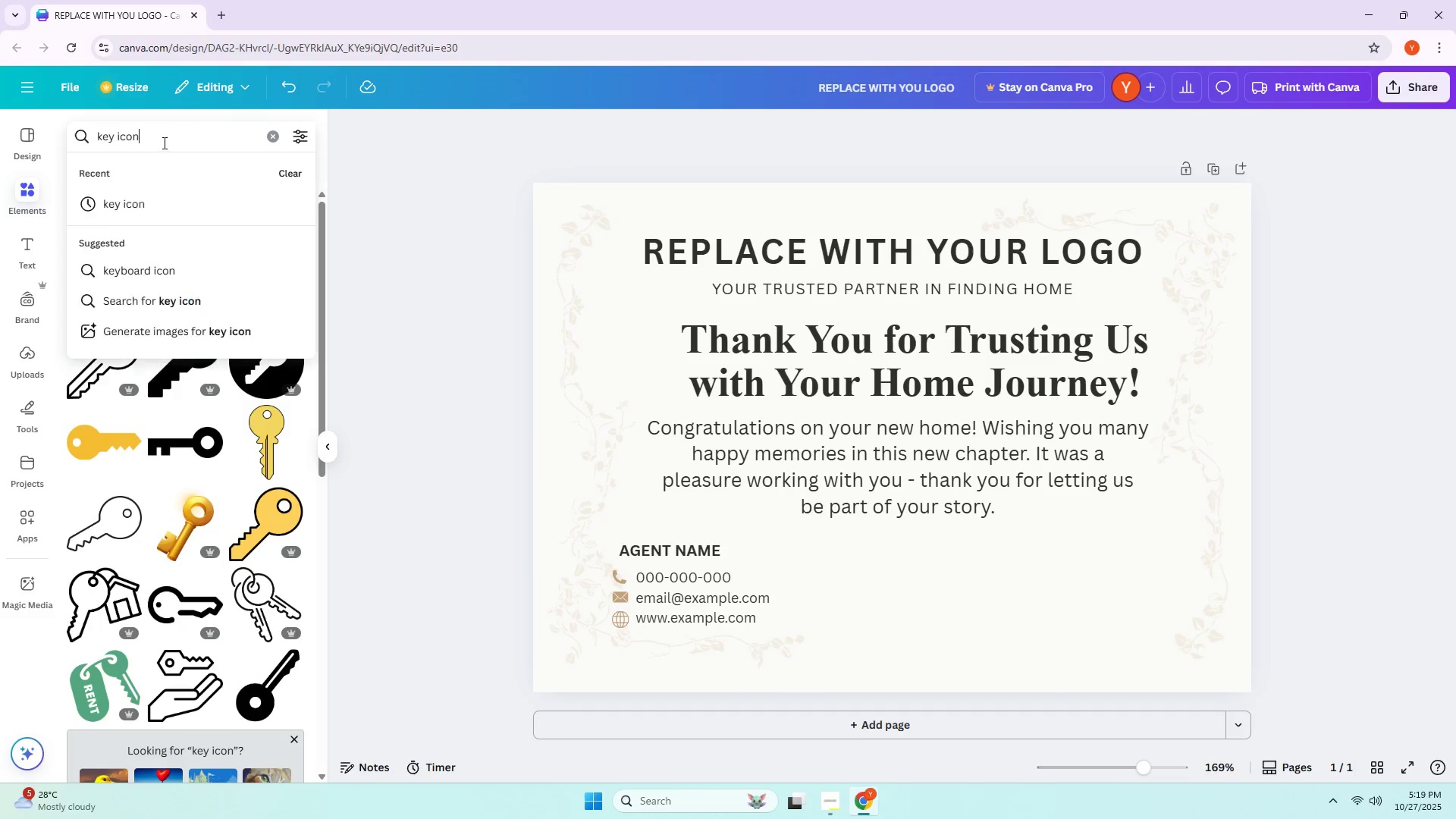 
double_click([163, 143])
 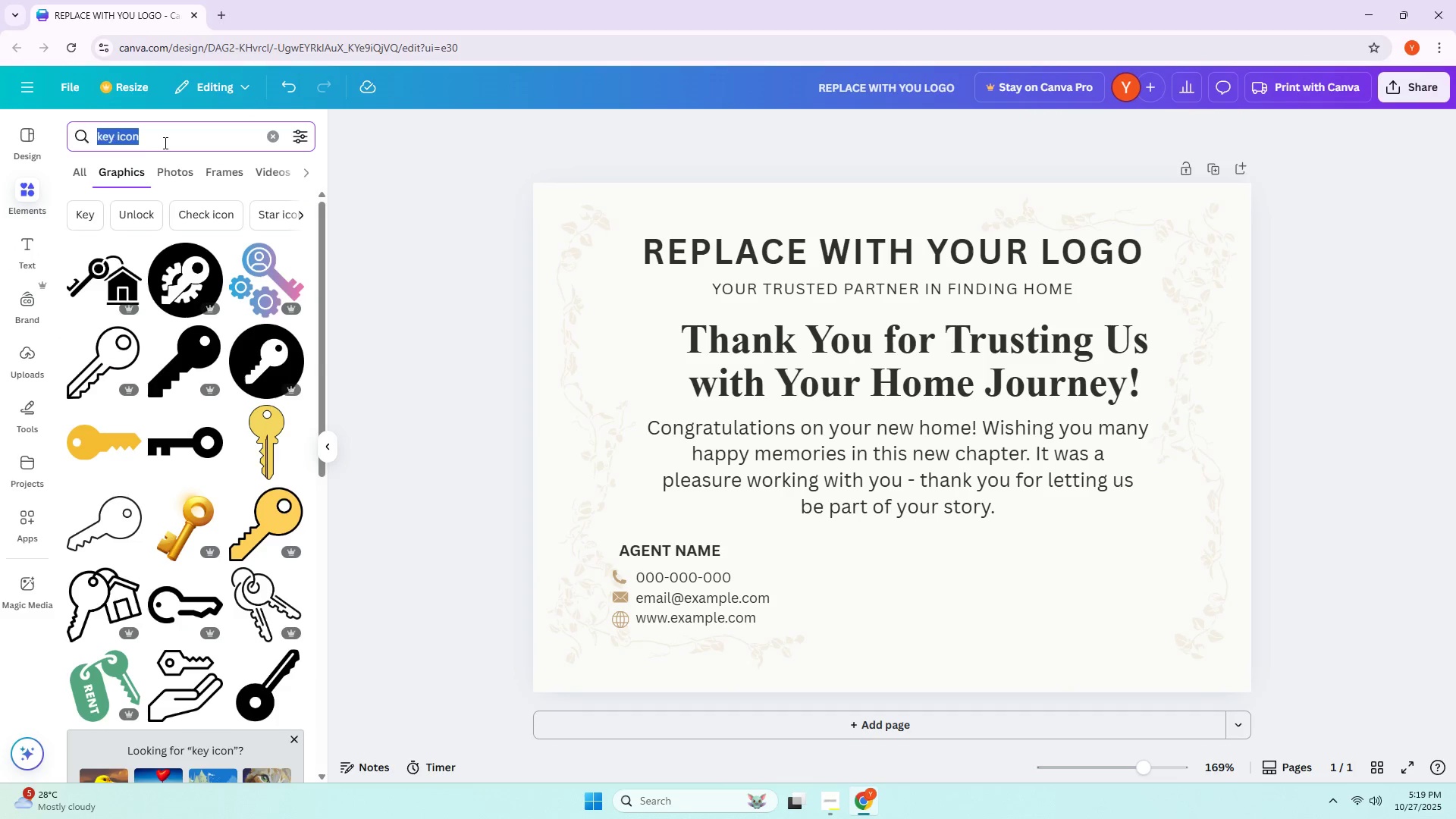 
triple_click([164, 143])
 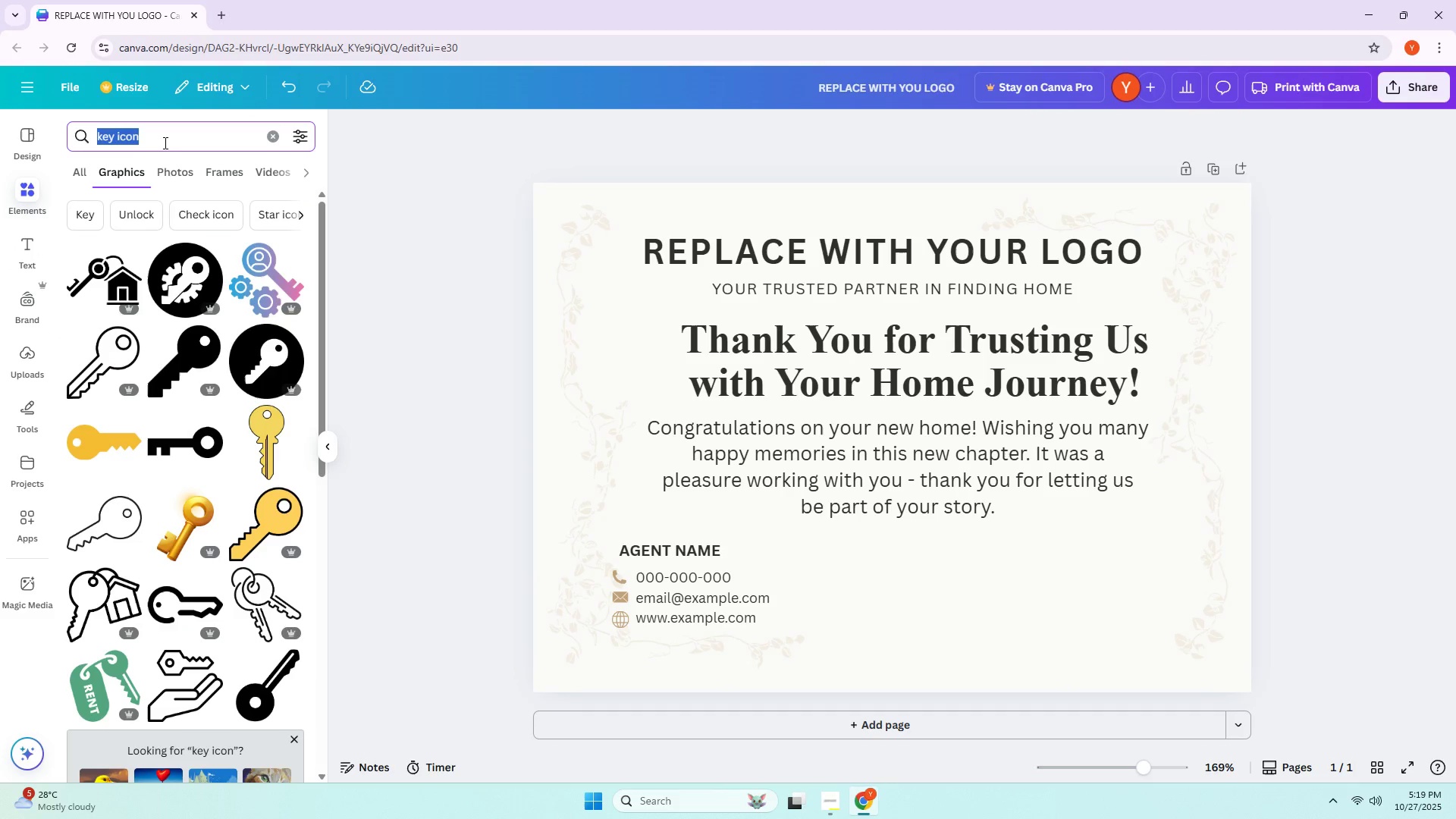 
triple_click([164, 143])
 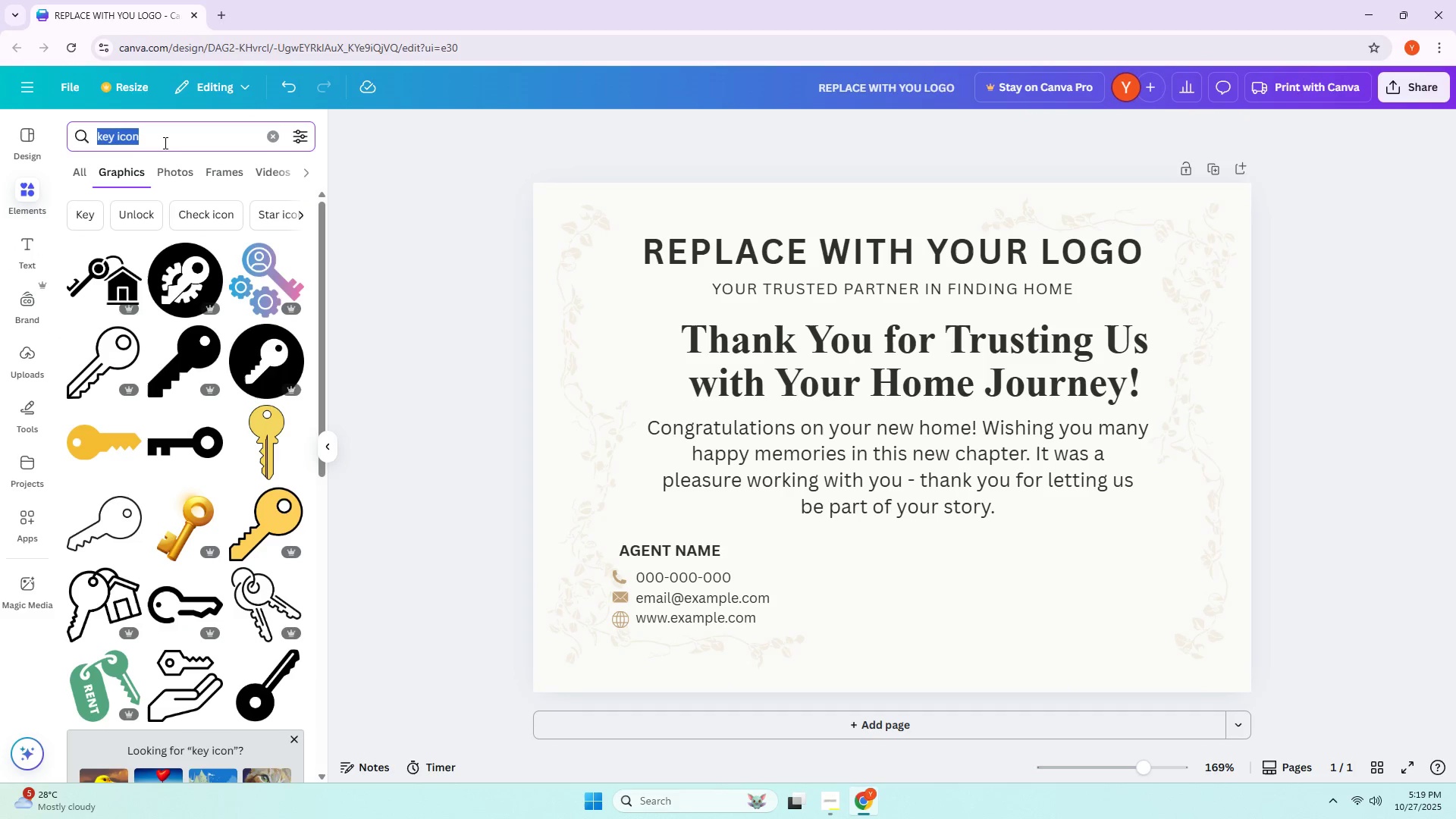 
type(house kla)
key(Backspace)
key(Backspace)
key(Backspace)
type(simp;le )
key(Backspace)
key(Backspace)
key(Backspace)
key(Backspace)
type(le )
key(Backspace)
type(houy)
key(Backspace)
key(Backspace)
type(use lay)
 